 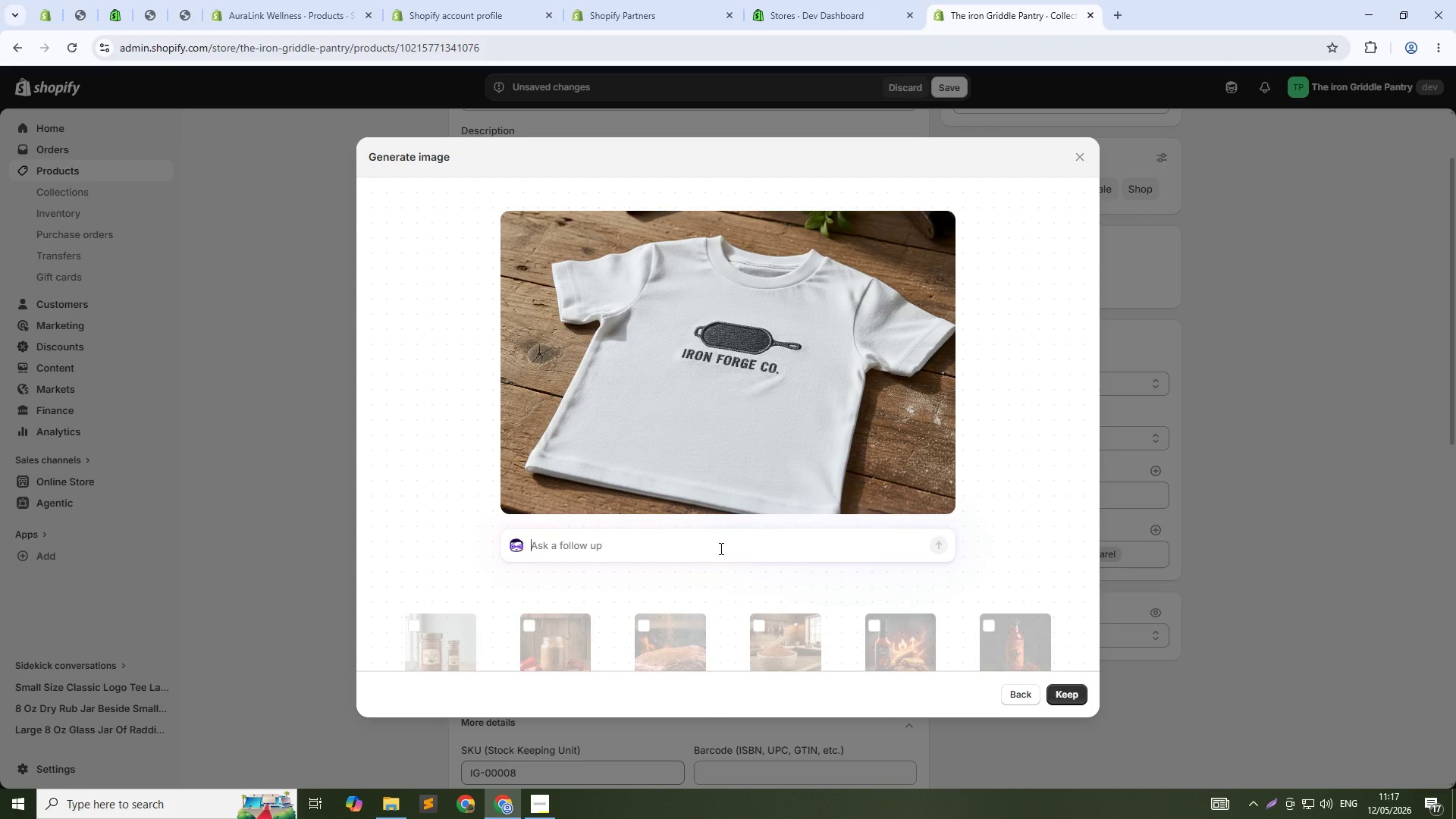 
left_click([1062, 686])
 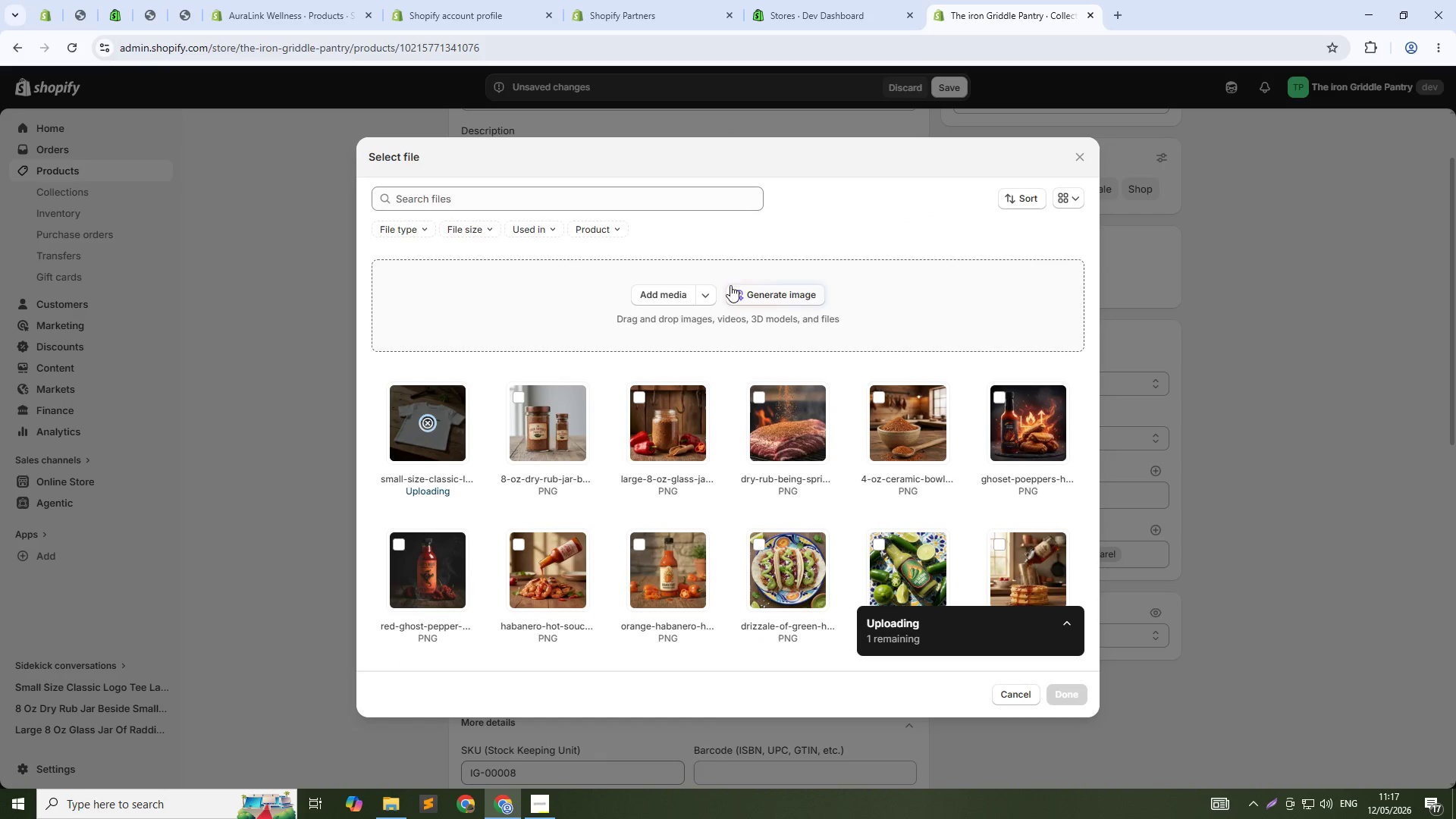 
left_click([750, 295])
 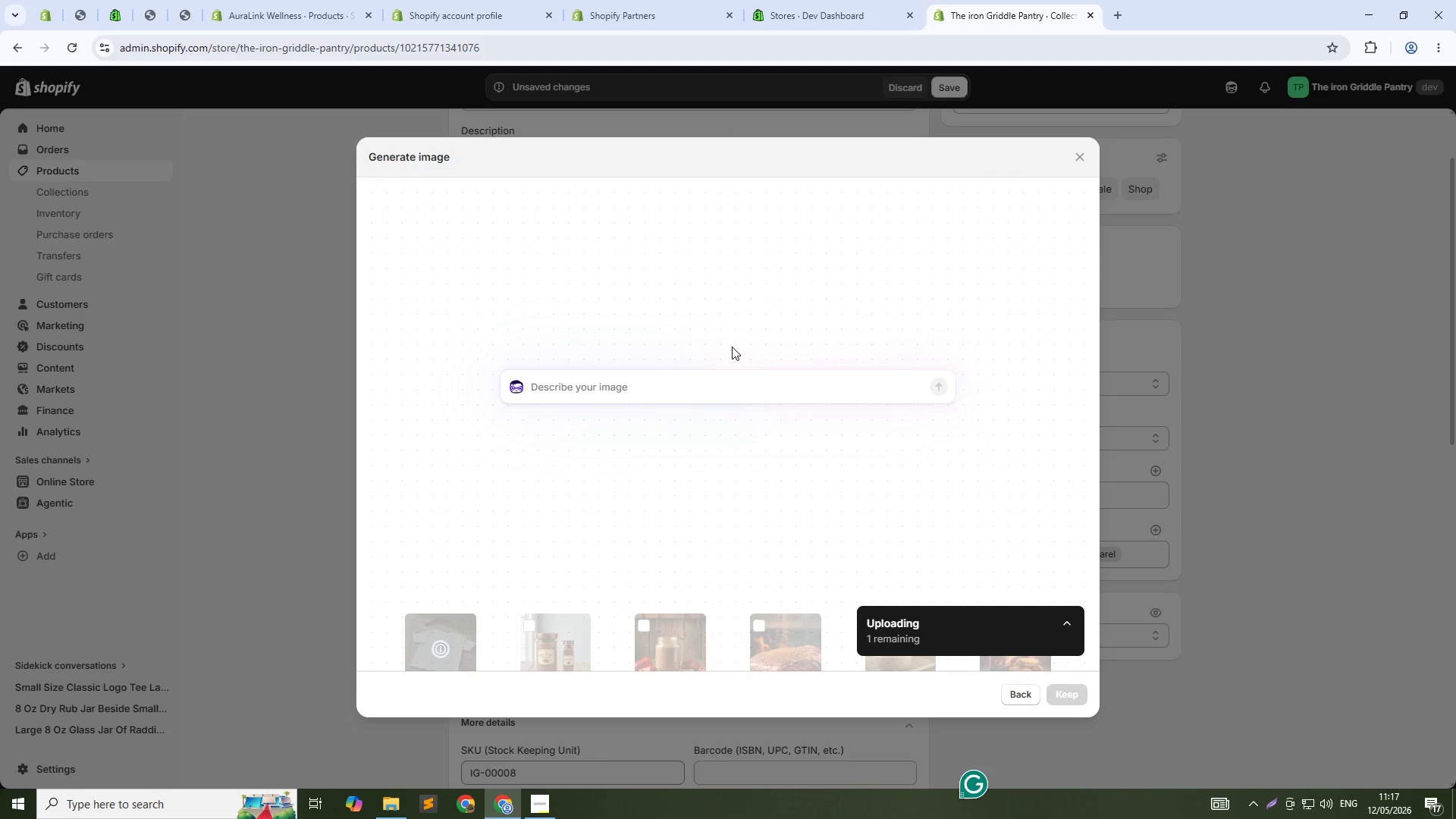 
type(modela)
key(Backspace)
type( wearing small size classic logo tee. cau)
key(Backspace)
type(sual diner setting. warm lighting. lide)
key(Backspace)
key(Backspace)
type(festyle appe)
key(Backspace)
type(arel photography 1:1)
 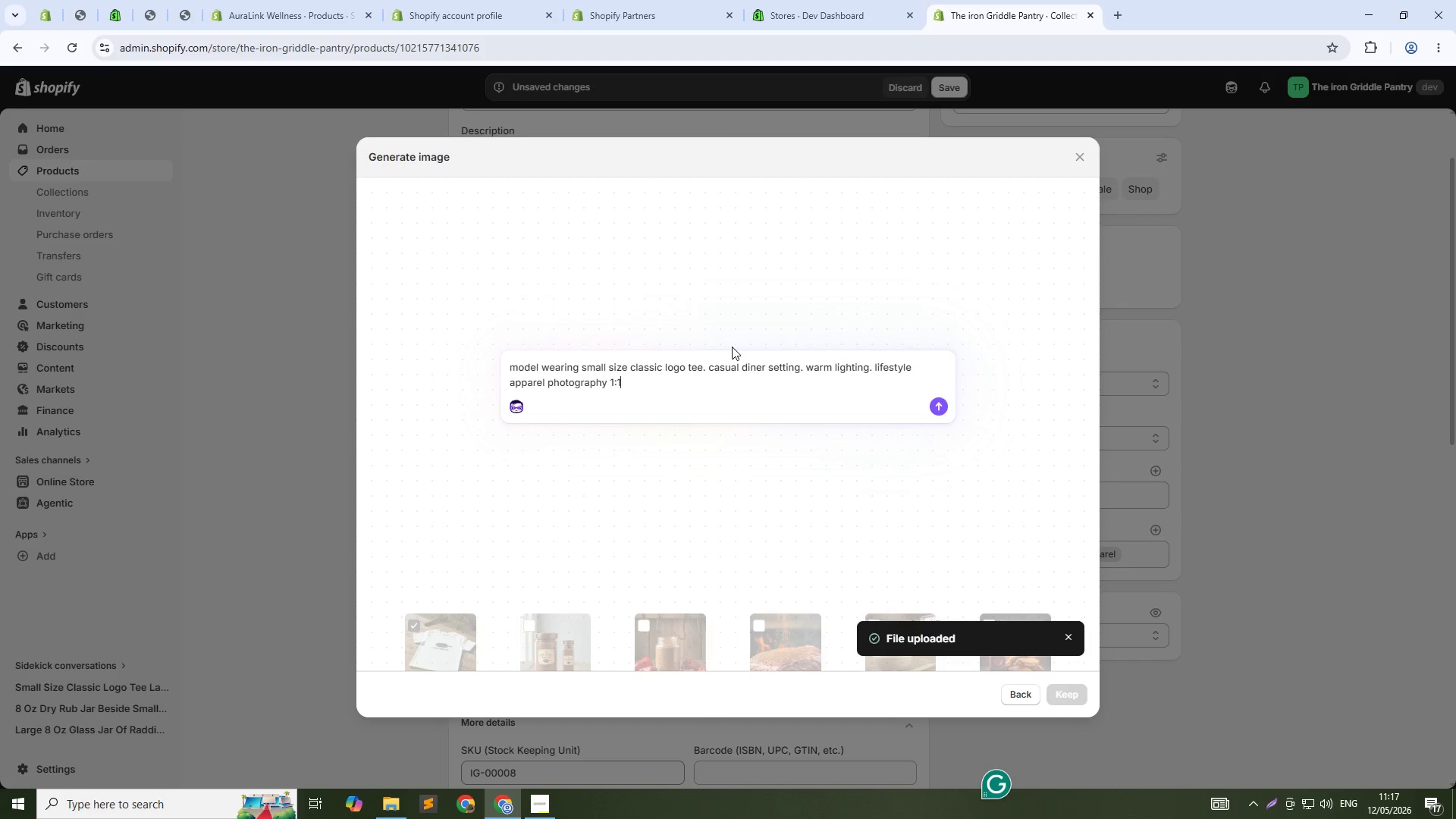 
key(Enter)
 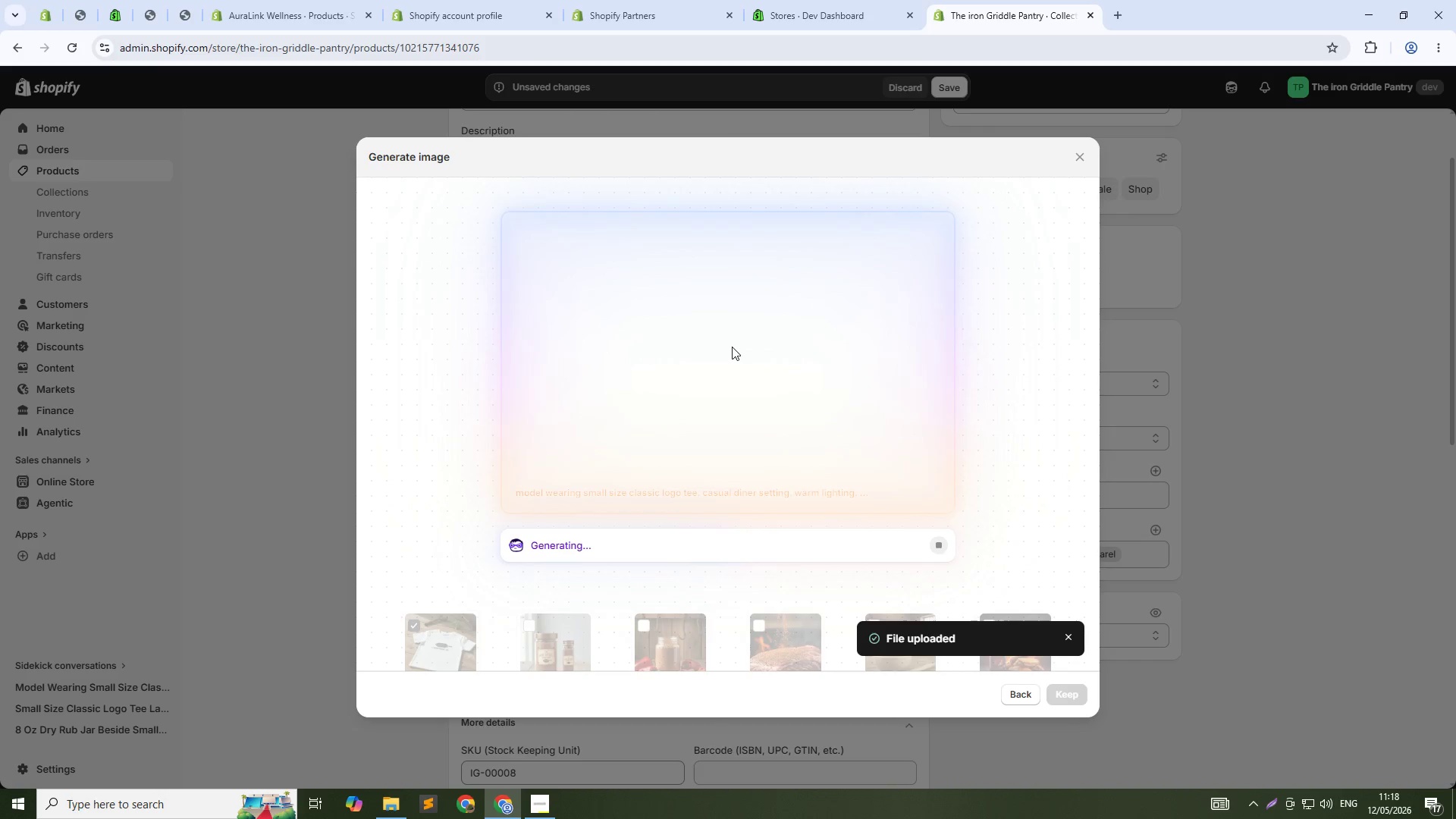 
wait(22.83)
 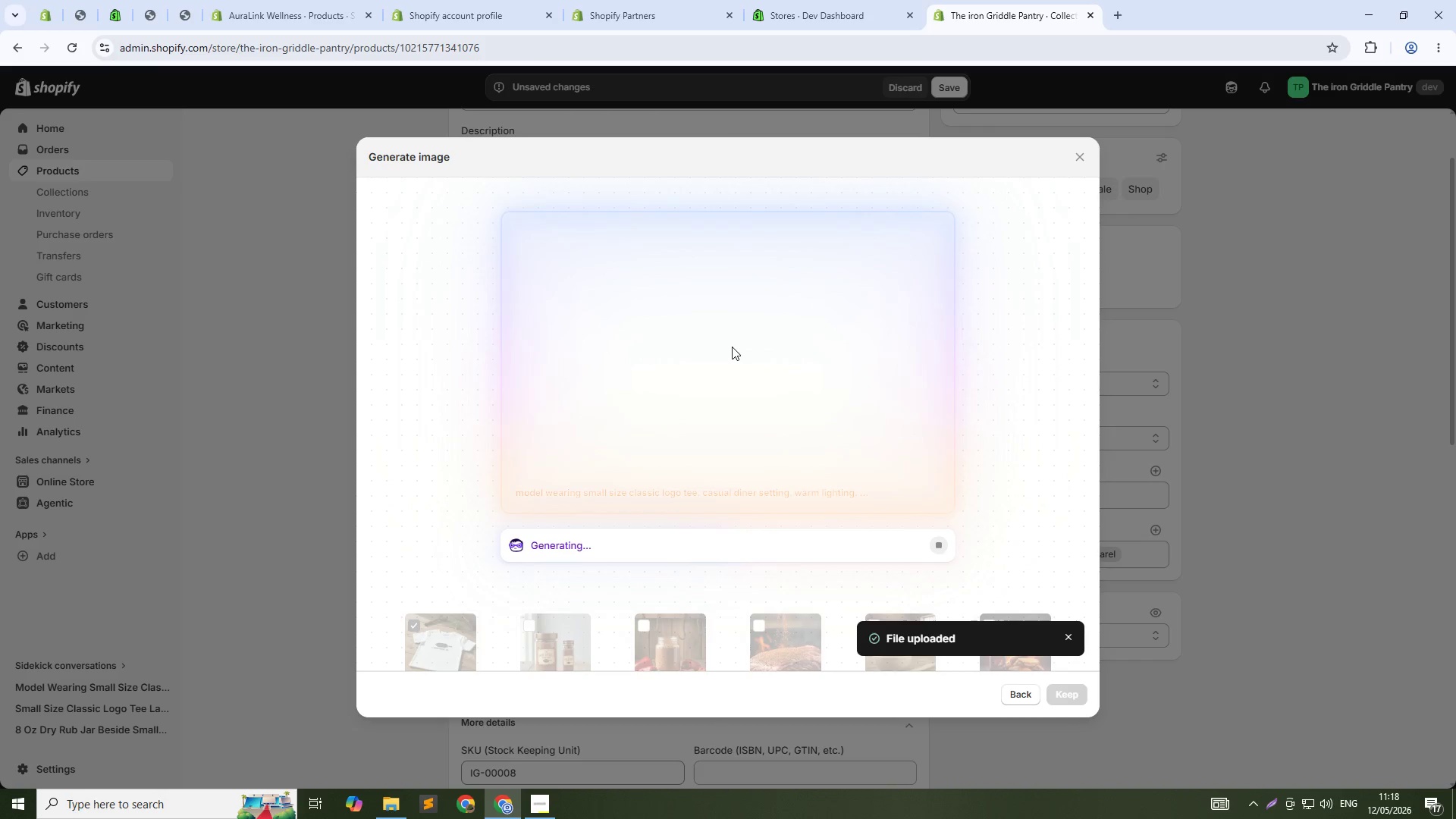 
left_click([1078, 696])
 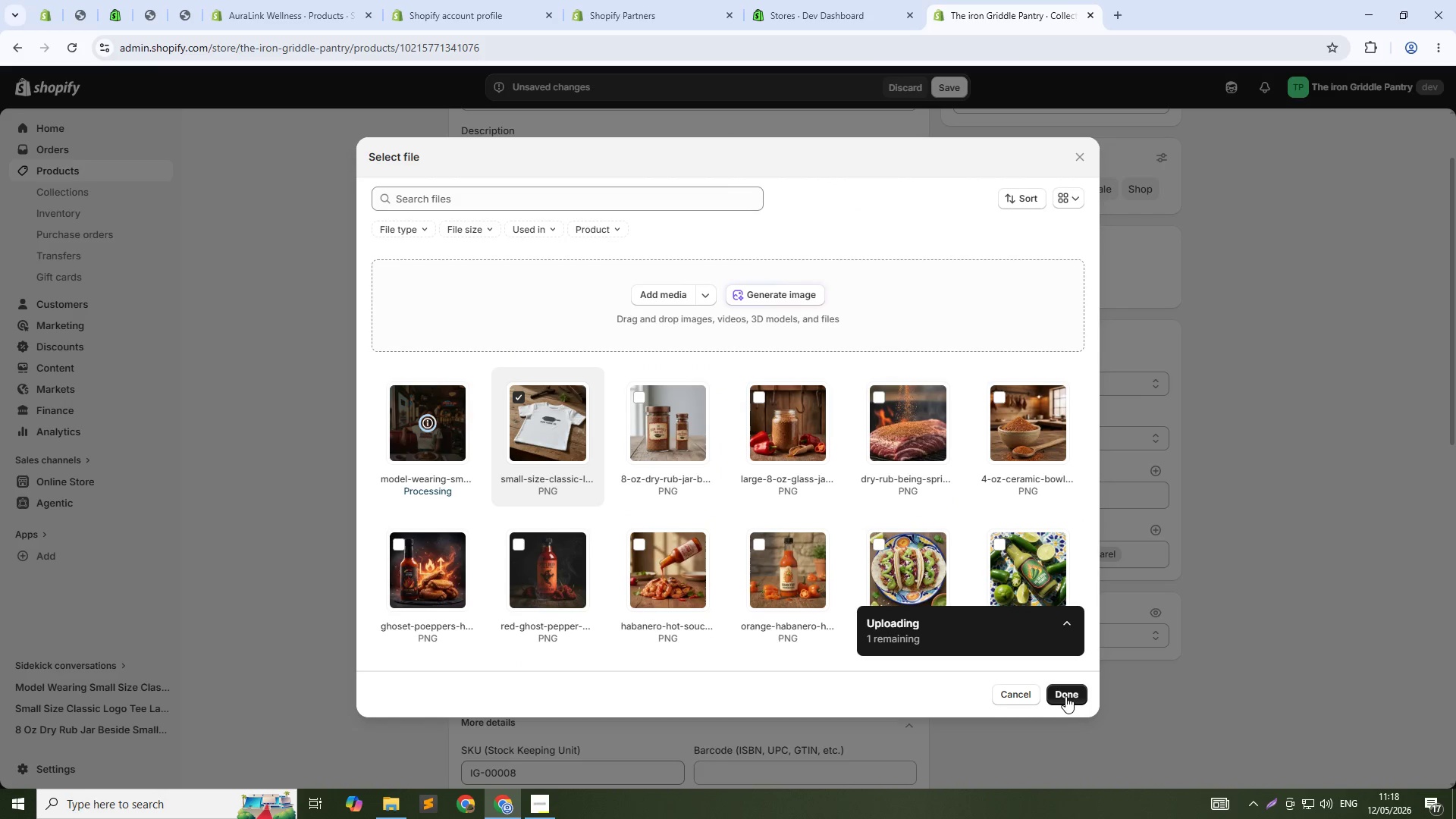 
wait(6.67)
 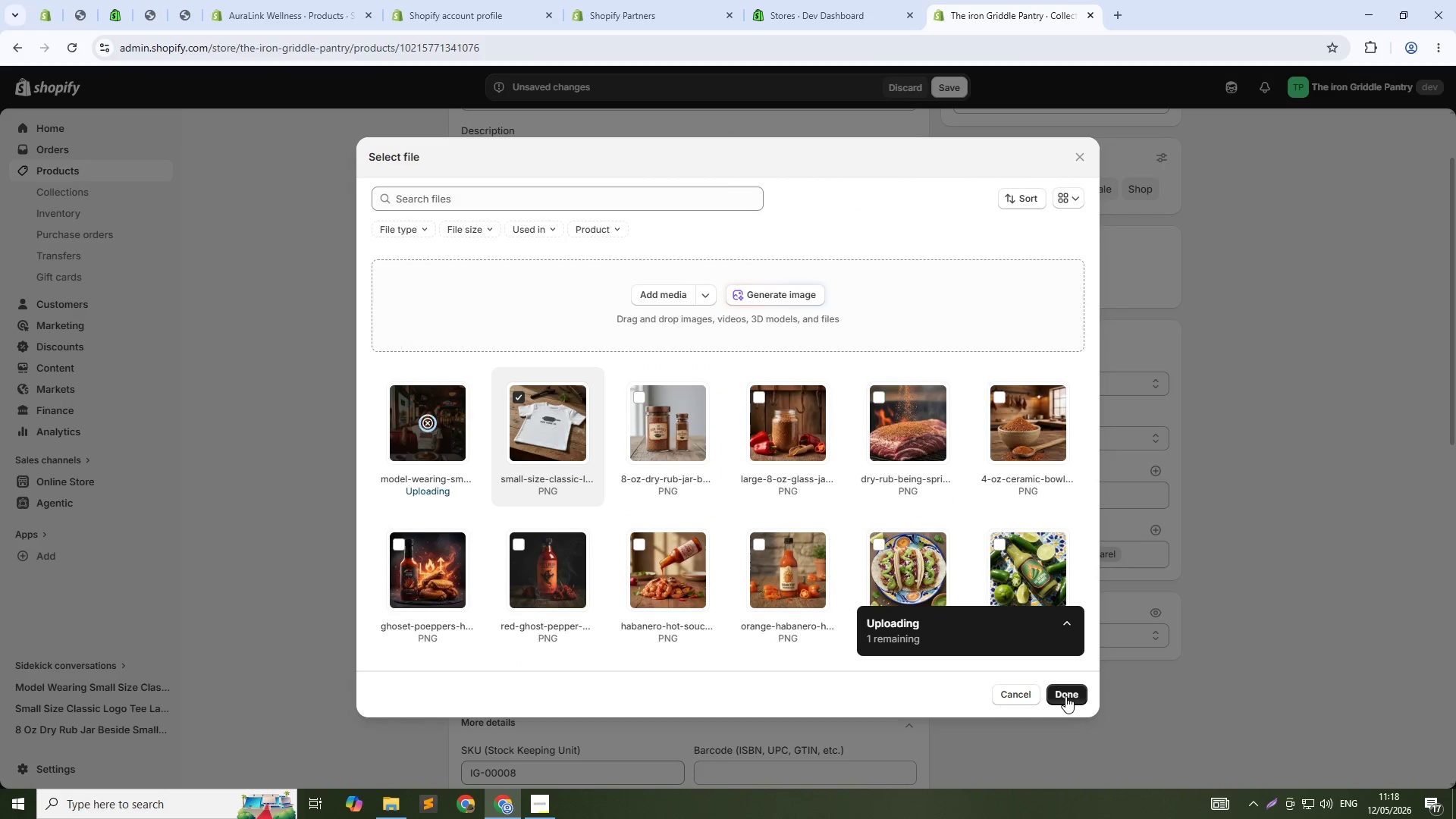 
left_click([1065, 698])
 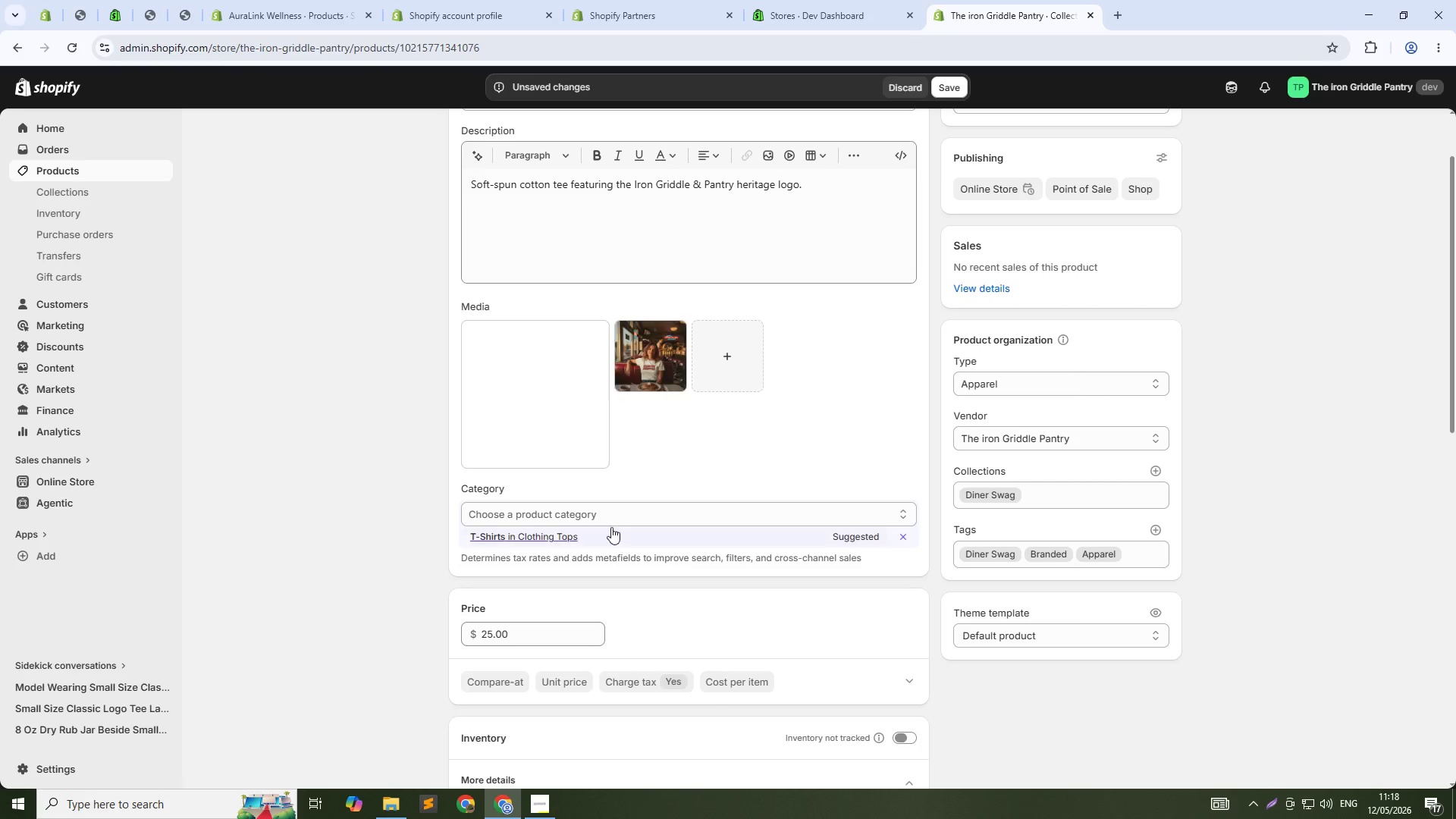 
left_click([549, 398])
 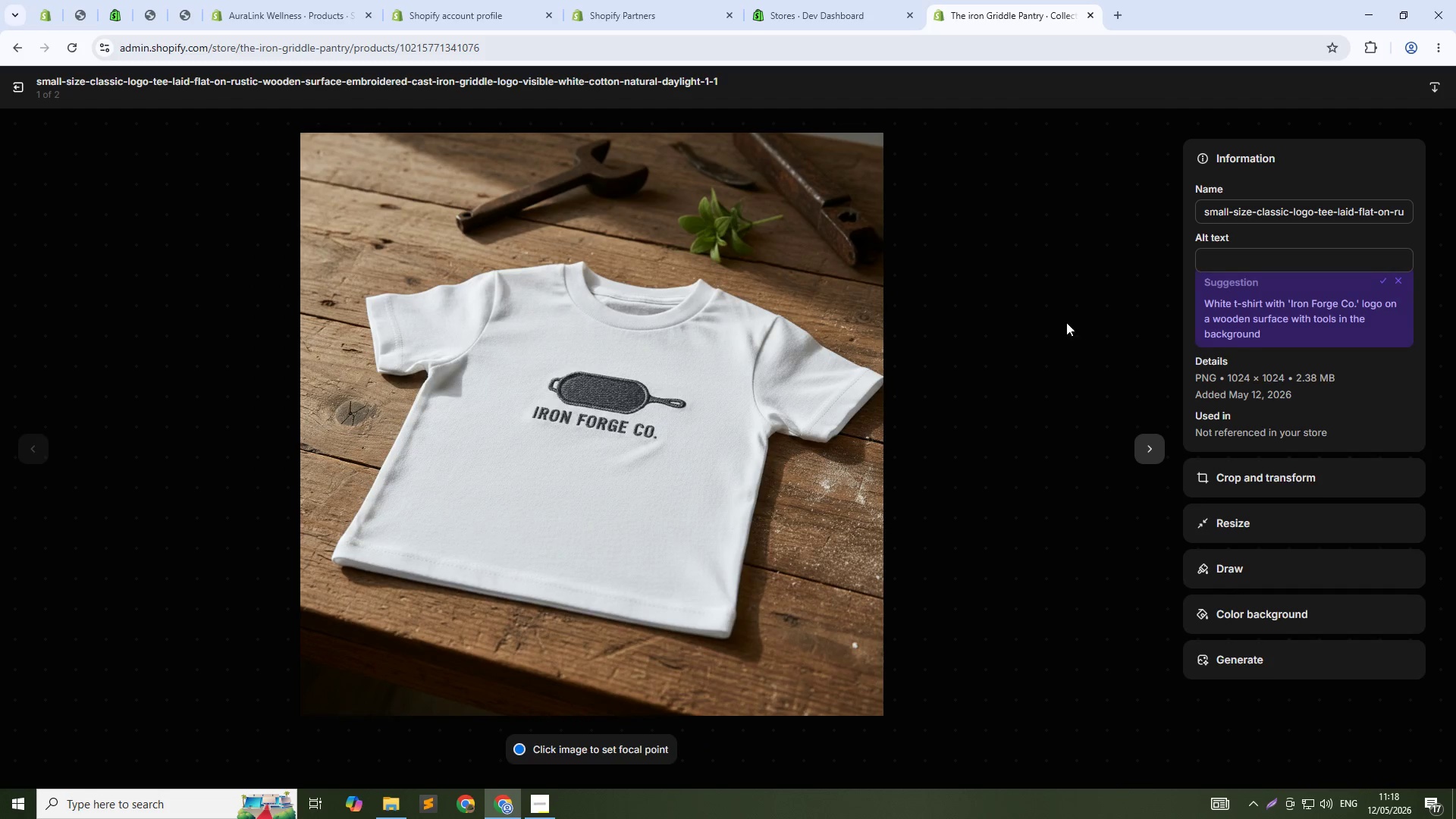 
left_click([1227, 265])
 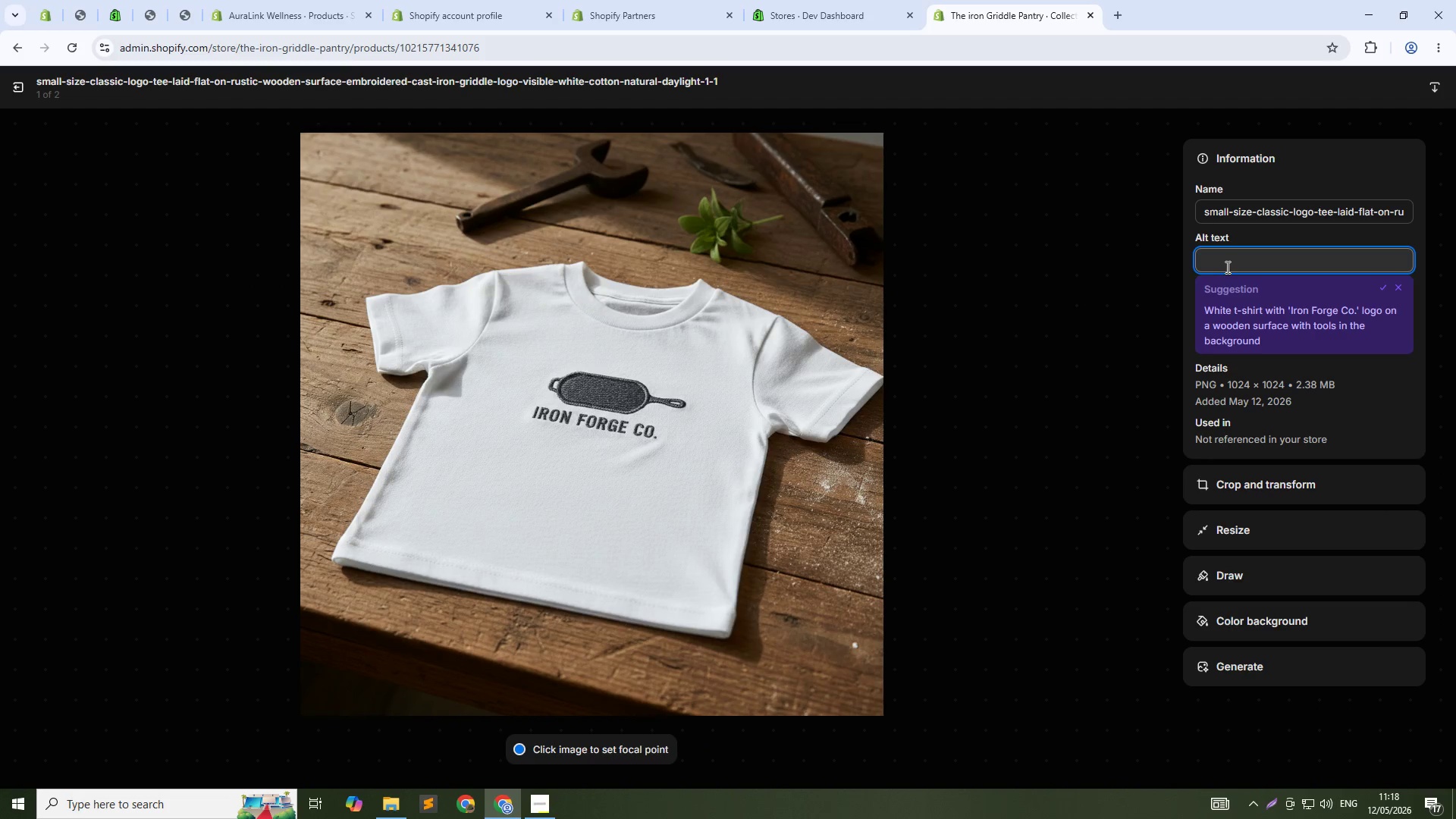 
type(small size classic logo tee with emdroidered cast iron gribble logo on white cotton)
 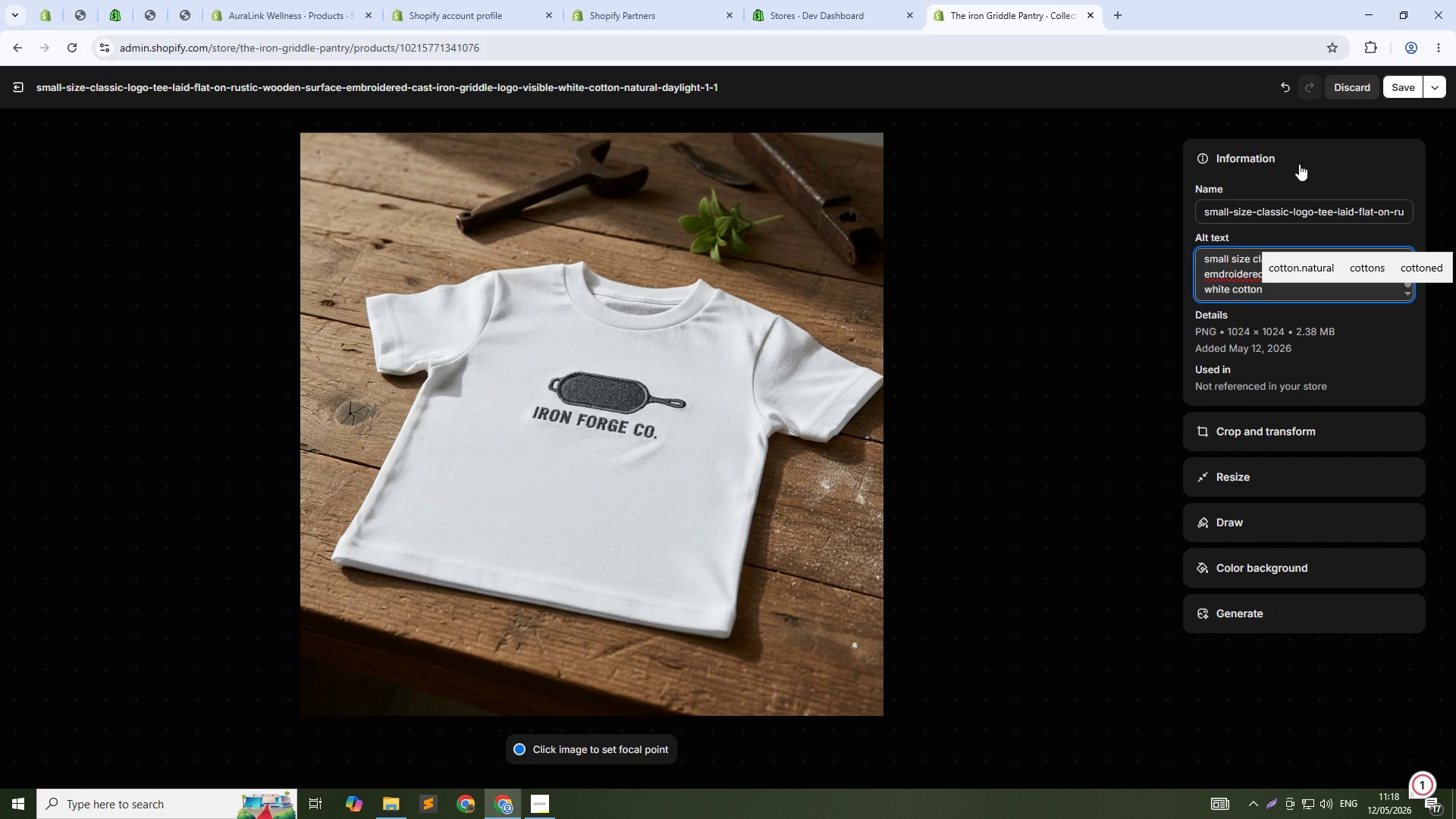 
left_click([1401, 86])
 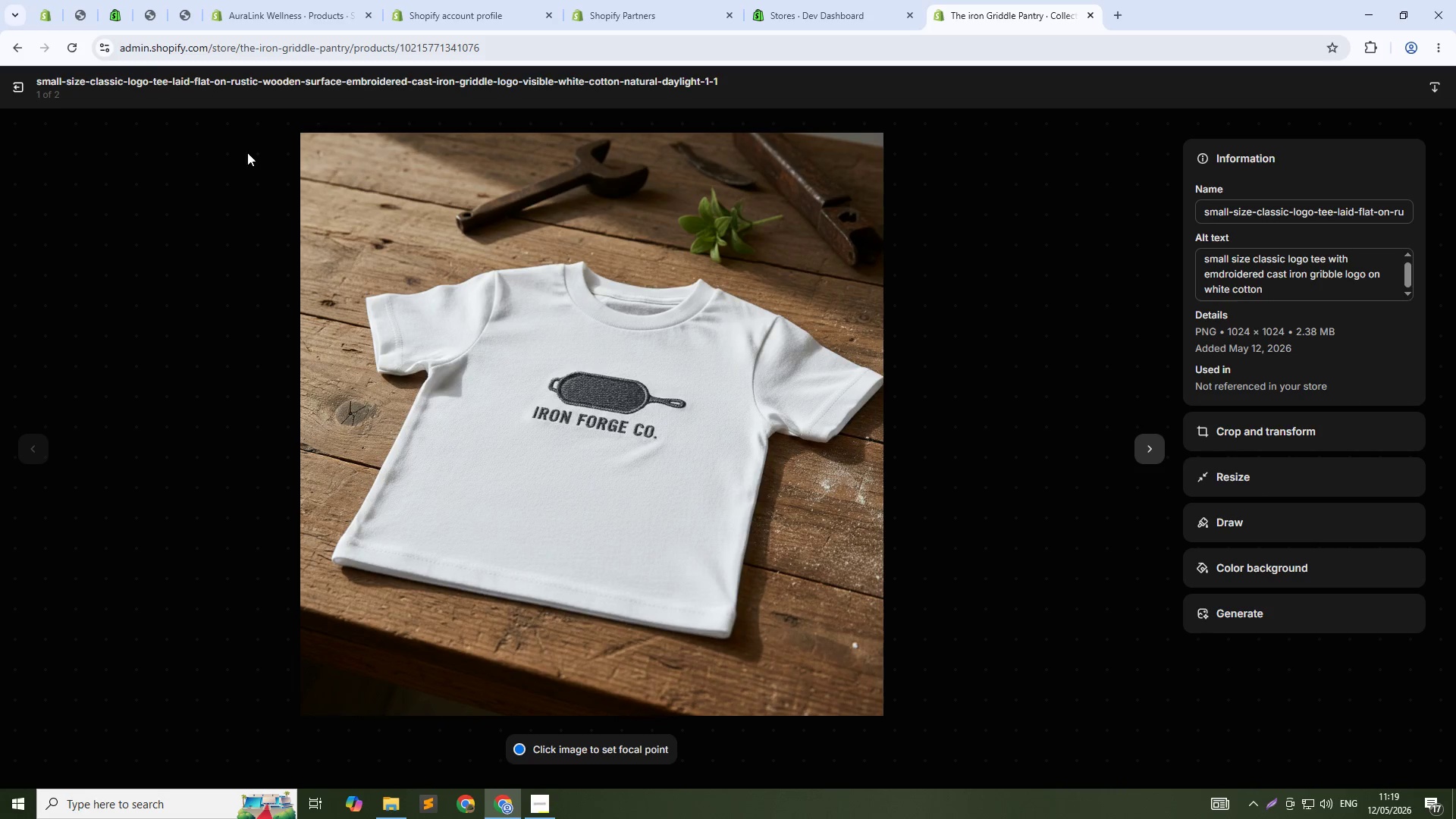 
left_click([9, 93])
 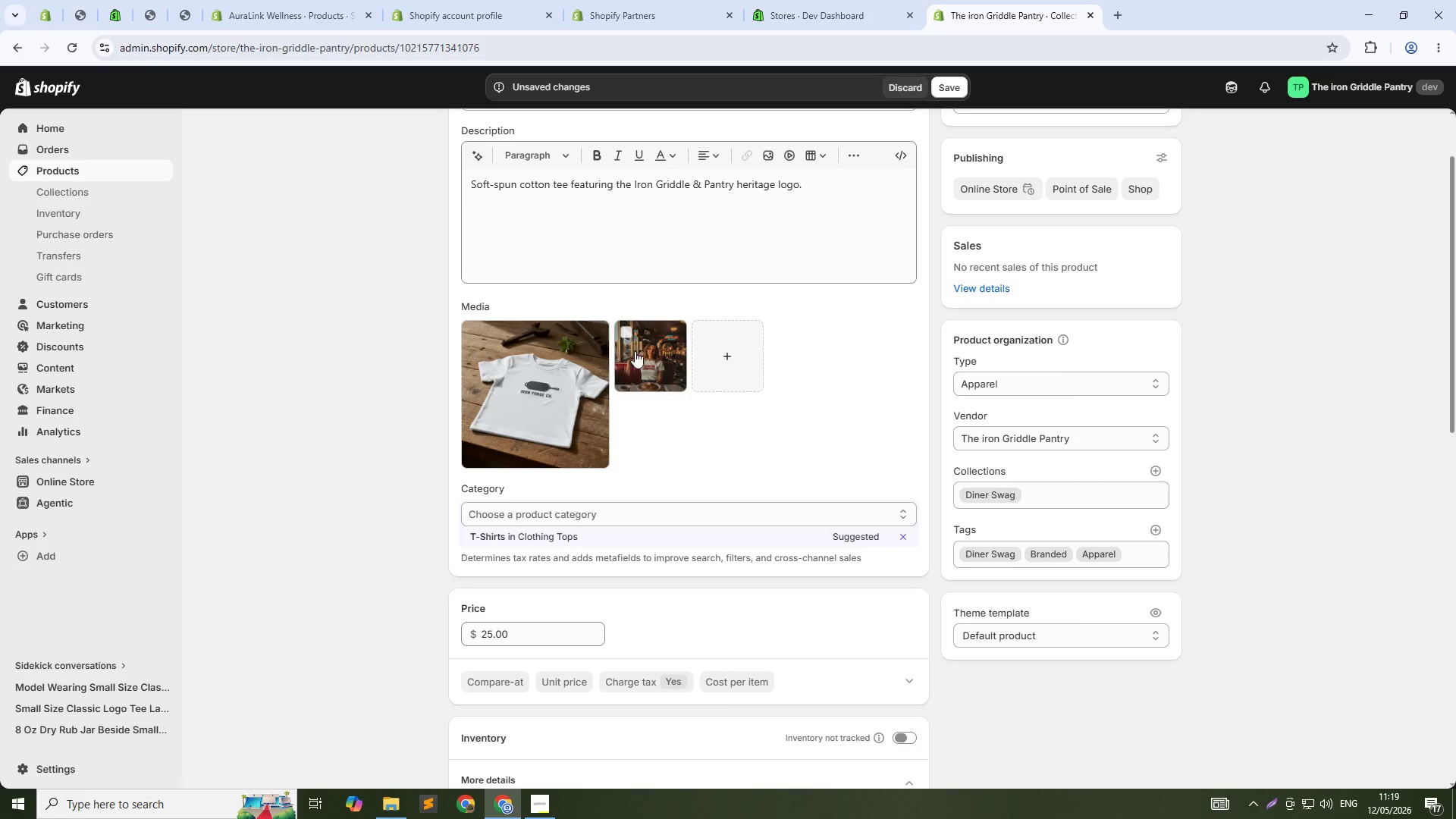 
left_click([635, 351])
 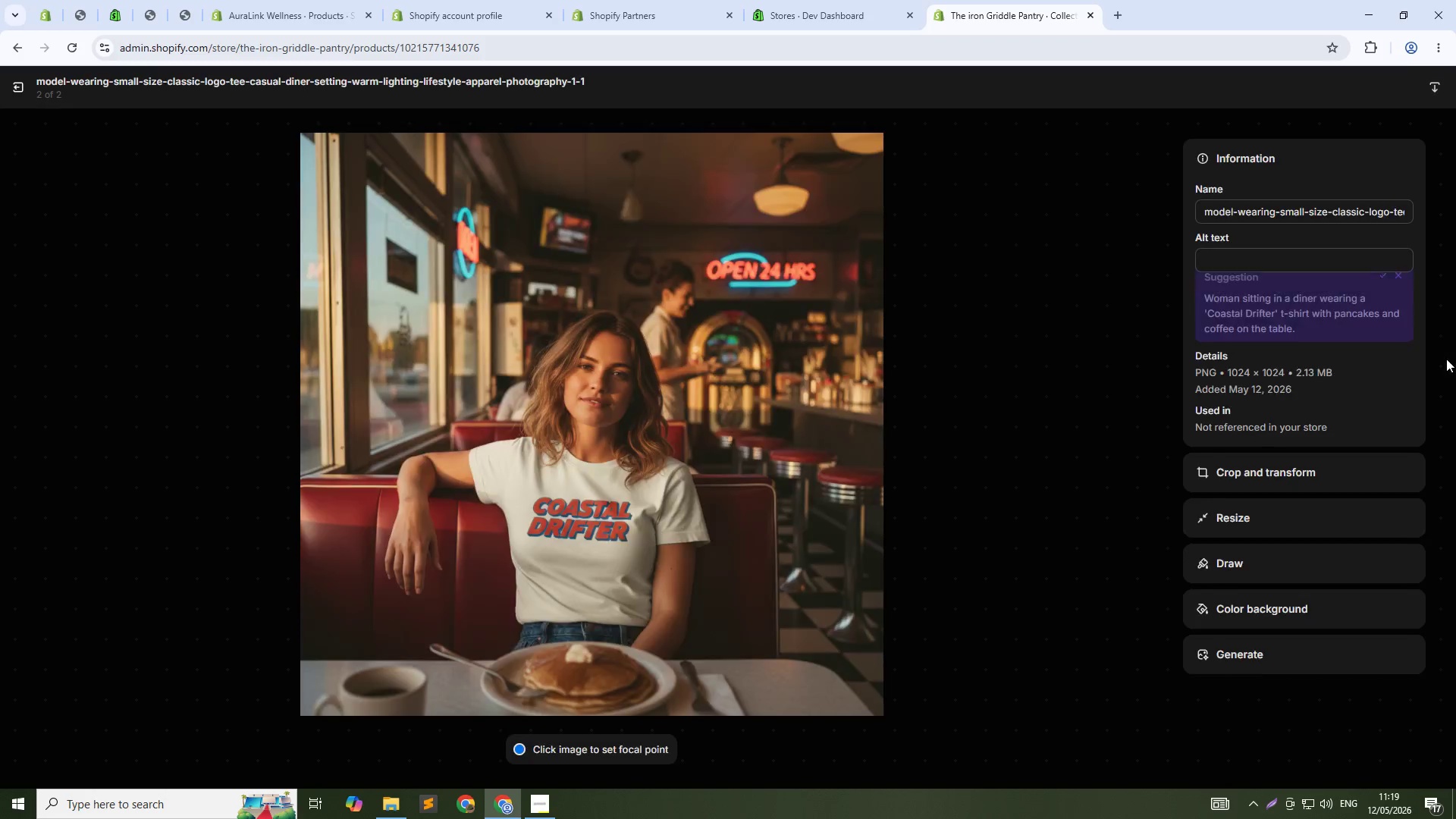 
left_click([1256, 253])
 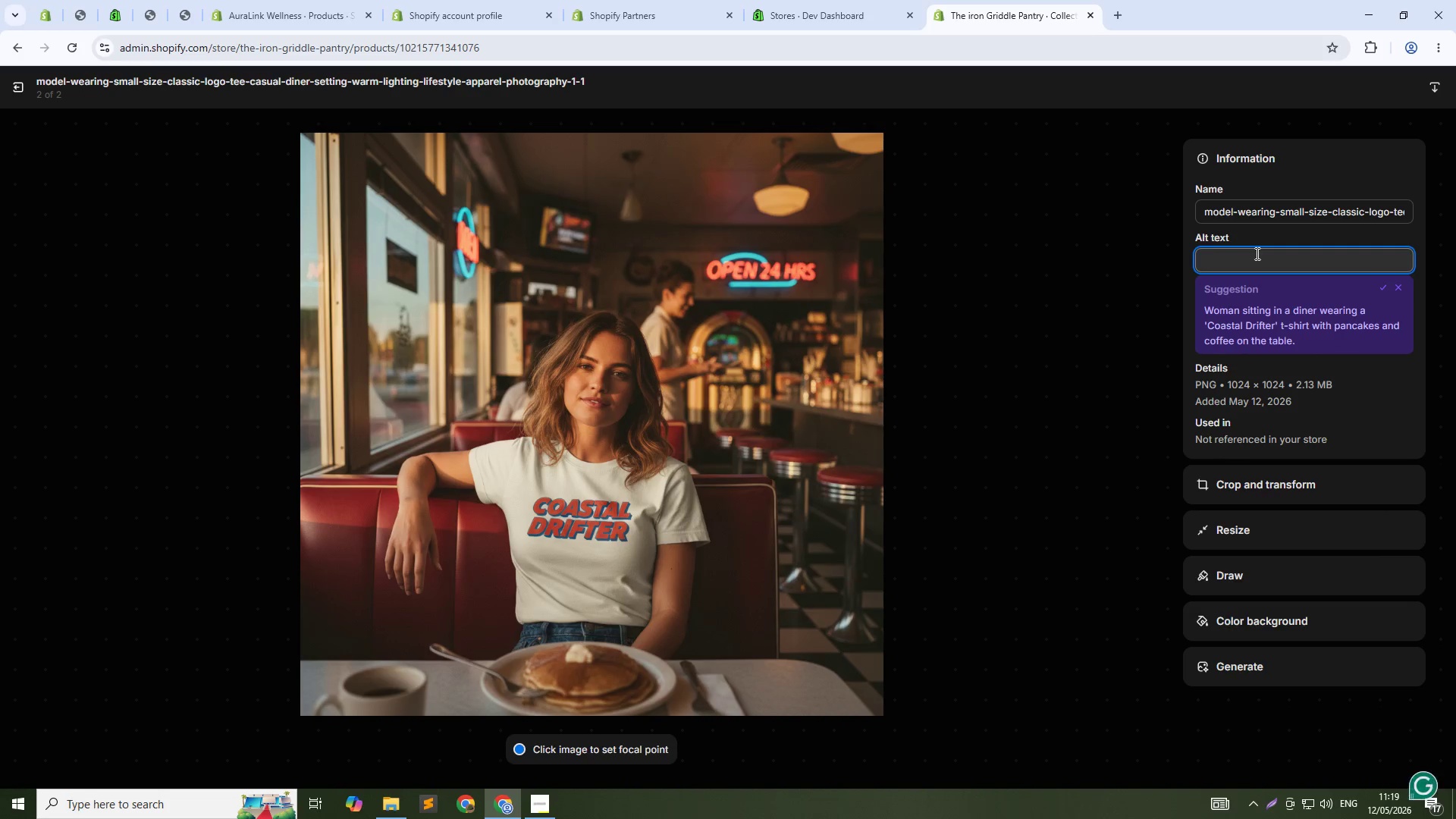 
type(MODER)
key(Backspace)
type(N WEARING SMALL SIZE CLASSIC LOGO DINNEER)
key(Backspace)
key(Backspace)
type(ER)
key(Backspace)
key(Backspace)
type(R)
key(Backspace)
key(Backspace)
key(Backspace)
type(R)
key(Backspace)
type(ER TEE, tHE IRN Gribble & Pantry apparel)
 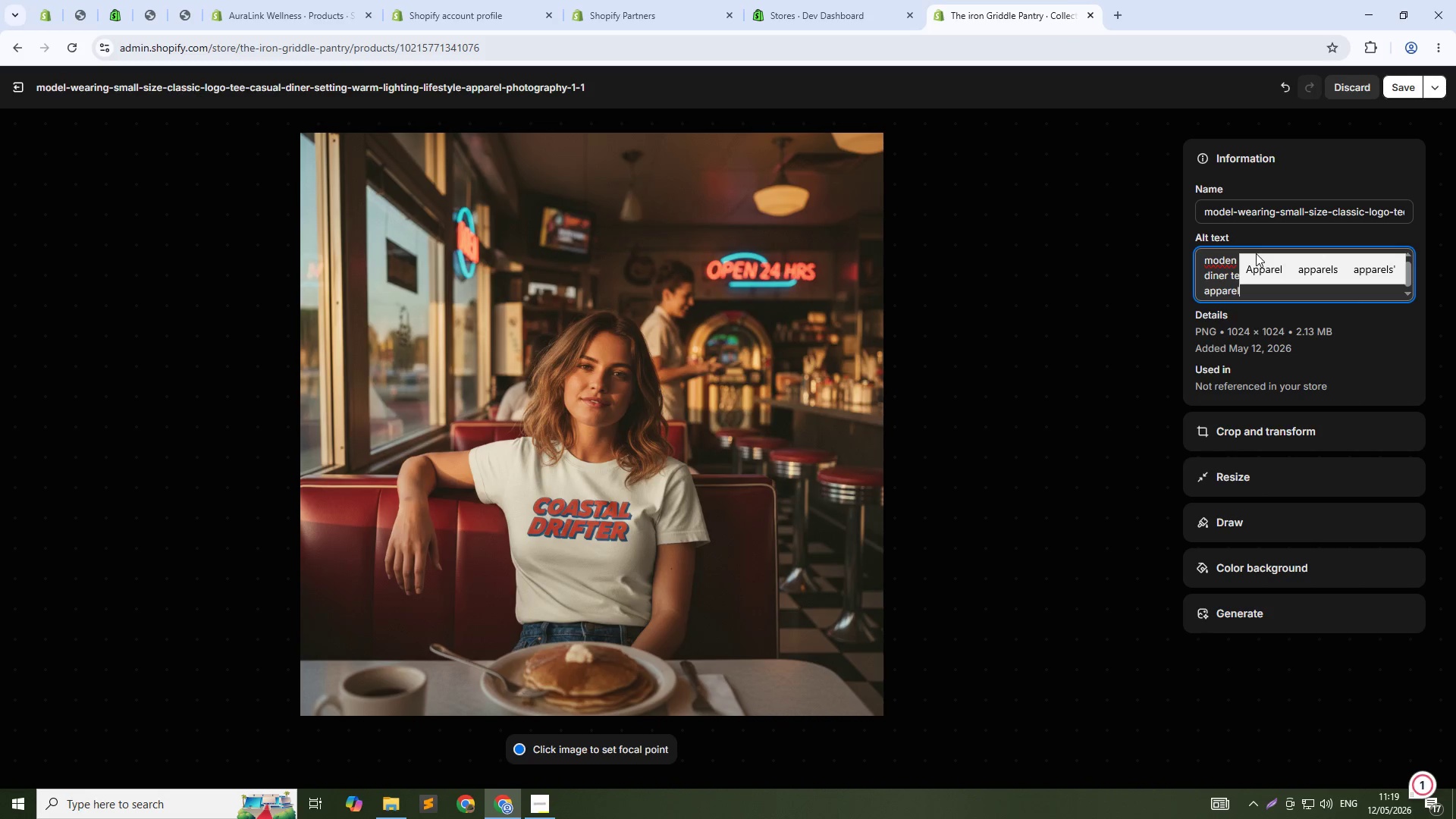 
hold_key(key=CapsLock, duration=0.36)
 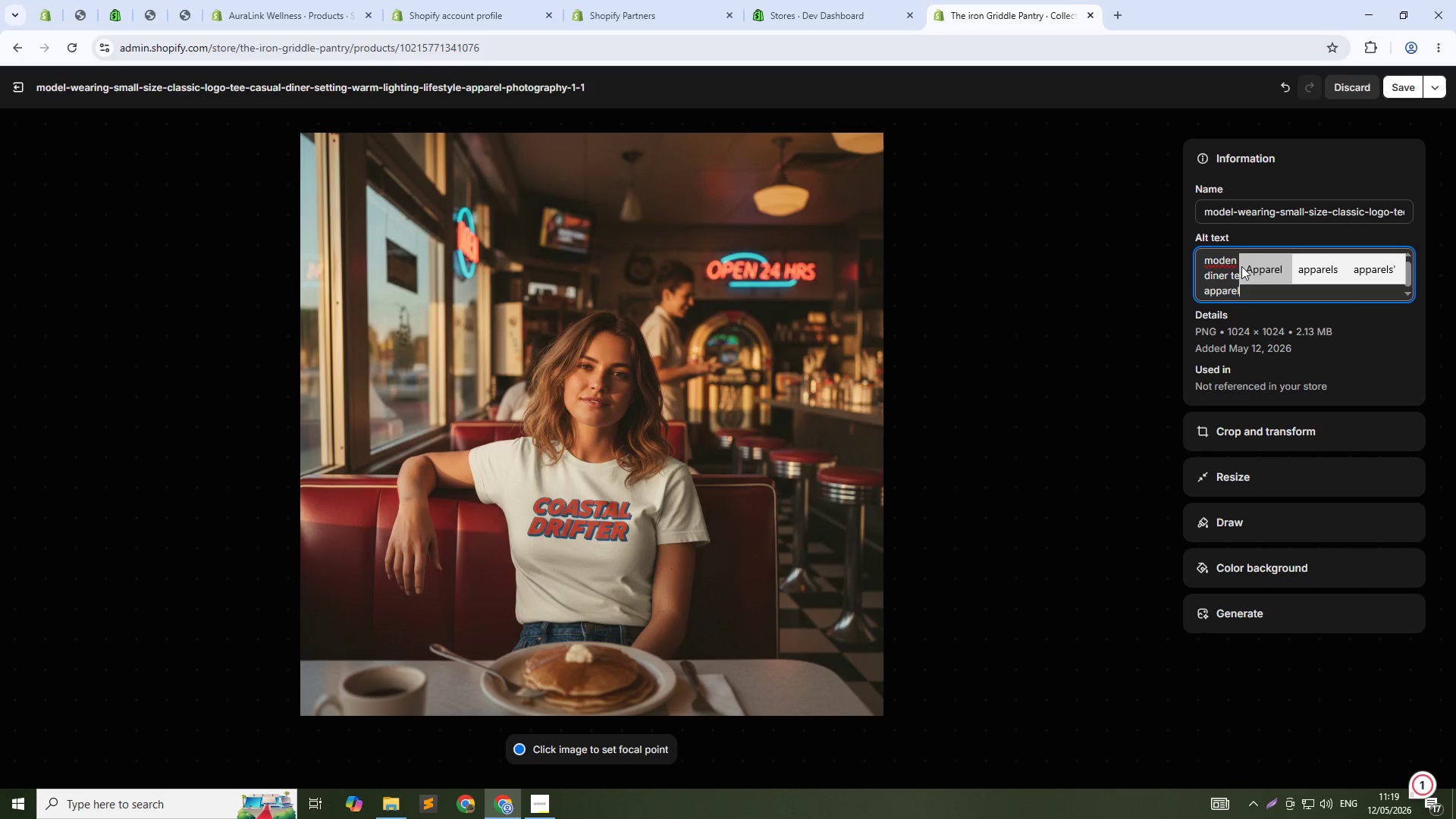 
wait(7.41)
 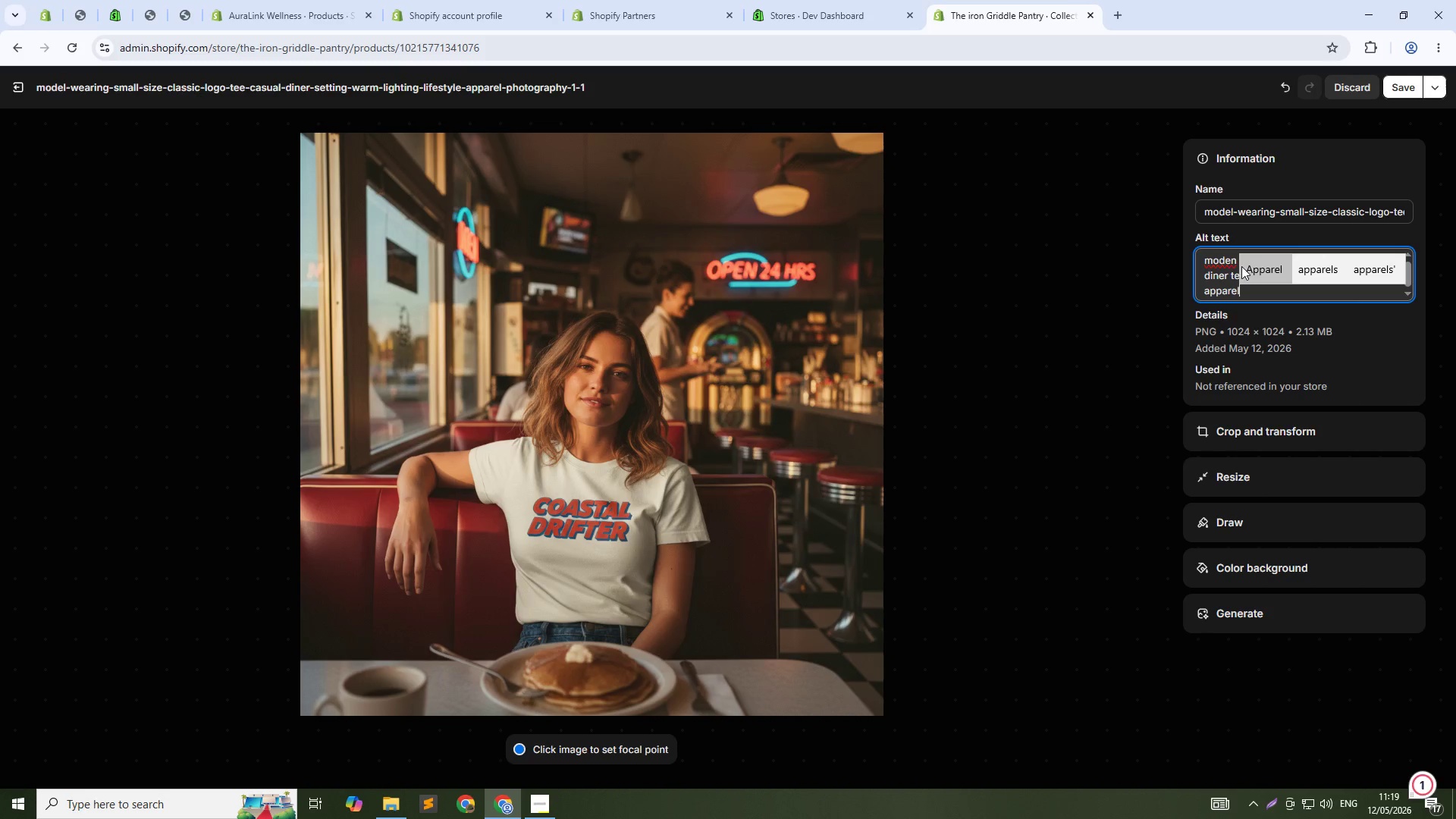 
key(ArrowRight)
 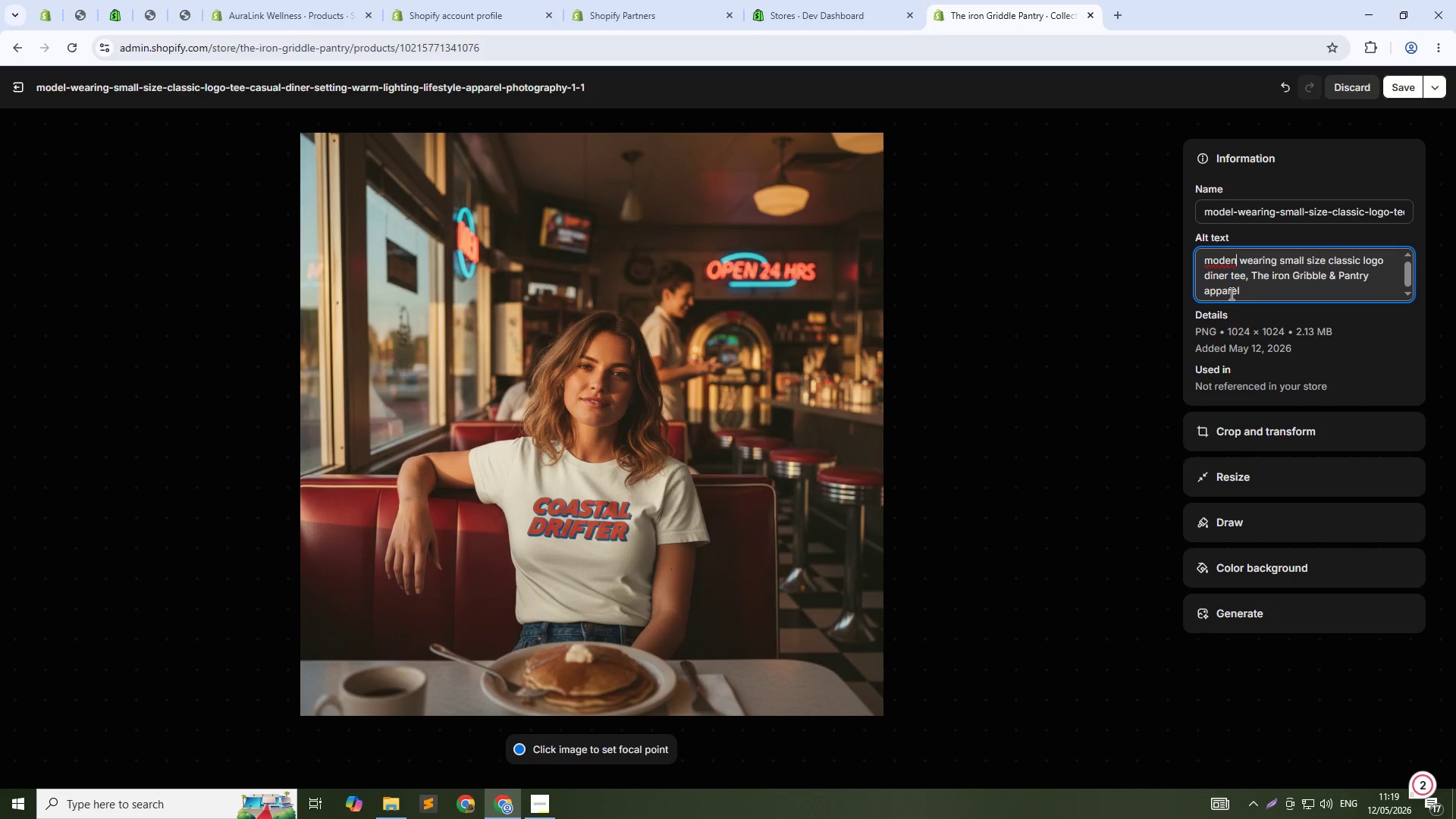 
key(Backspace)
 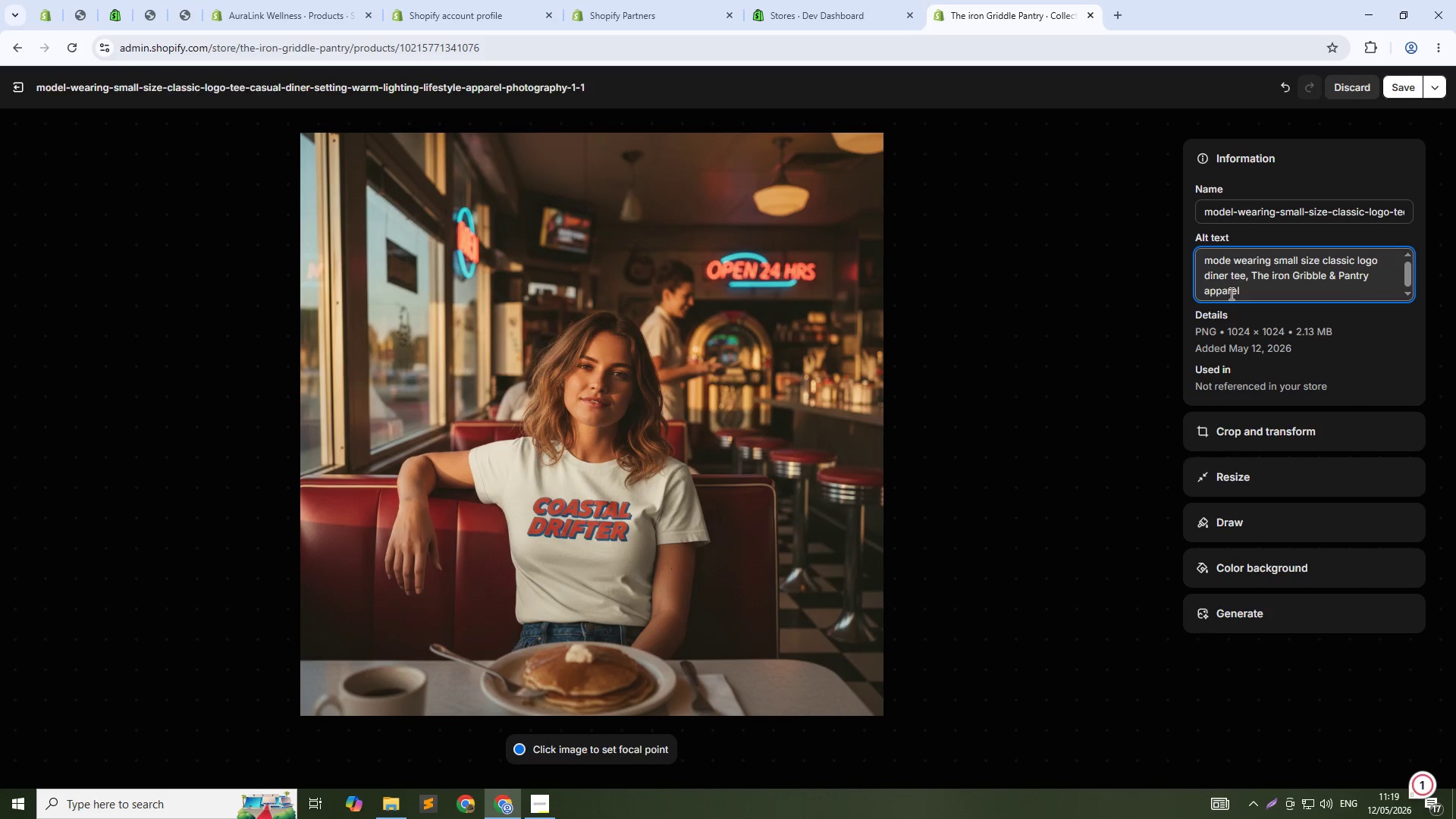 
key(L)
 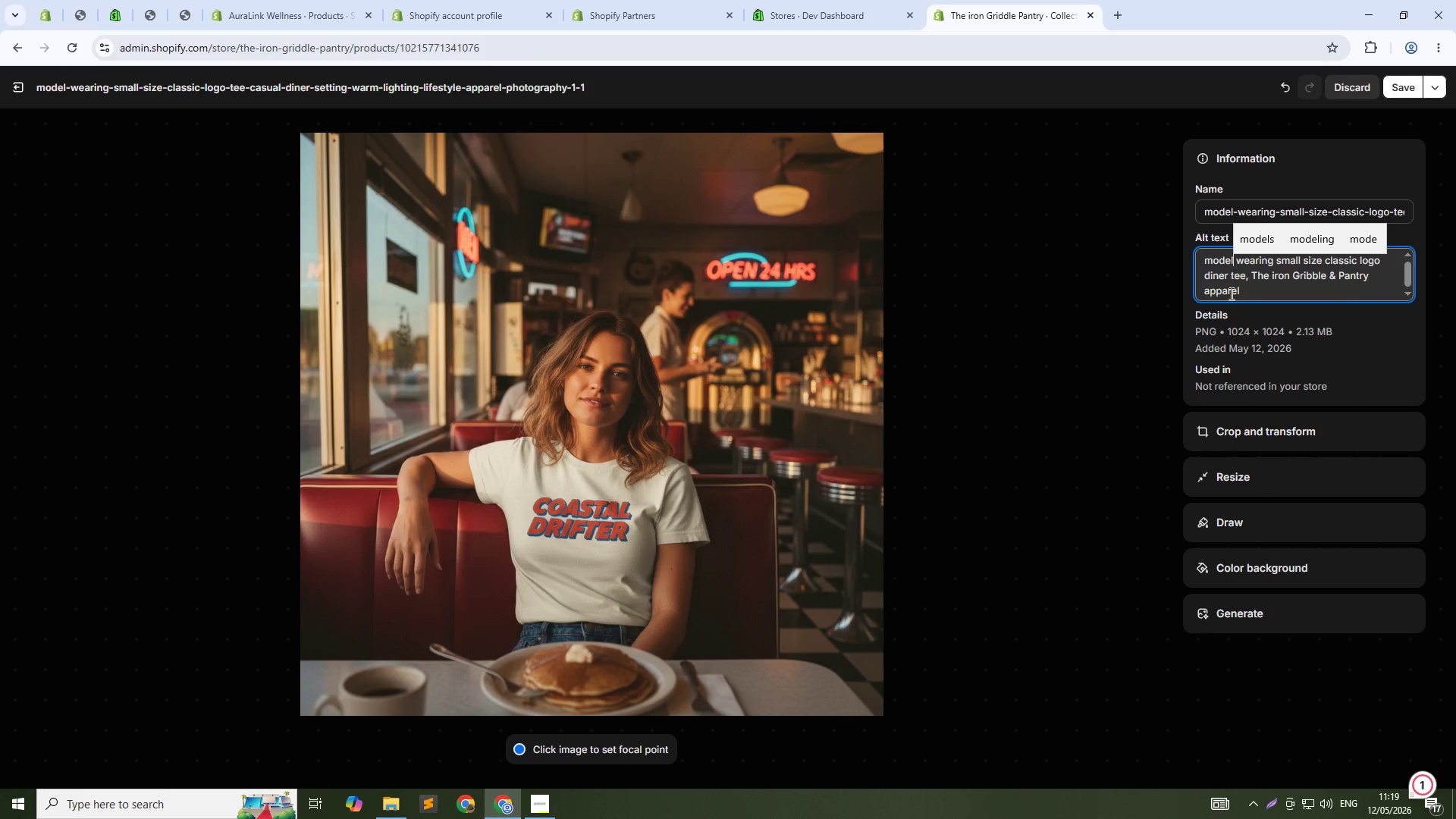 
key(ArrowLeft)
 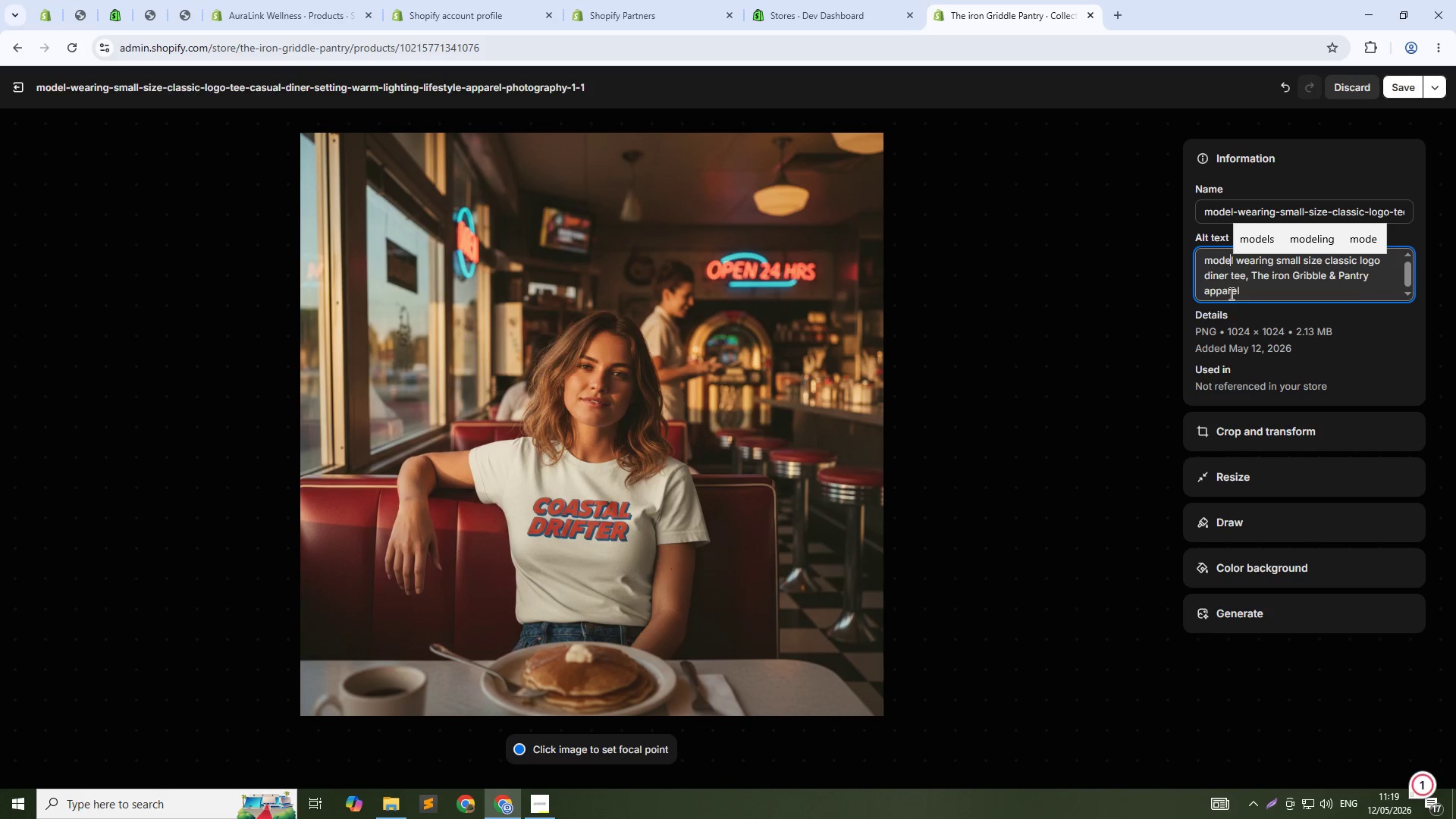 
key(ArrowLeft)
 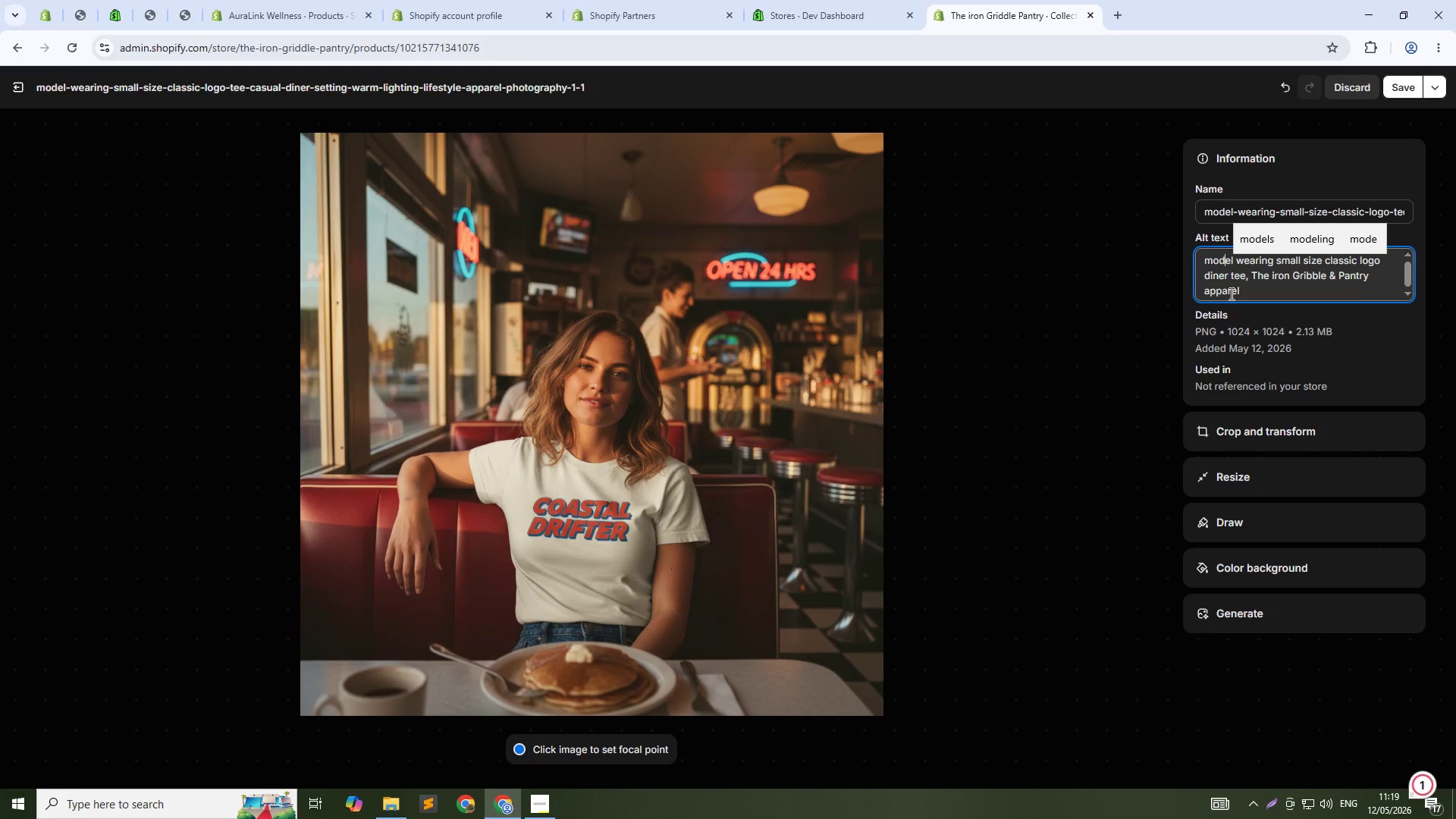 
key(ArrowLeft)
 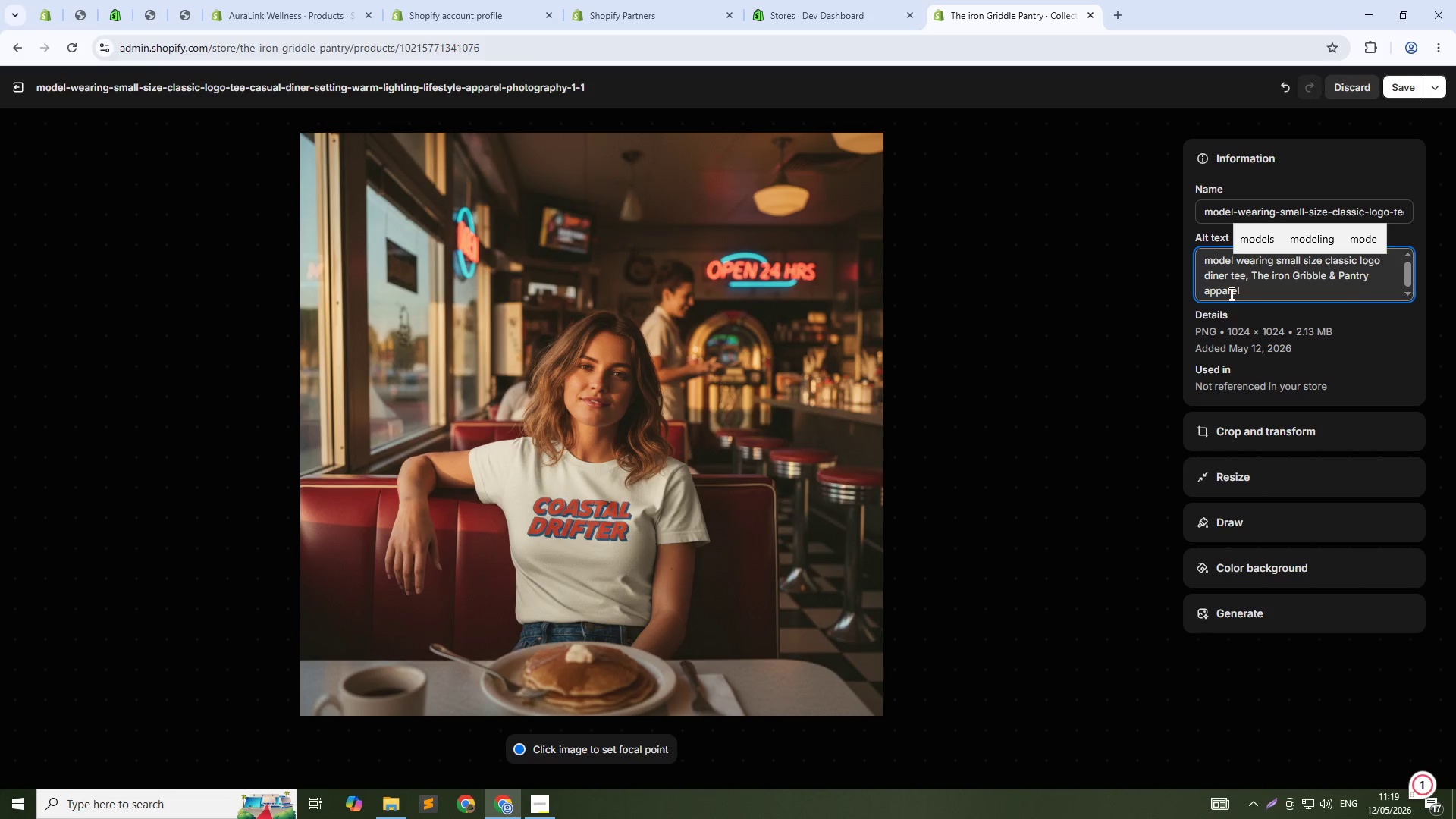 
key(ArrowLeft)
 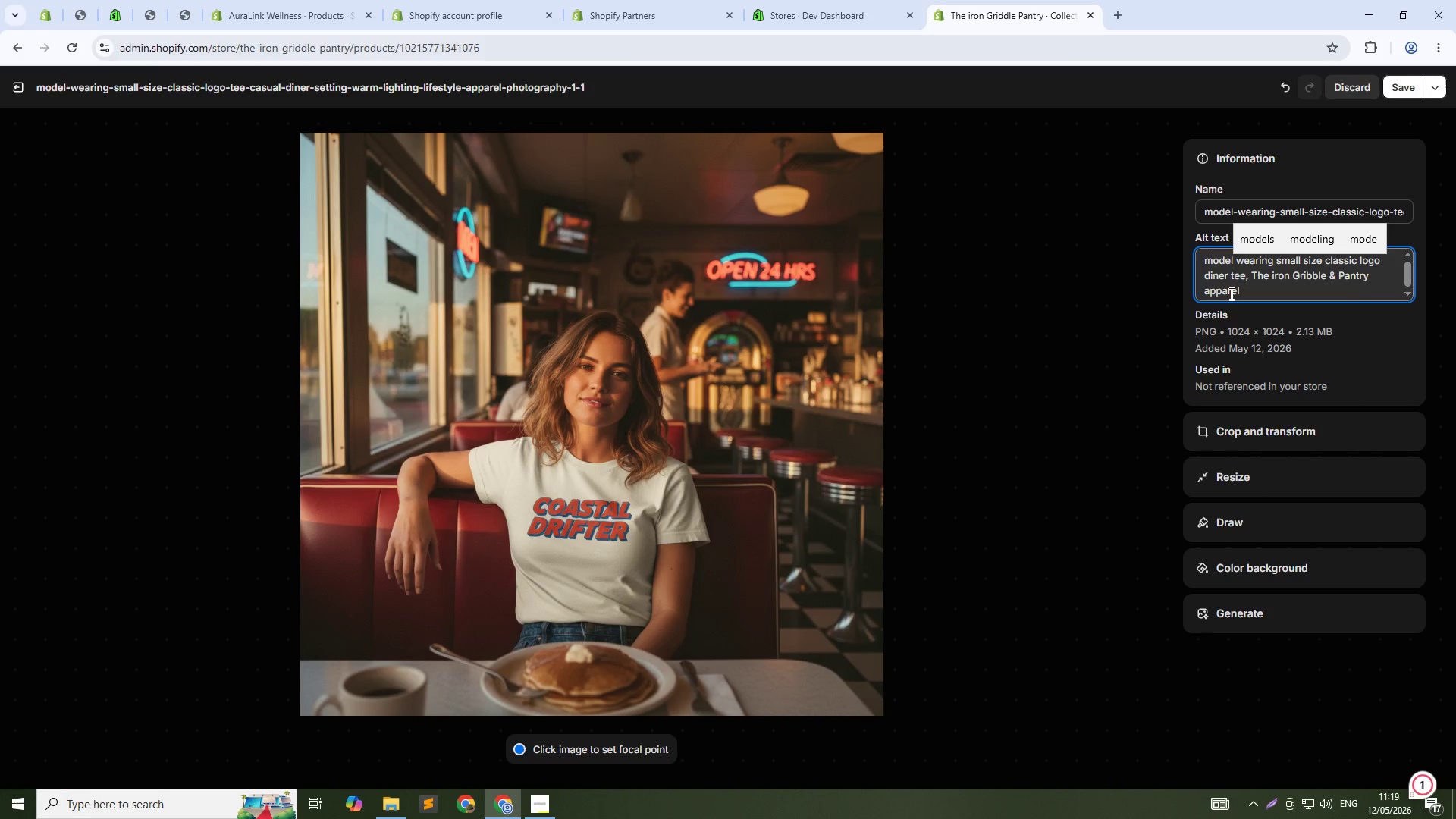 
key(Backspace)
 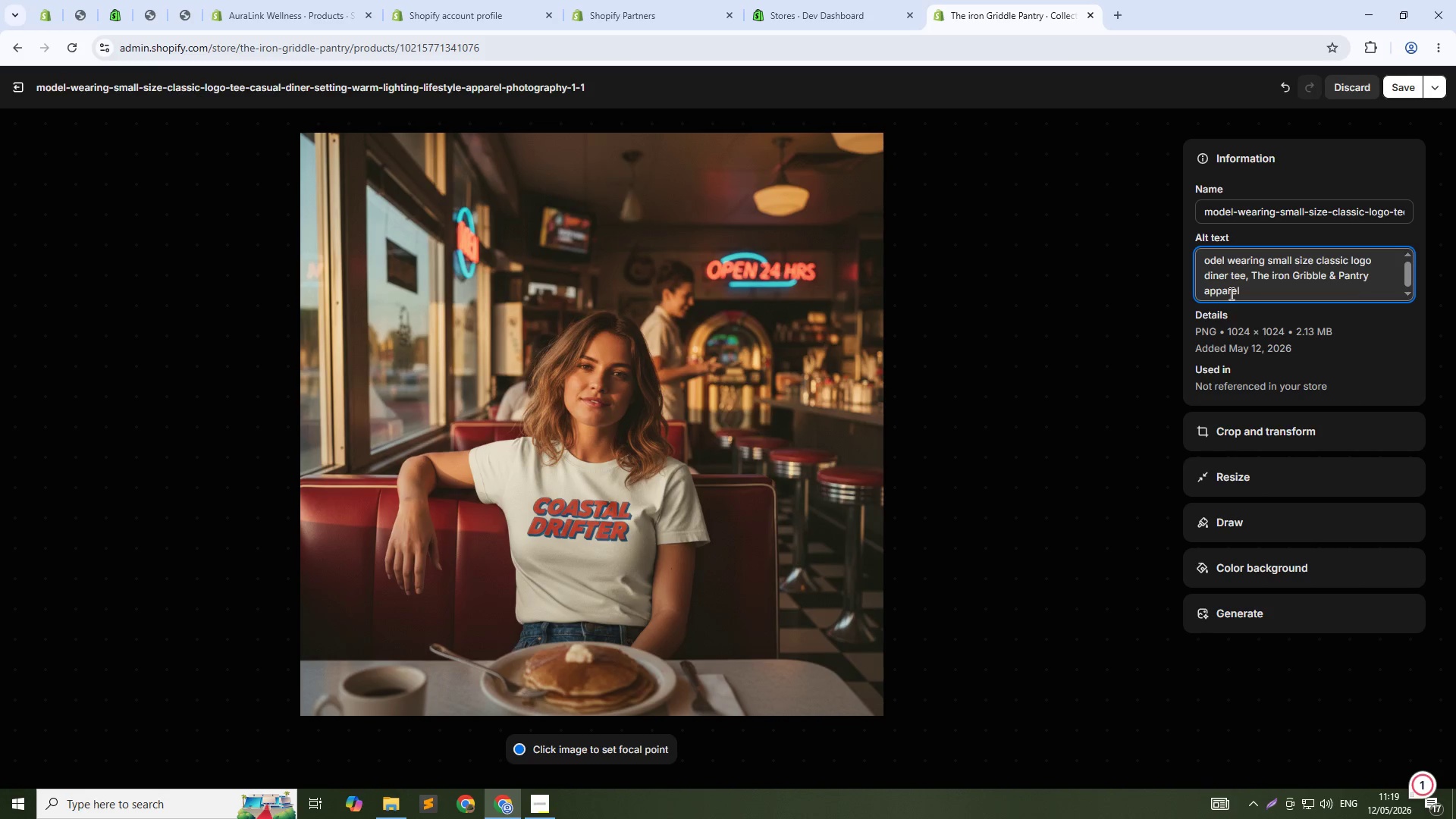 
key(CapsLock)
 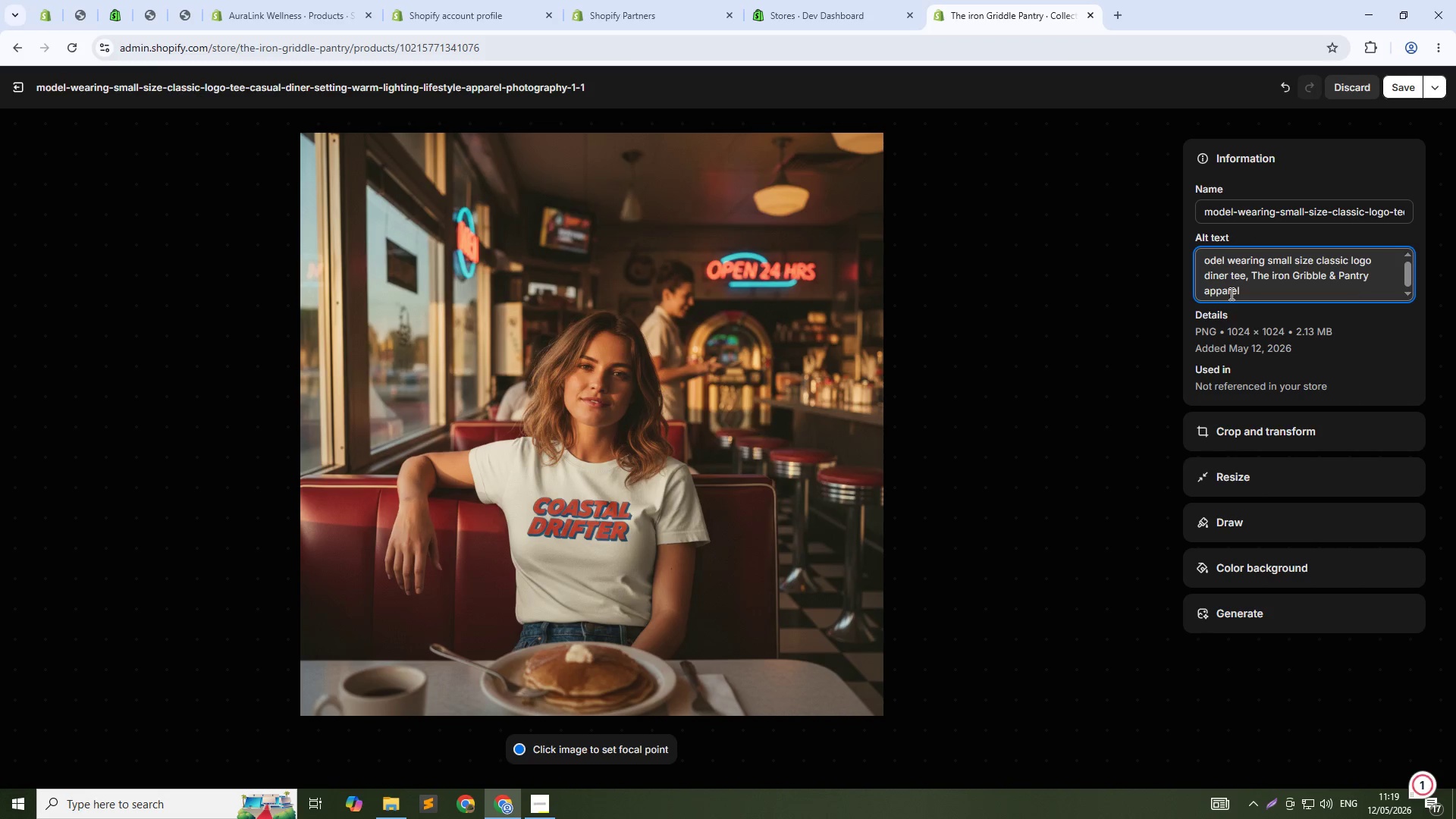 
key(M)
 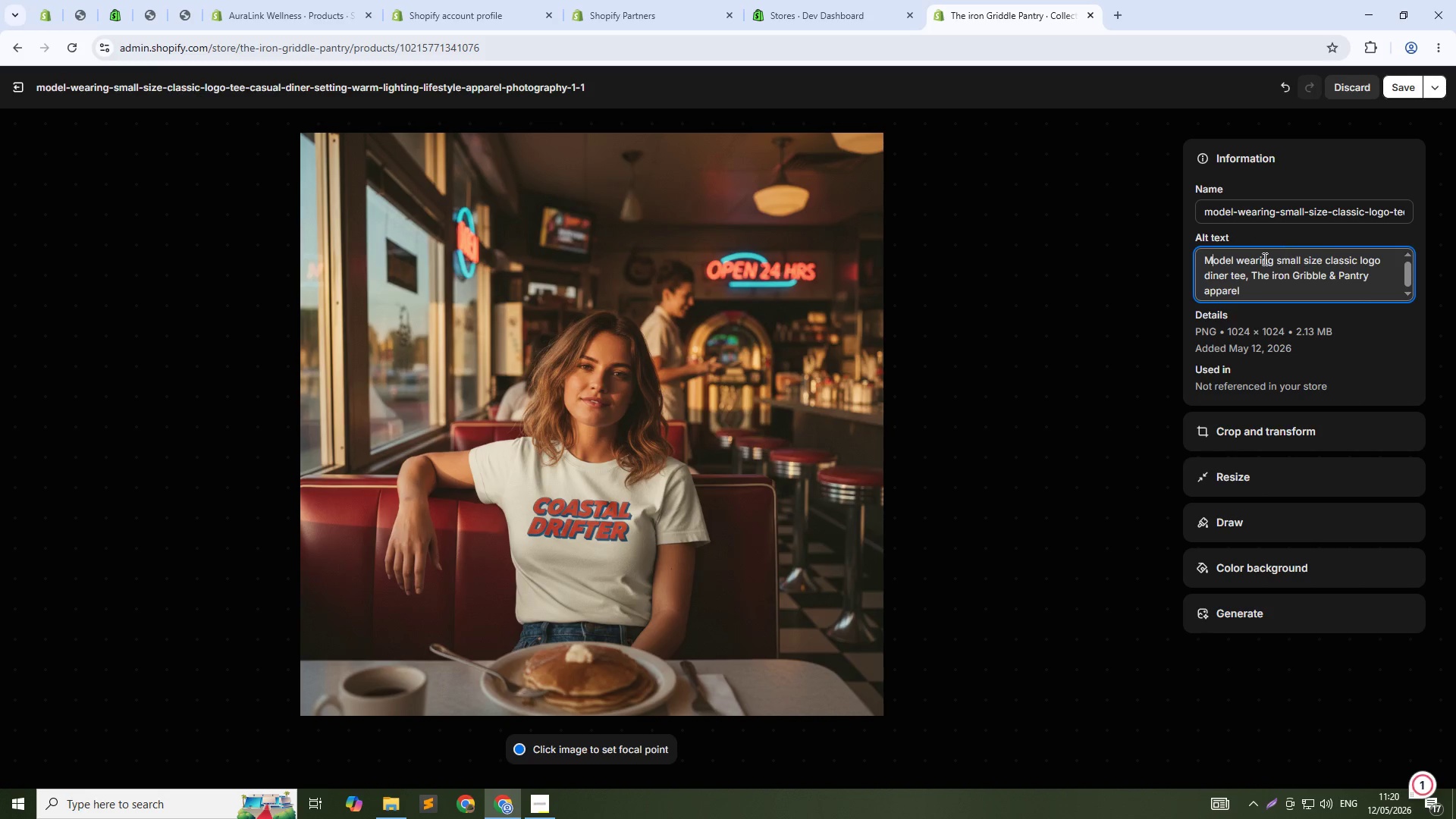 
left_click([1239, 256])
 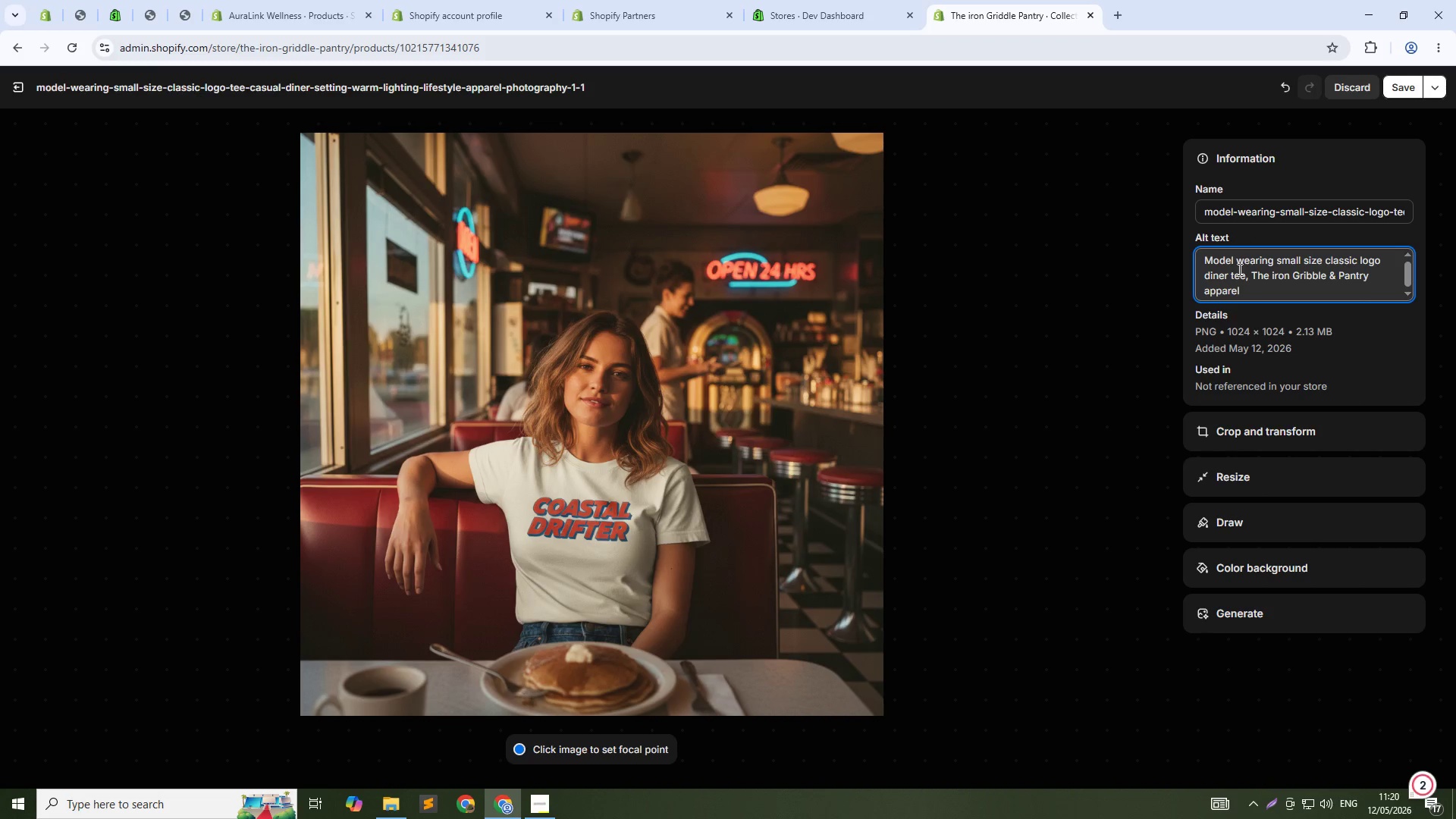 
left_click([1392, 95])
 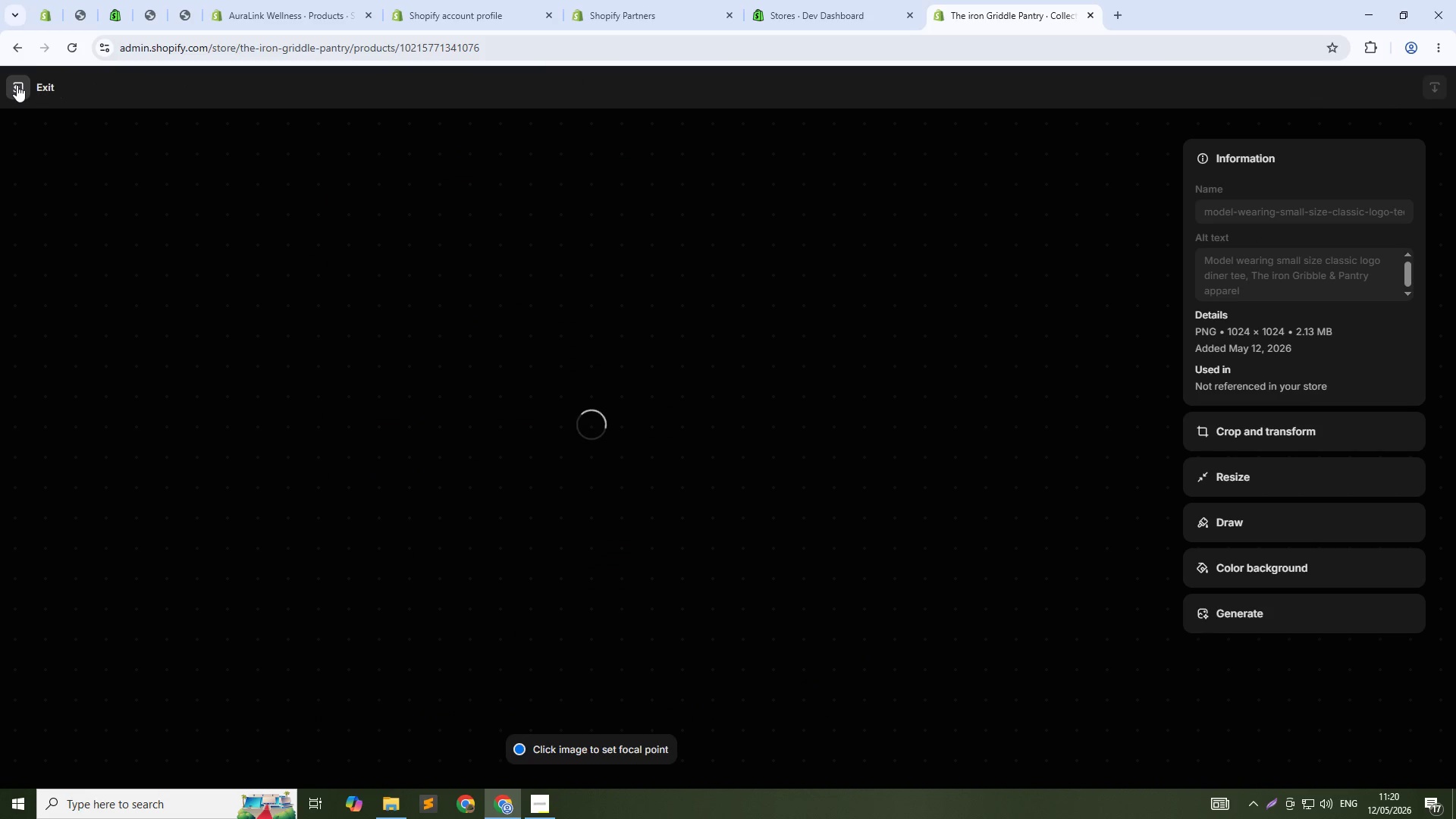 
left_click([17, 85])
 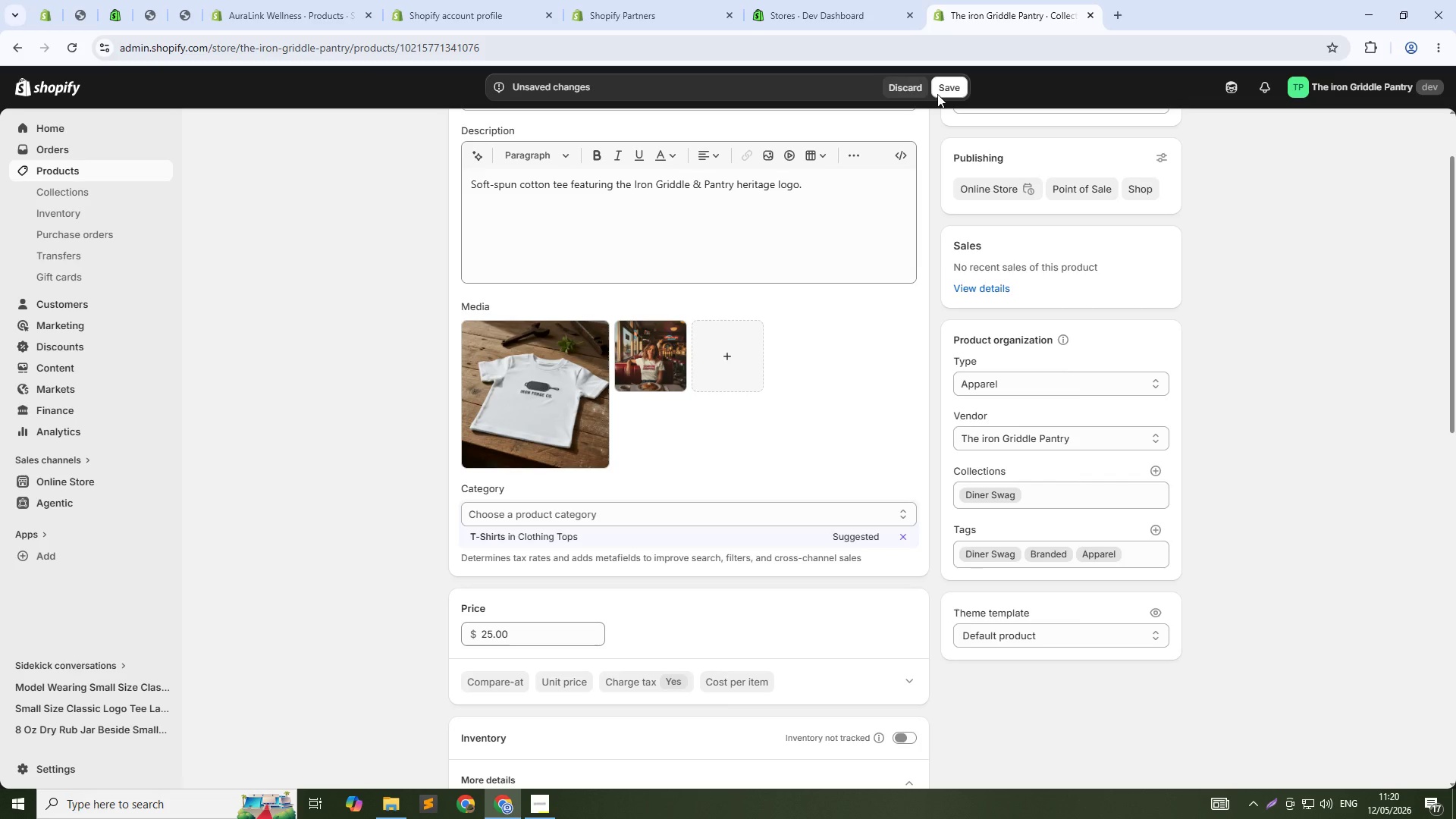 
left_click([937, 93])
 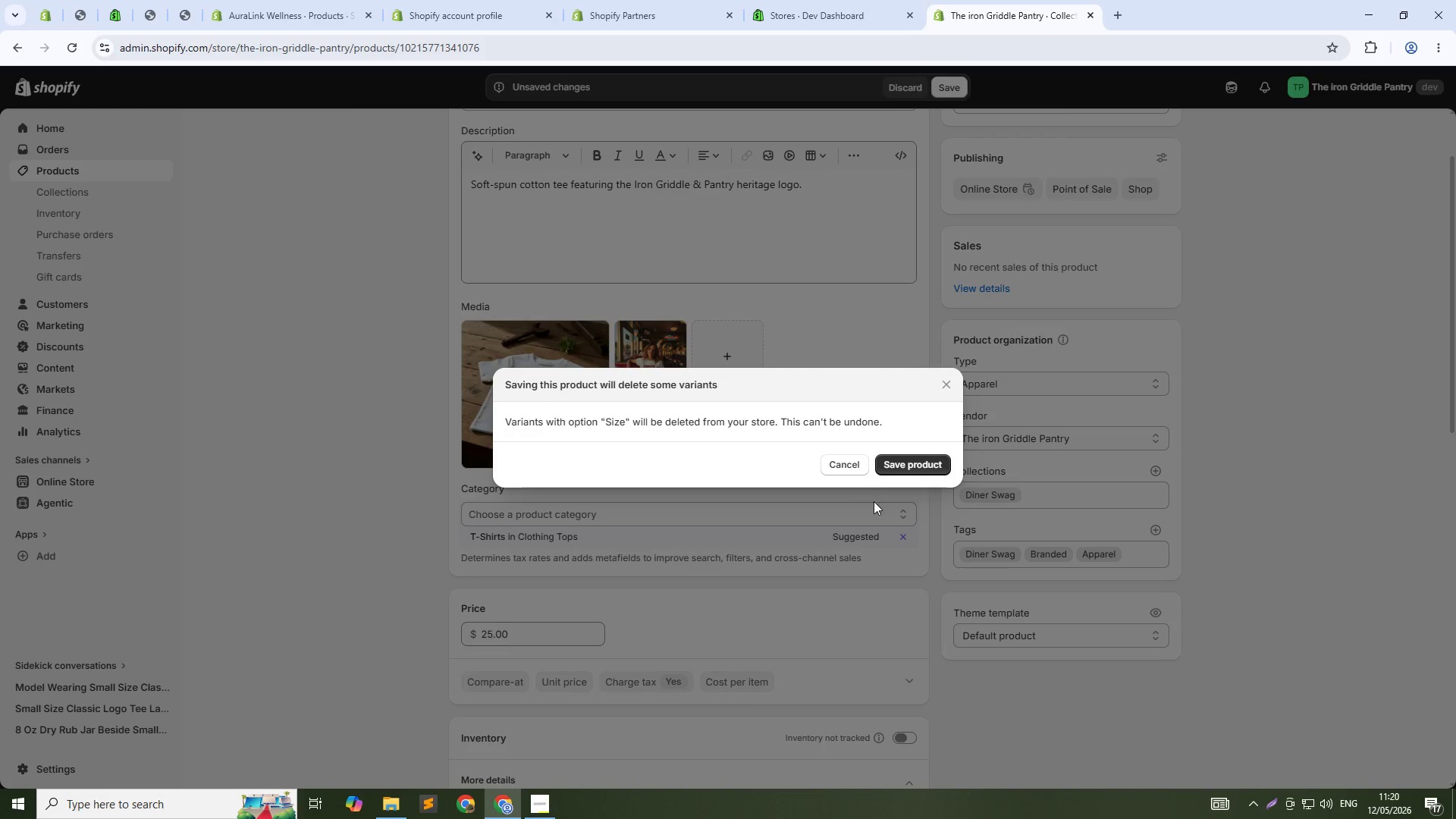 
left_click([891, 469])
 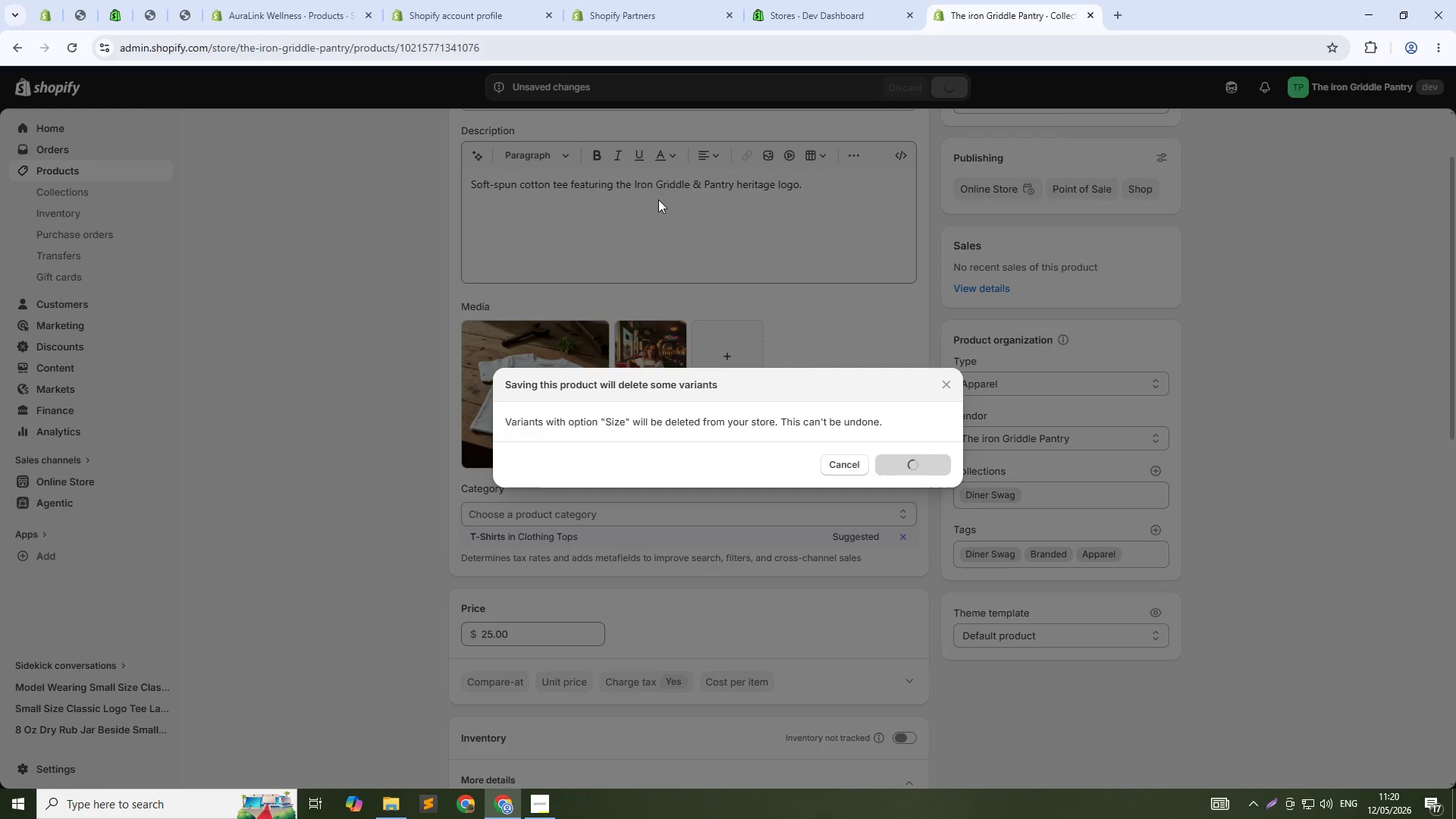 
wait(6.75)
 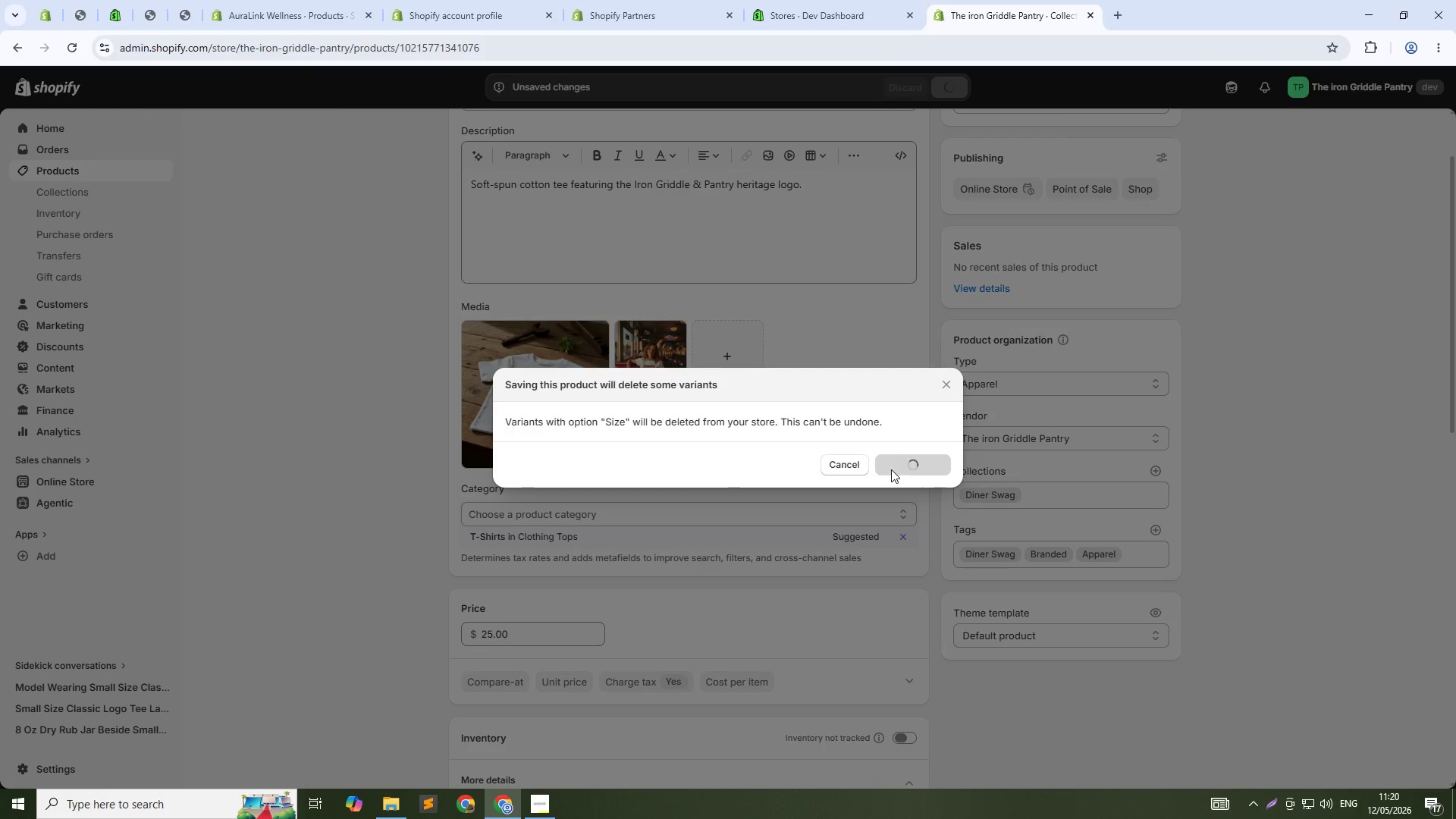 
scroll: coordinate [658, 200], scroll_direction: up, amount: 3.0
 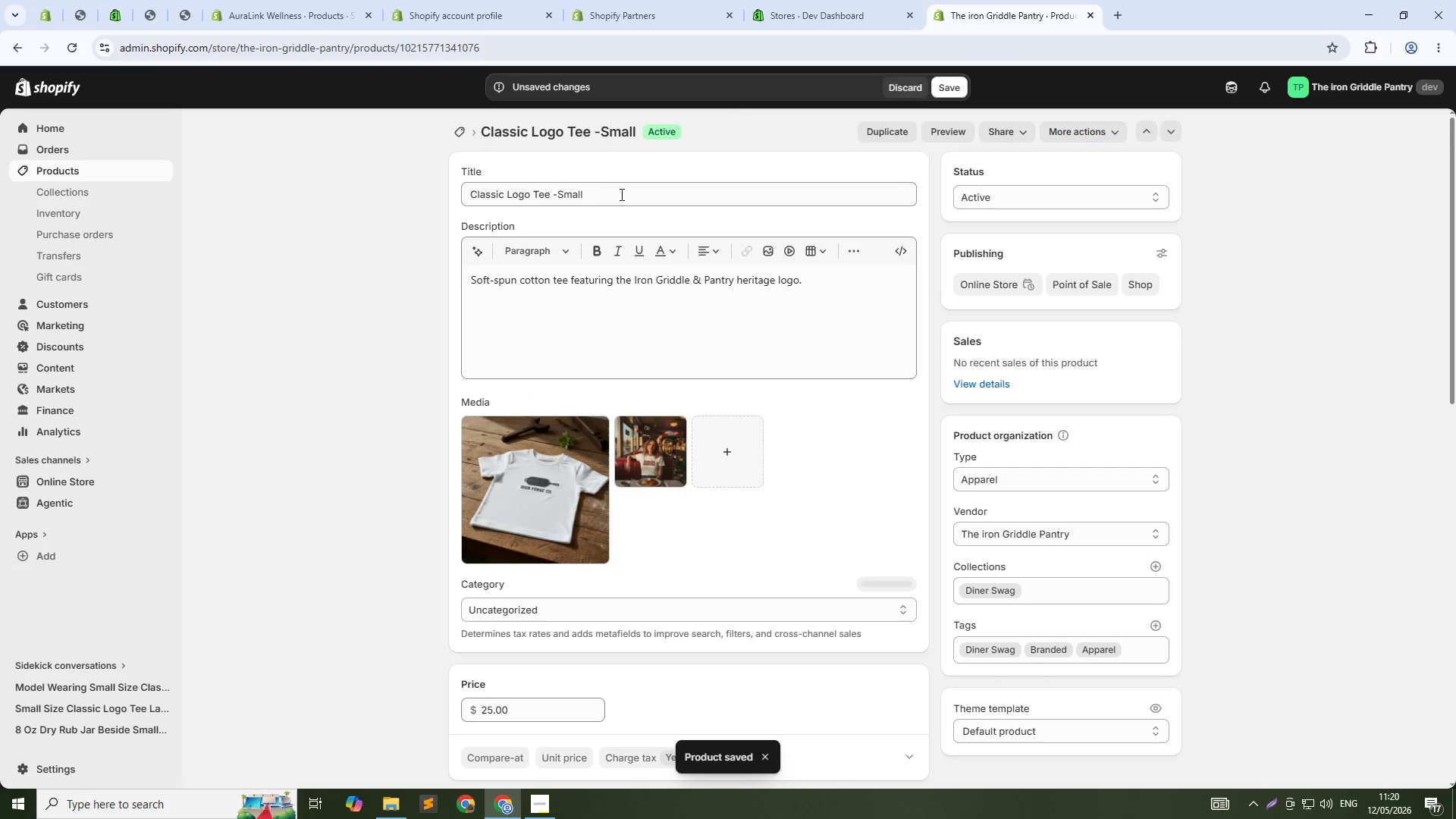 
double_click([620, 194])
 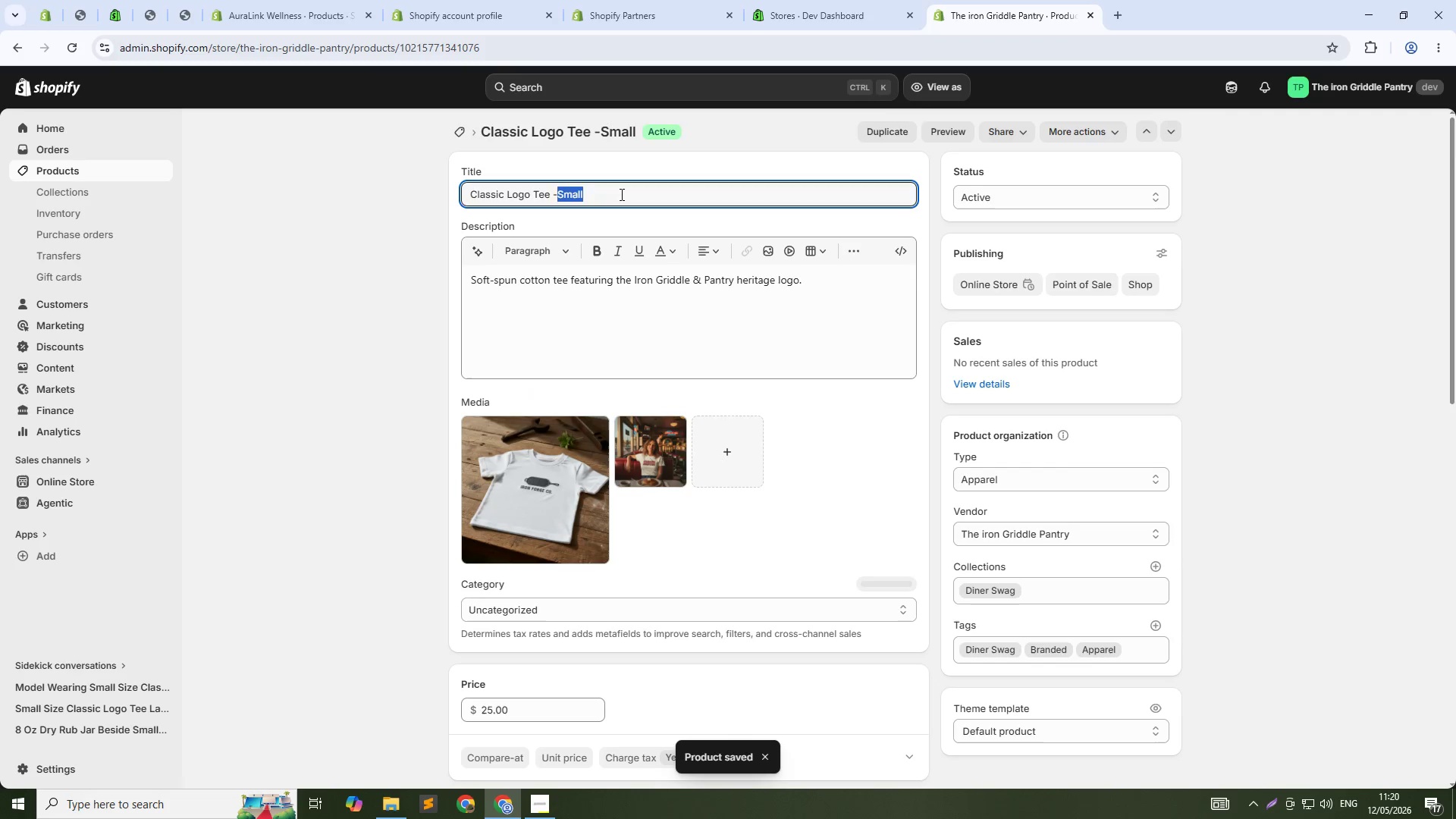 
triple_click([620, 194])
 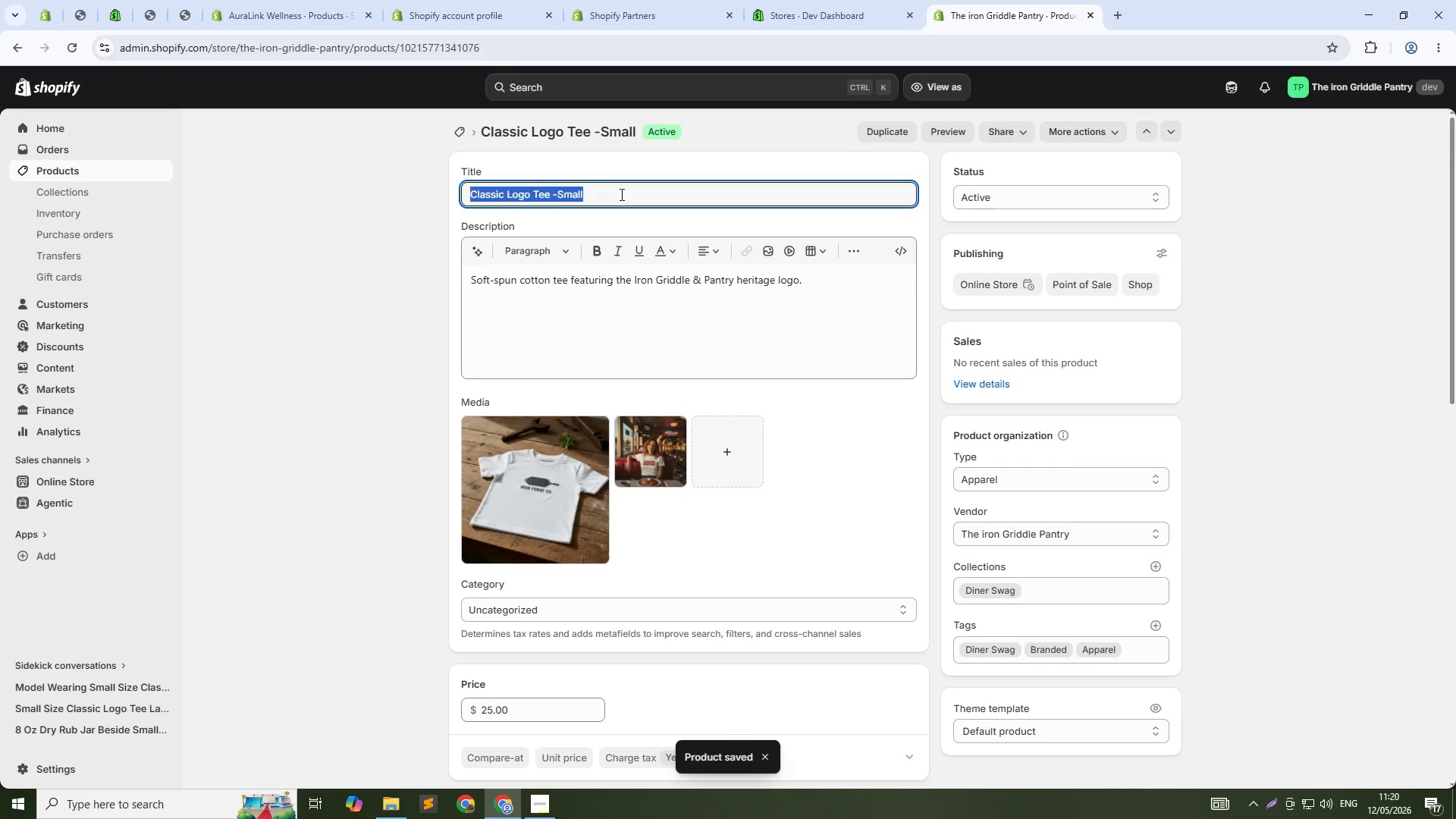 
key(Control+ControlLeft)
 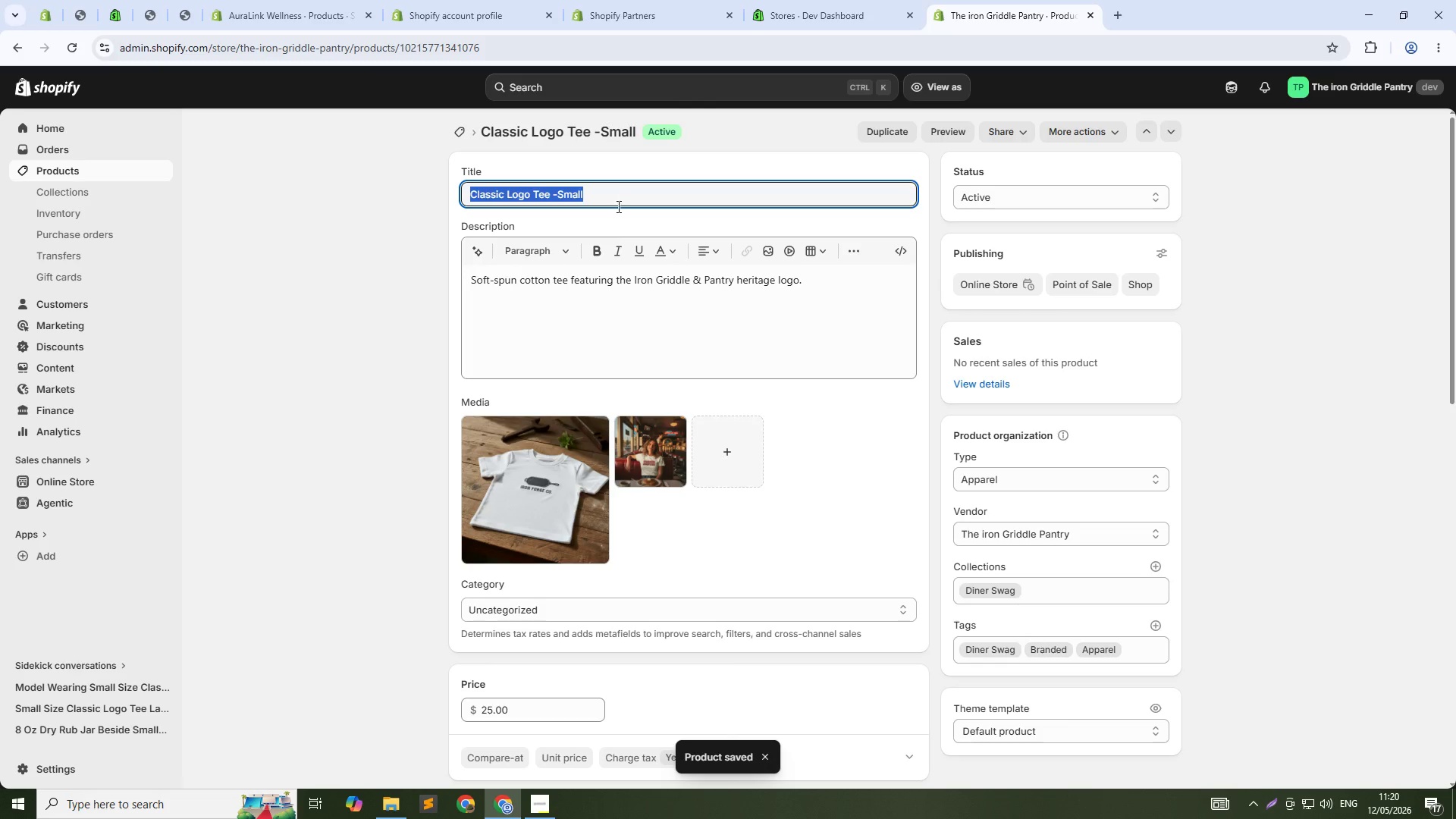 
key(Control+C)
 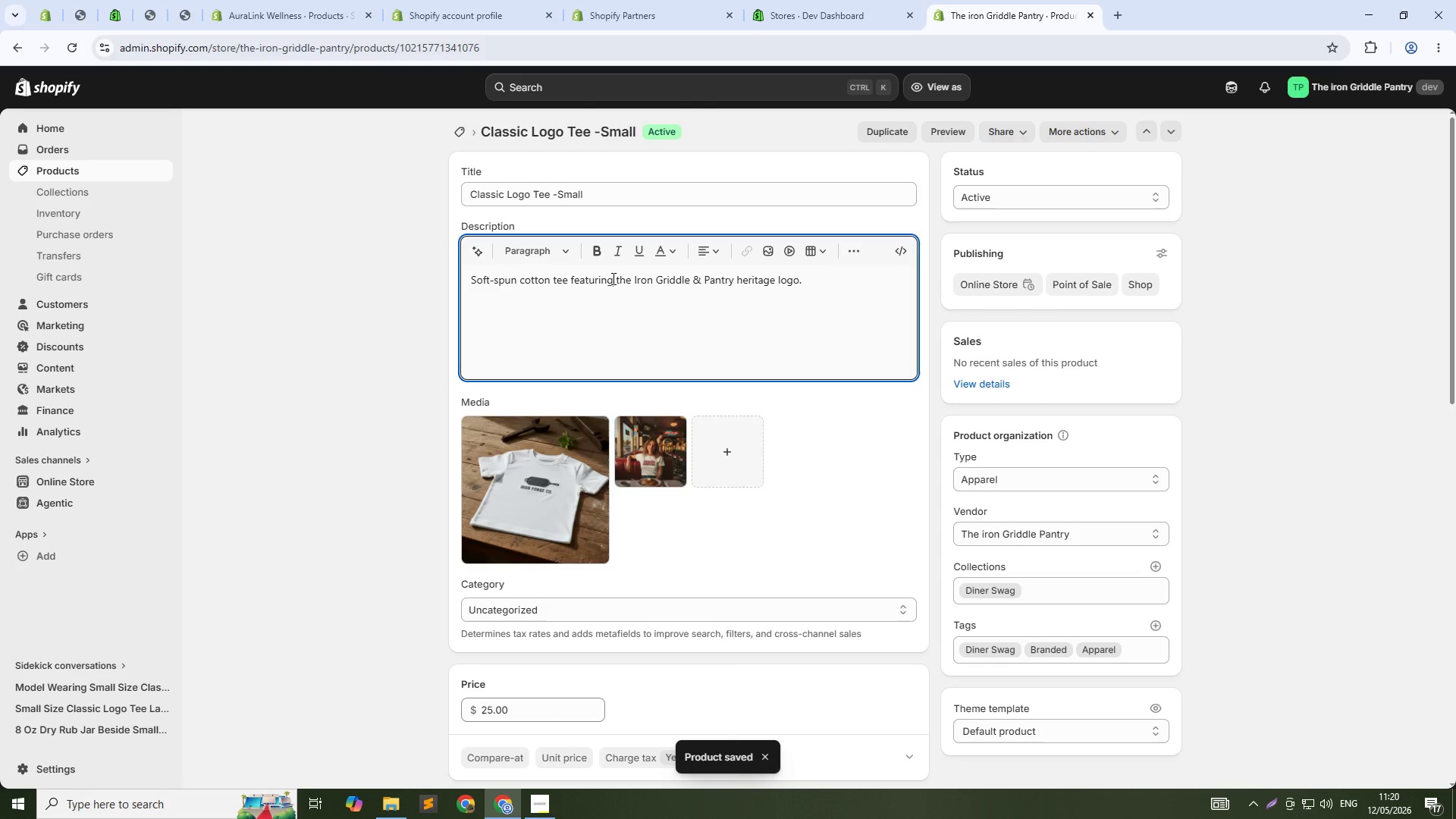 
double_click([612, 278])
 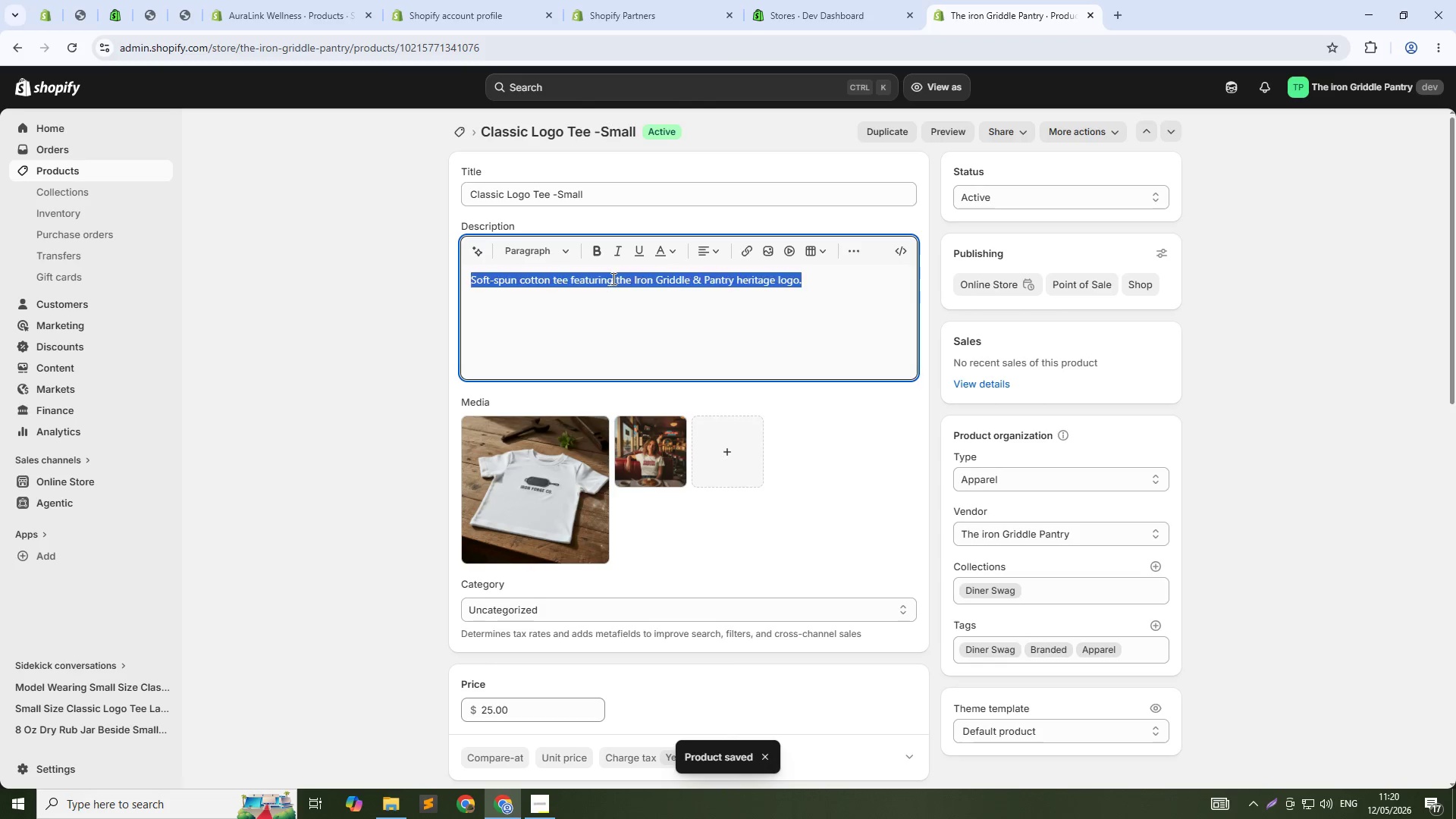 
triple_click([612, 278])
 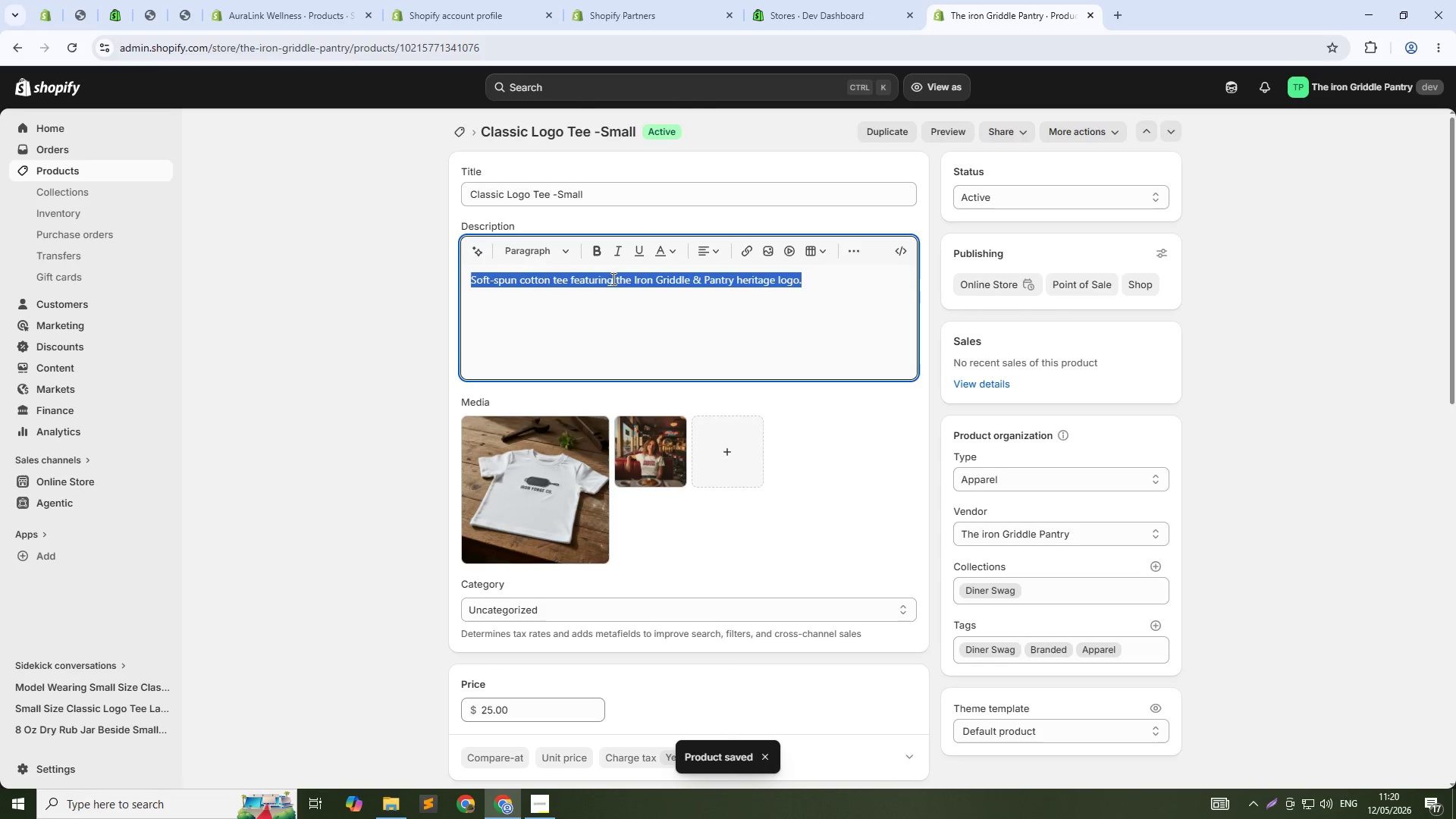 
key(Control+ControlLeft)
 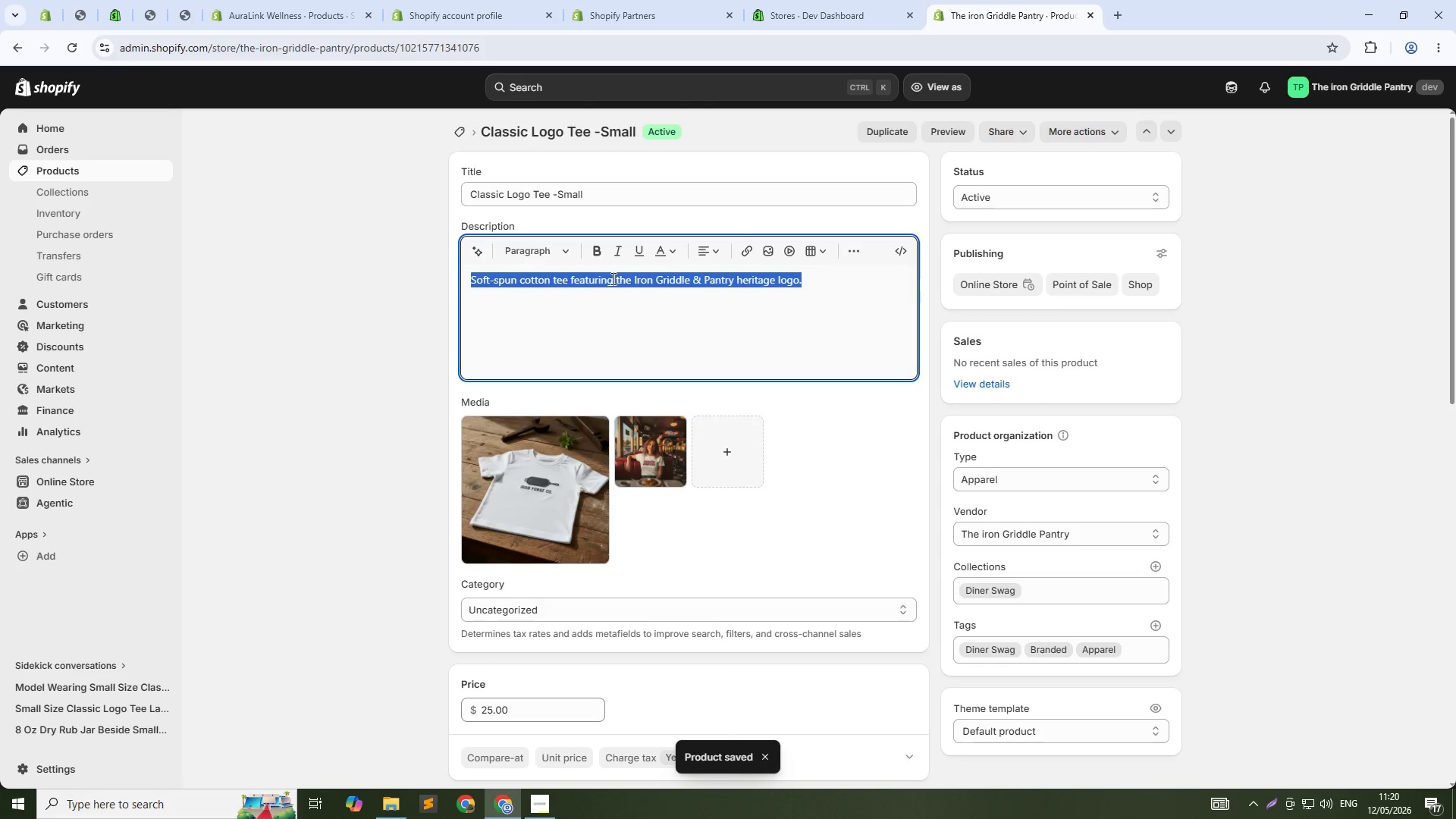 
key(Control+V)
 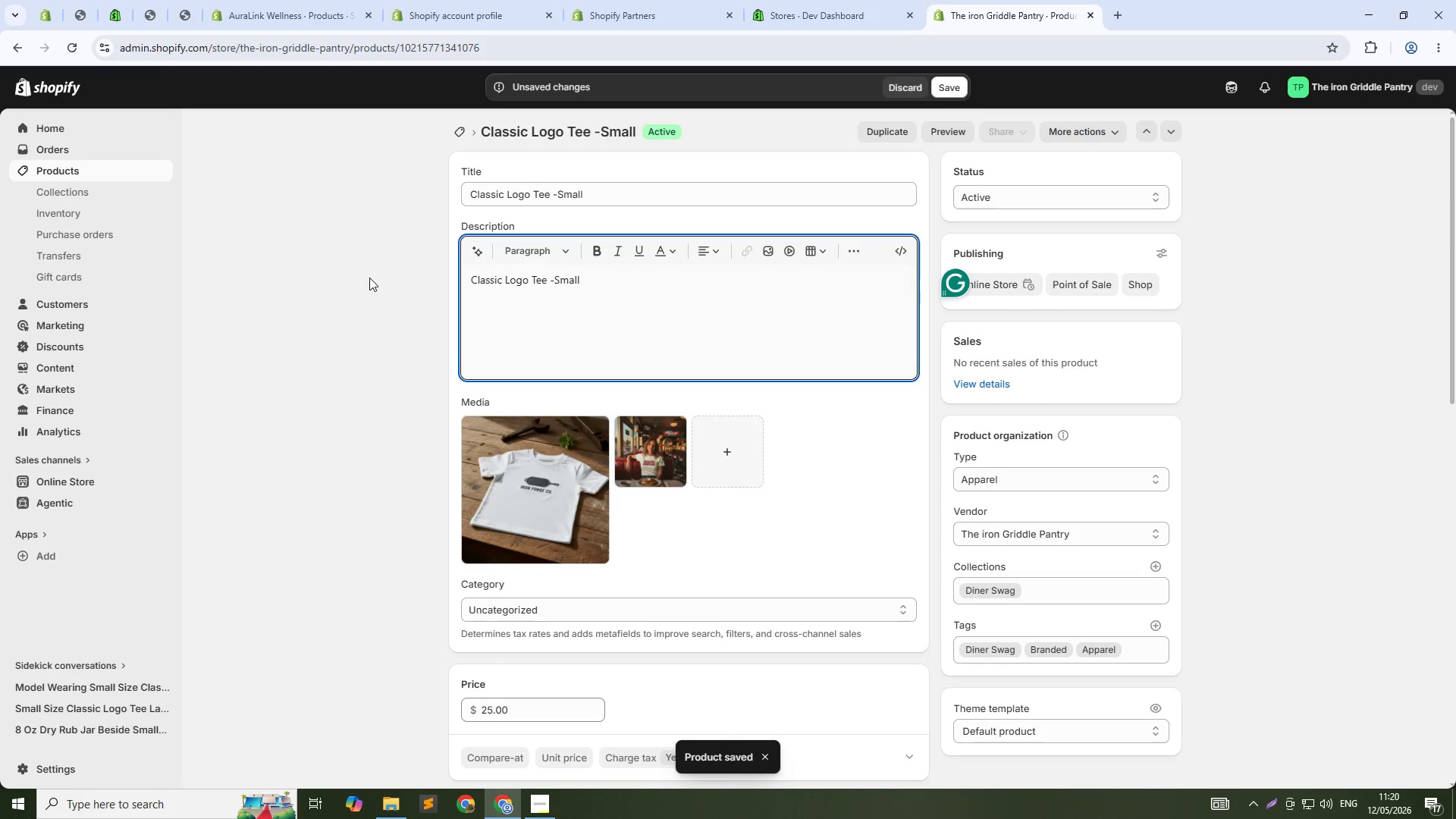 
key(Control+ControlLeft)
 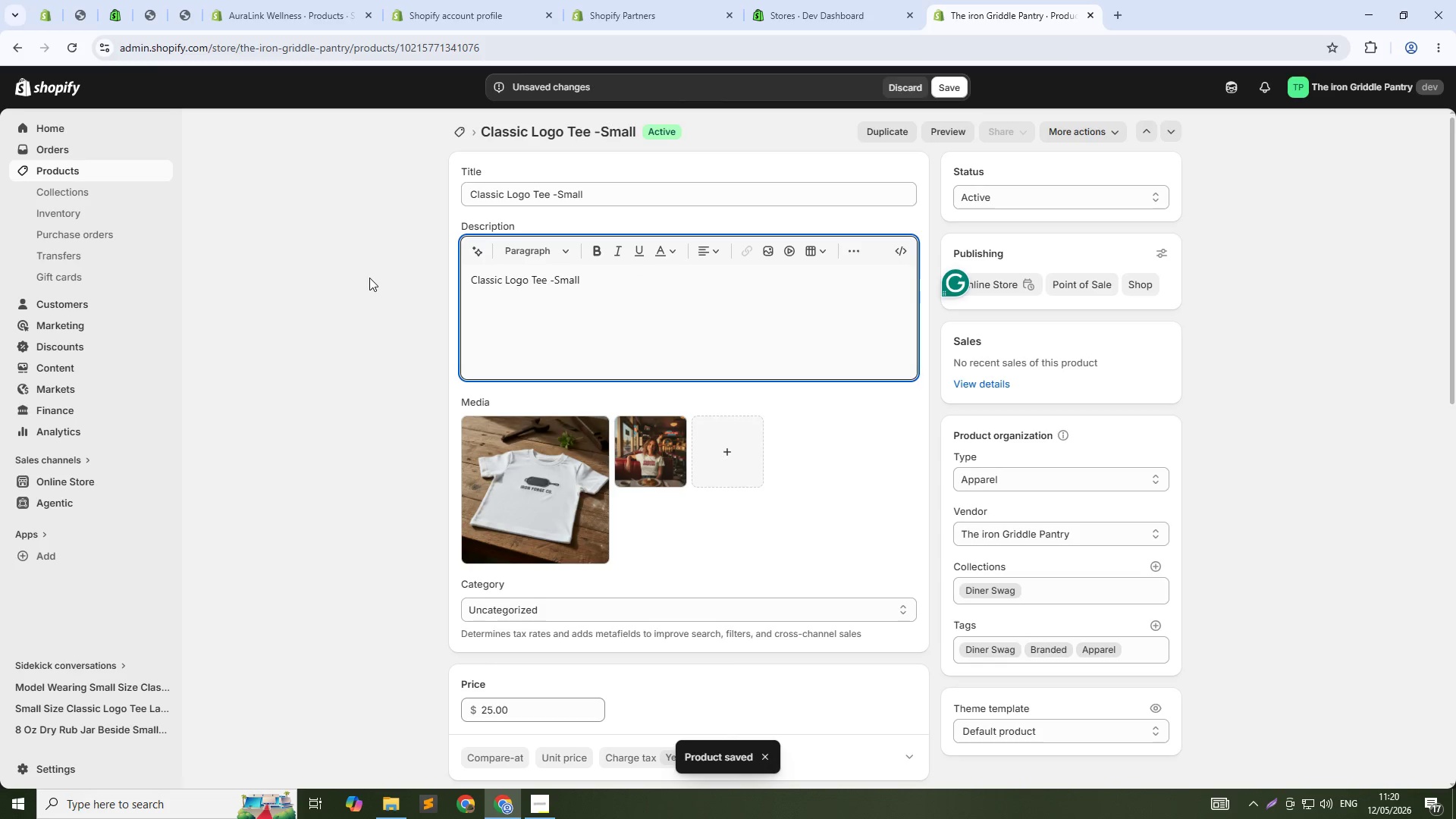 
key(Control+Z)
 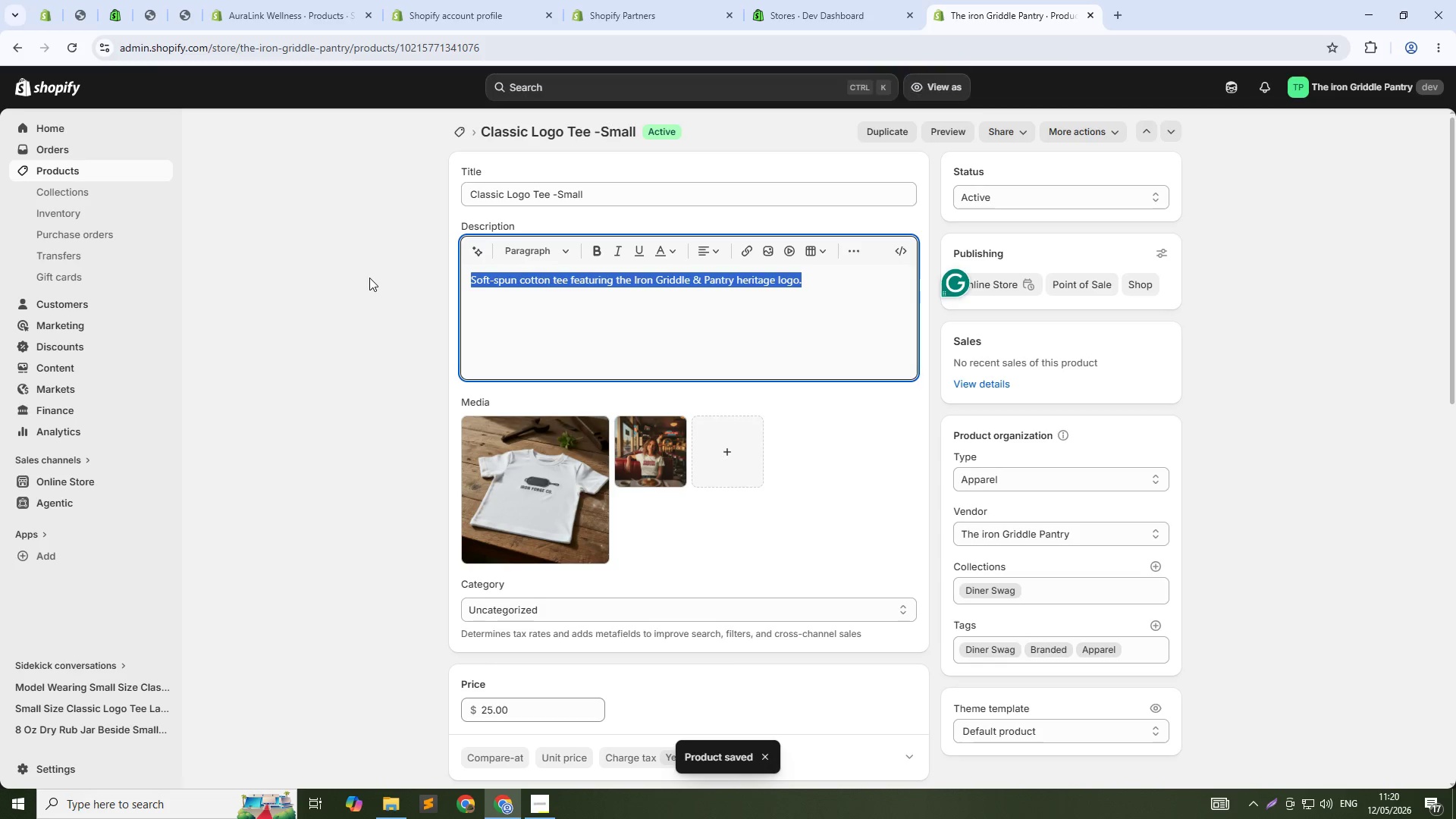 
key(Control+ControlLeft)
 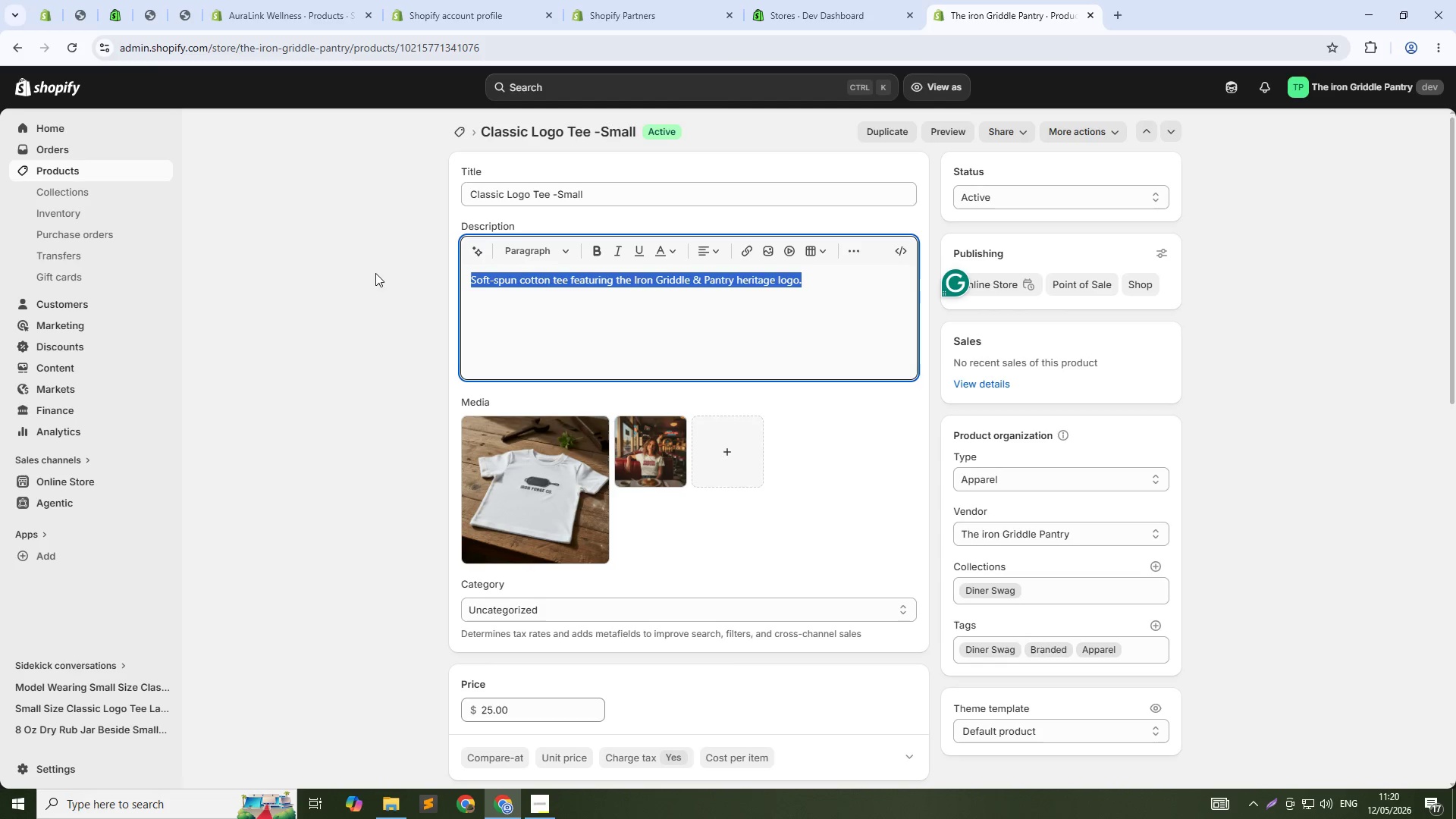 
key(Control+C)
 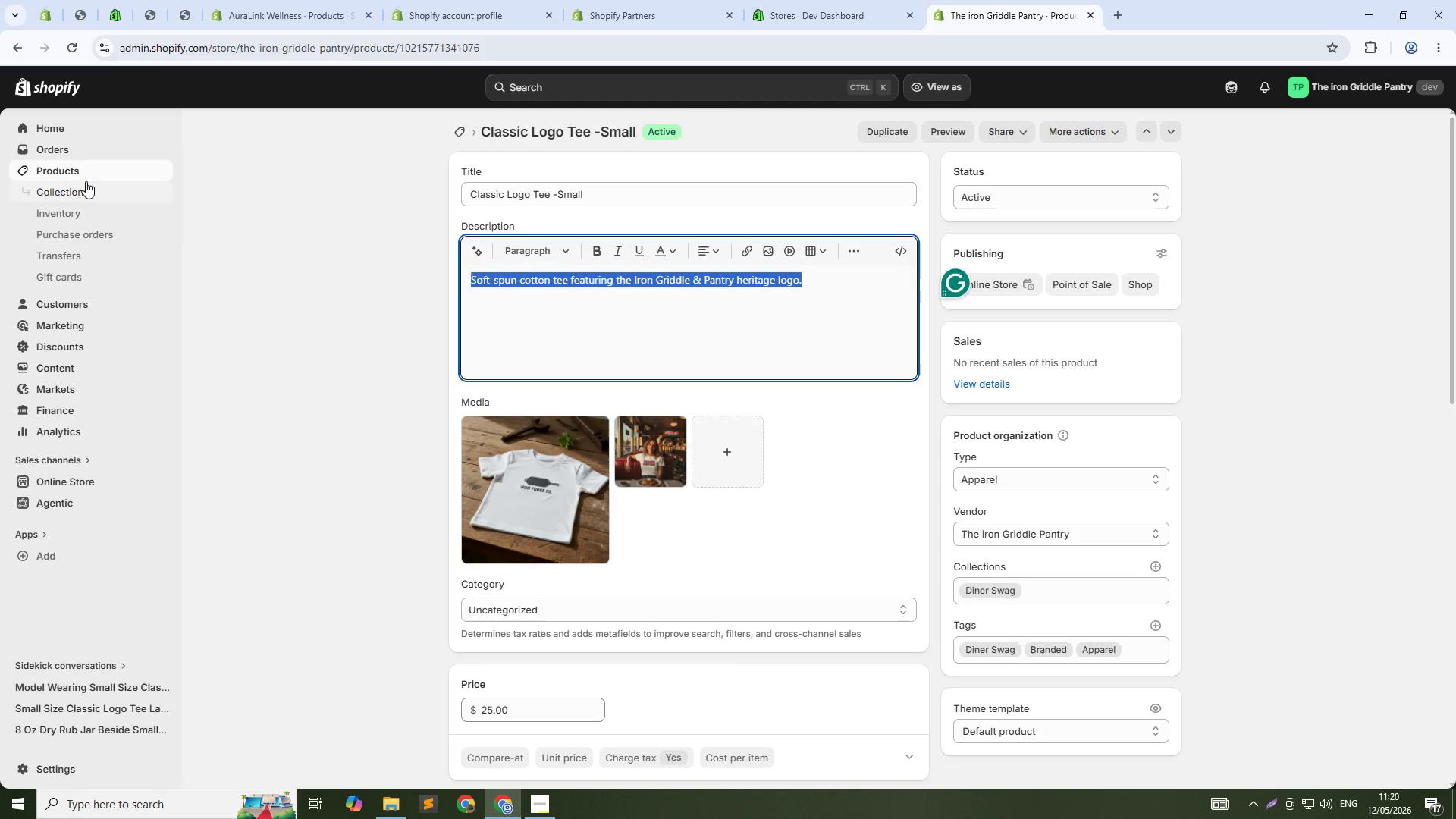 
left_click([86, 180])
 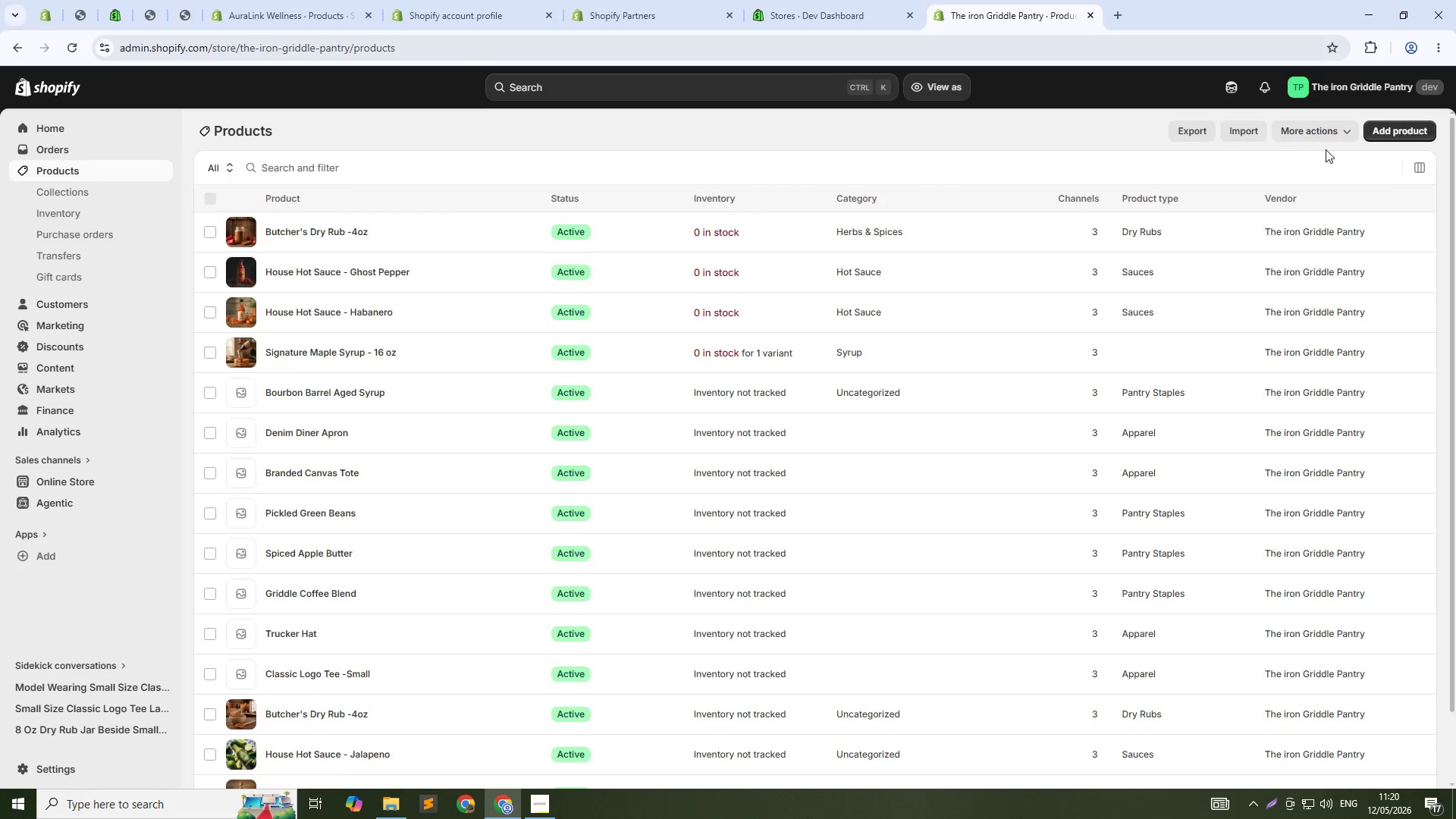 
left_click([1378, 131])
 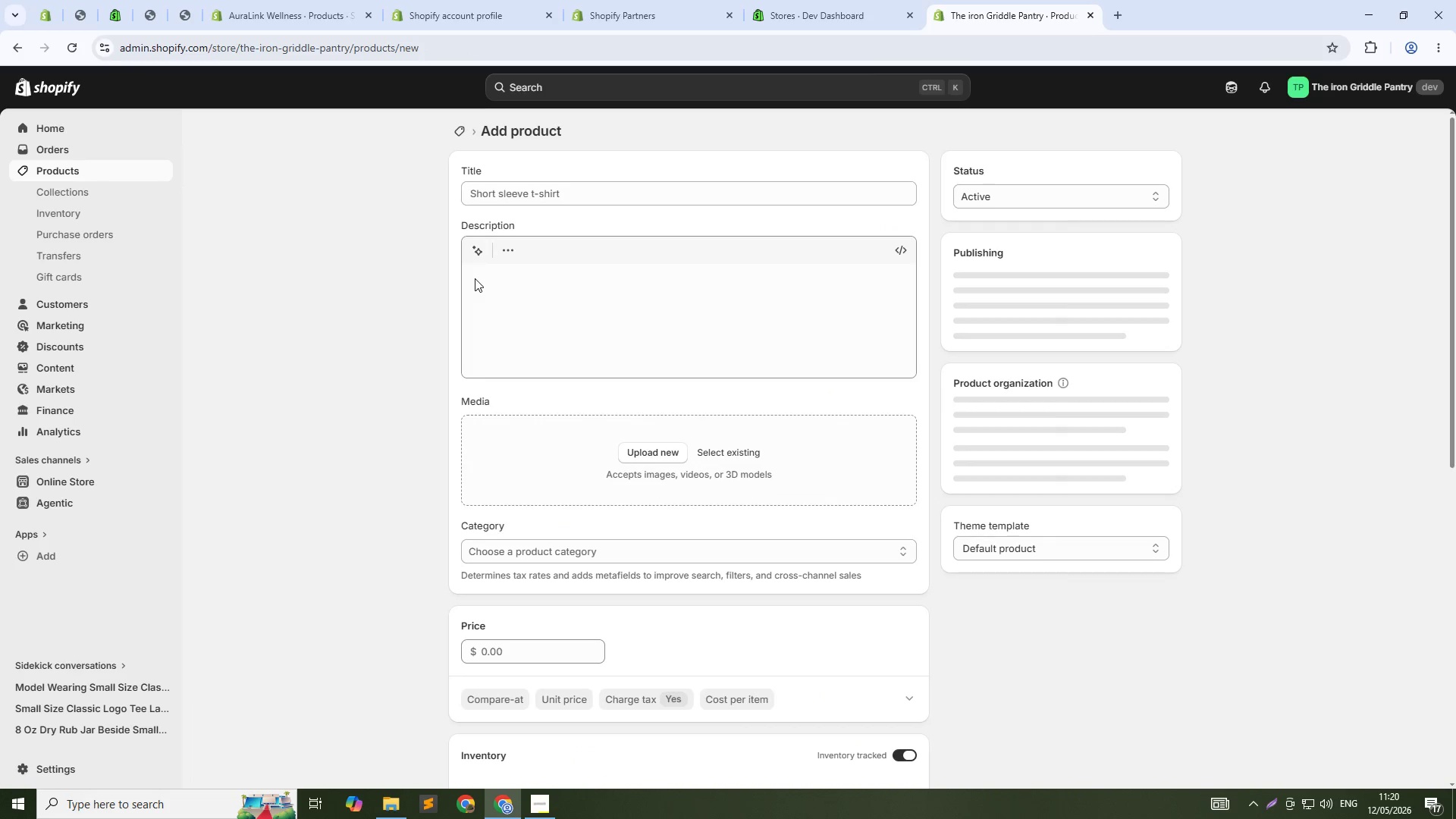 
left_click([574, 318])
 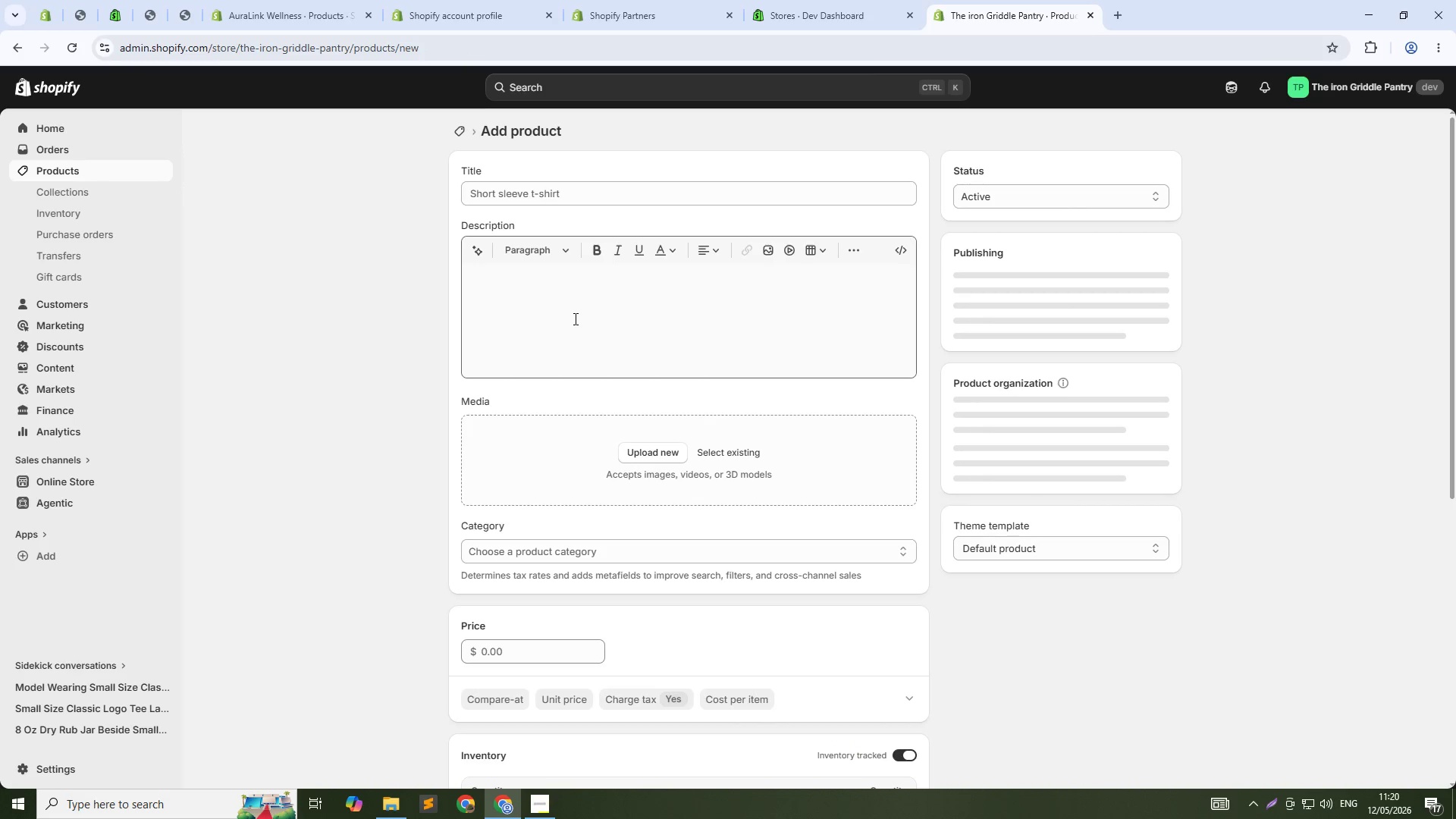 
key(Control+V)
 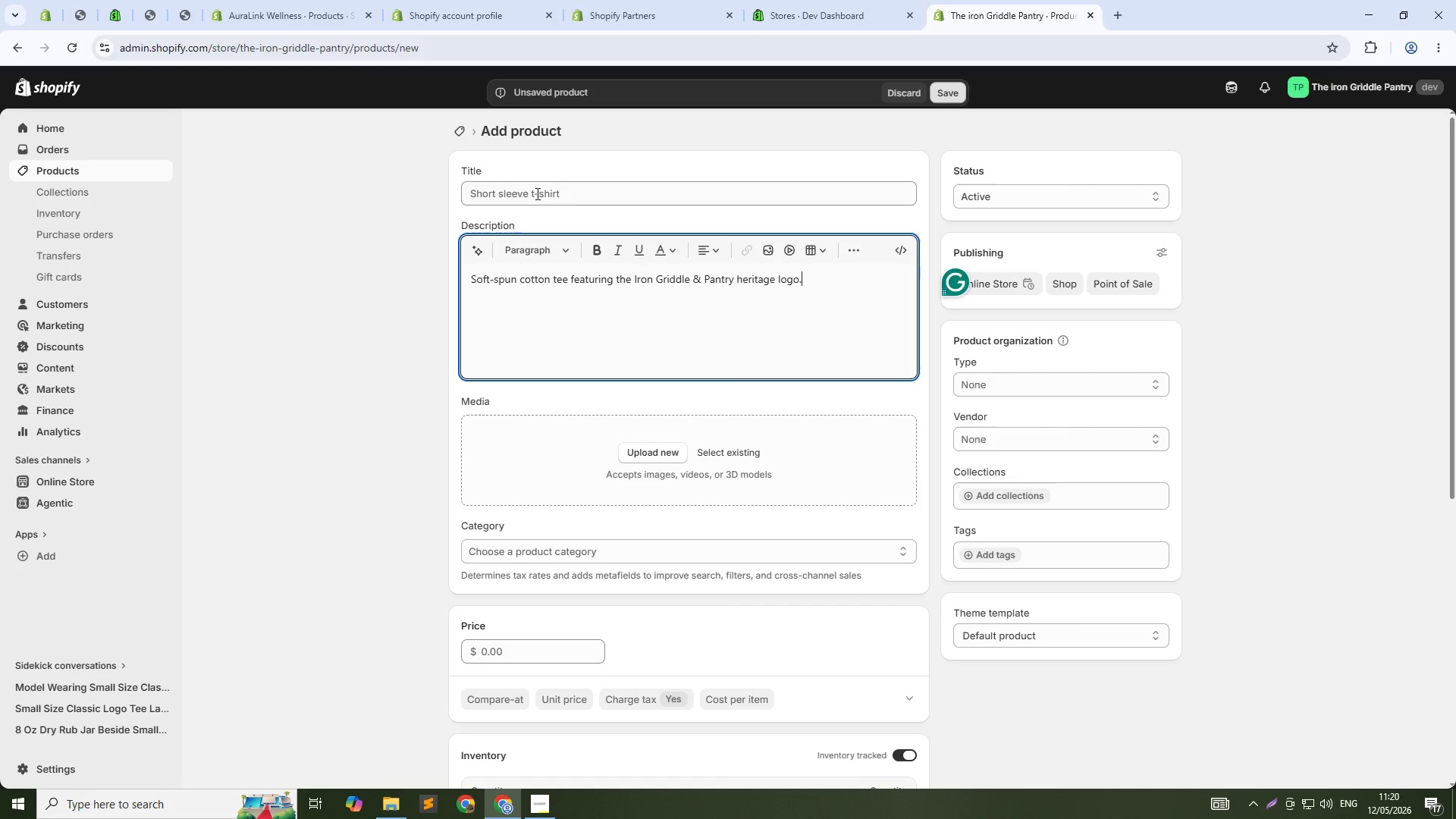 
double_click([536, 193])
 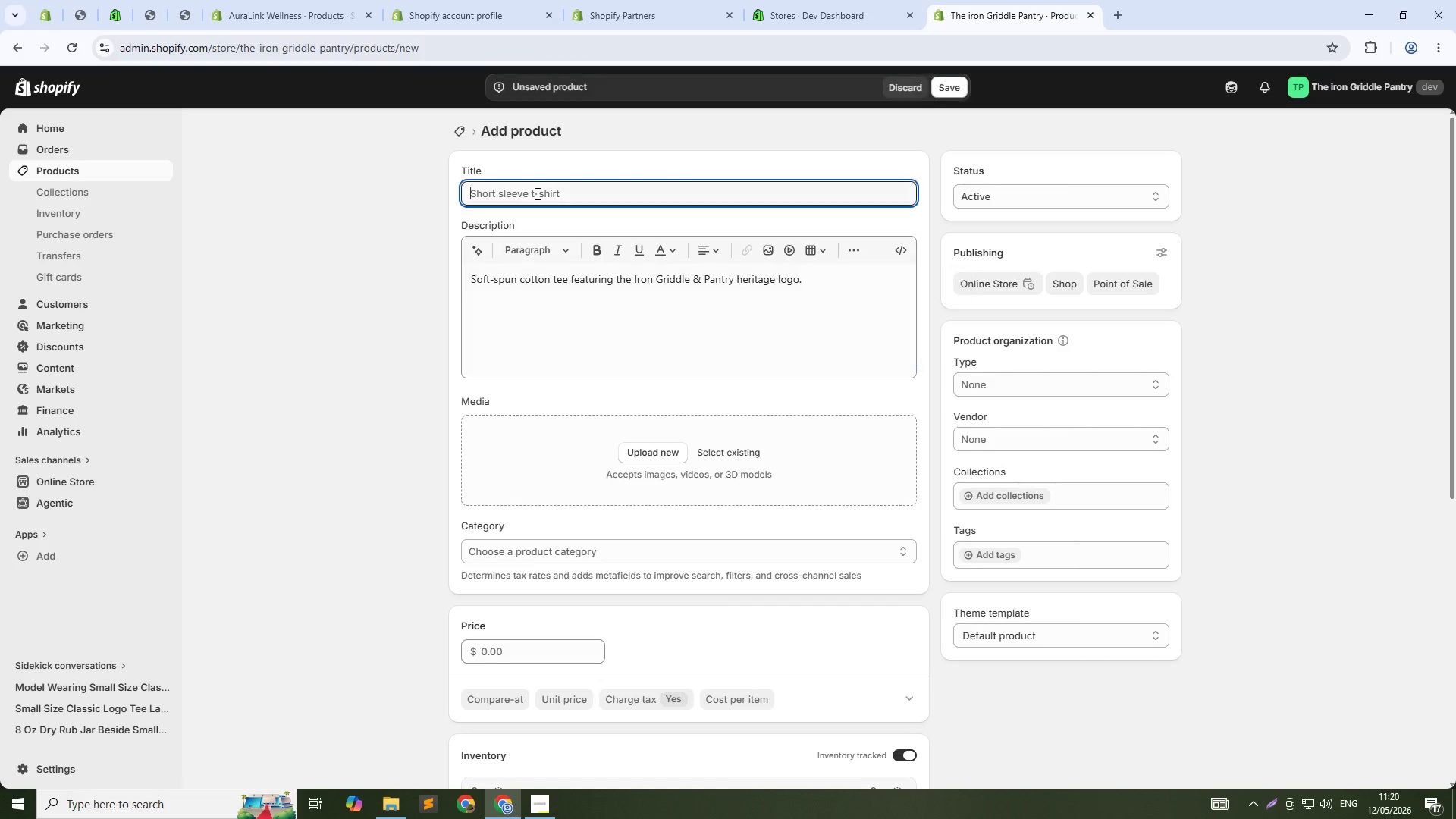 
triple_click([536, 193])
 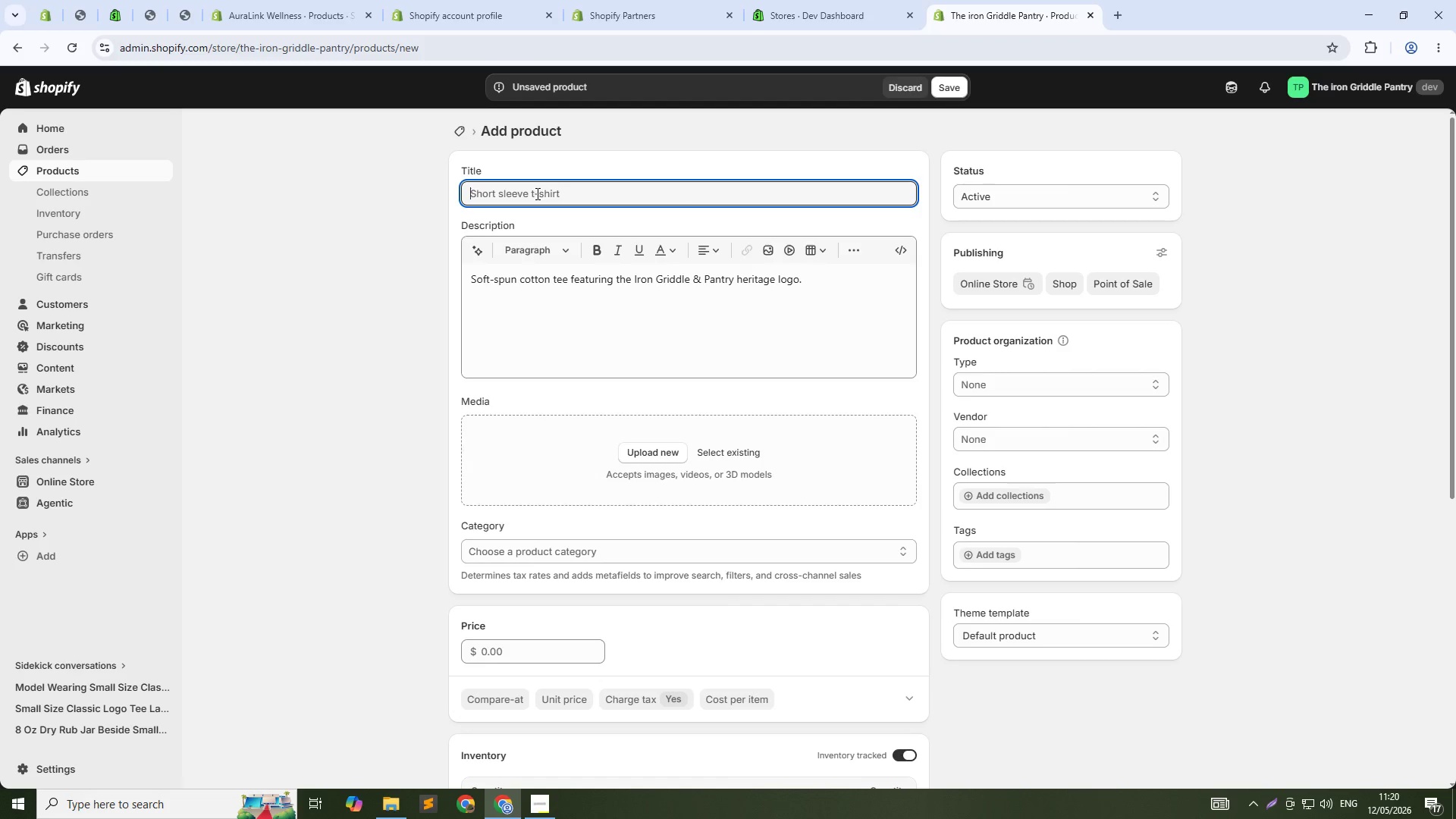 
key(Meta+MetaLeft)
 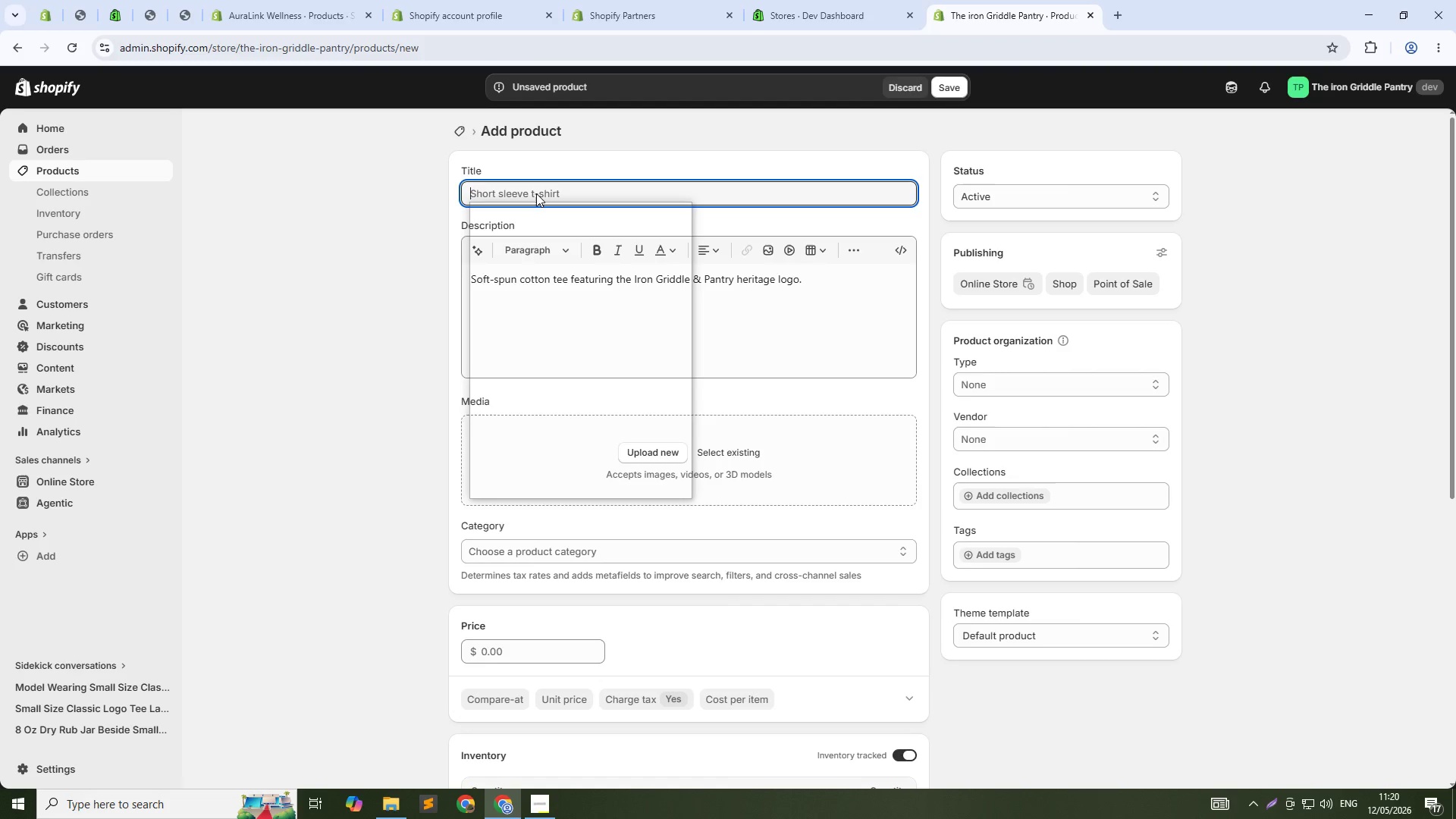 
key(Meta+V)
 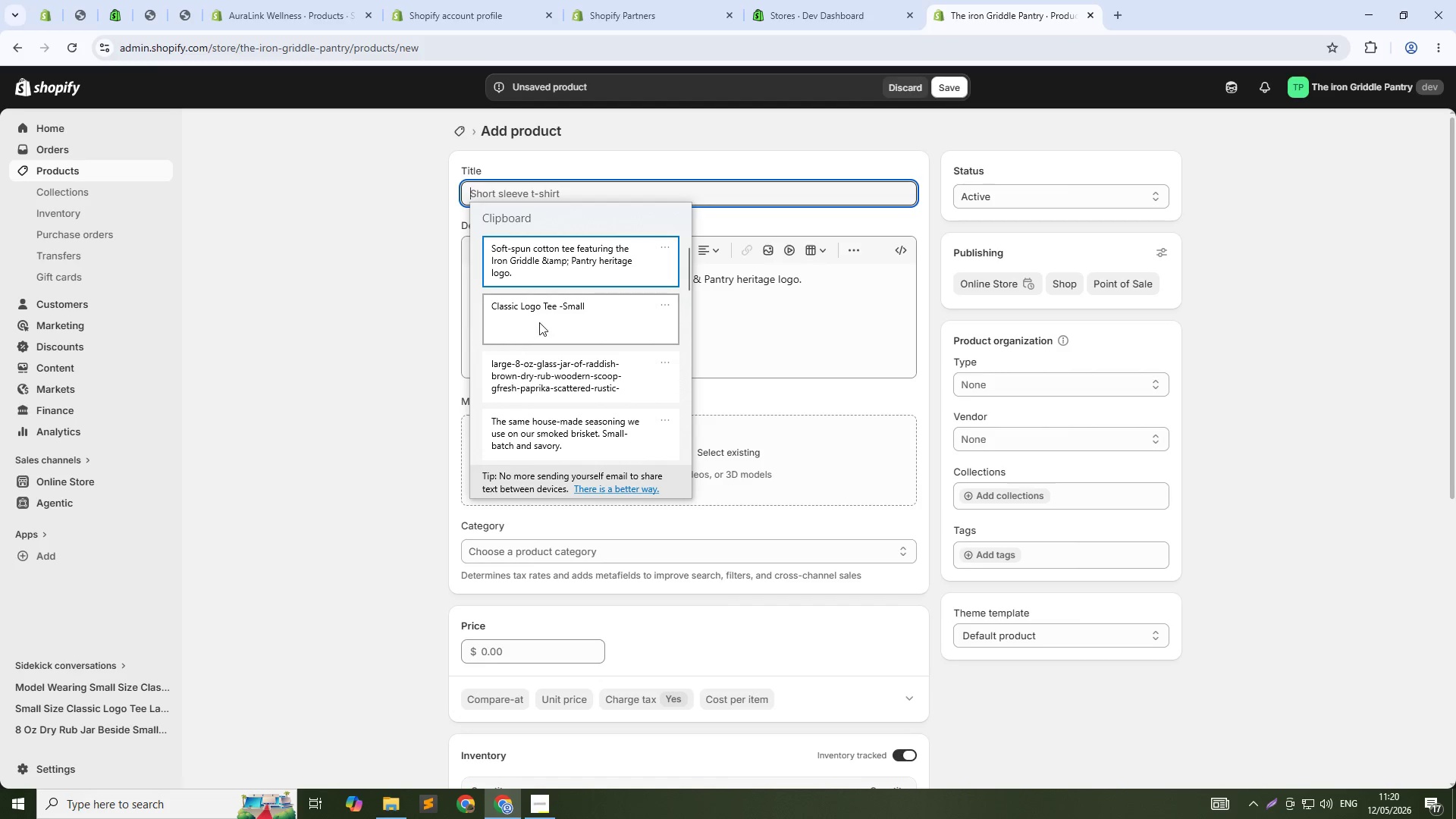 
left_click([537, 324])
 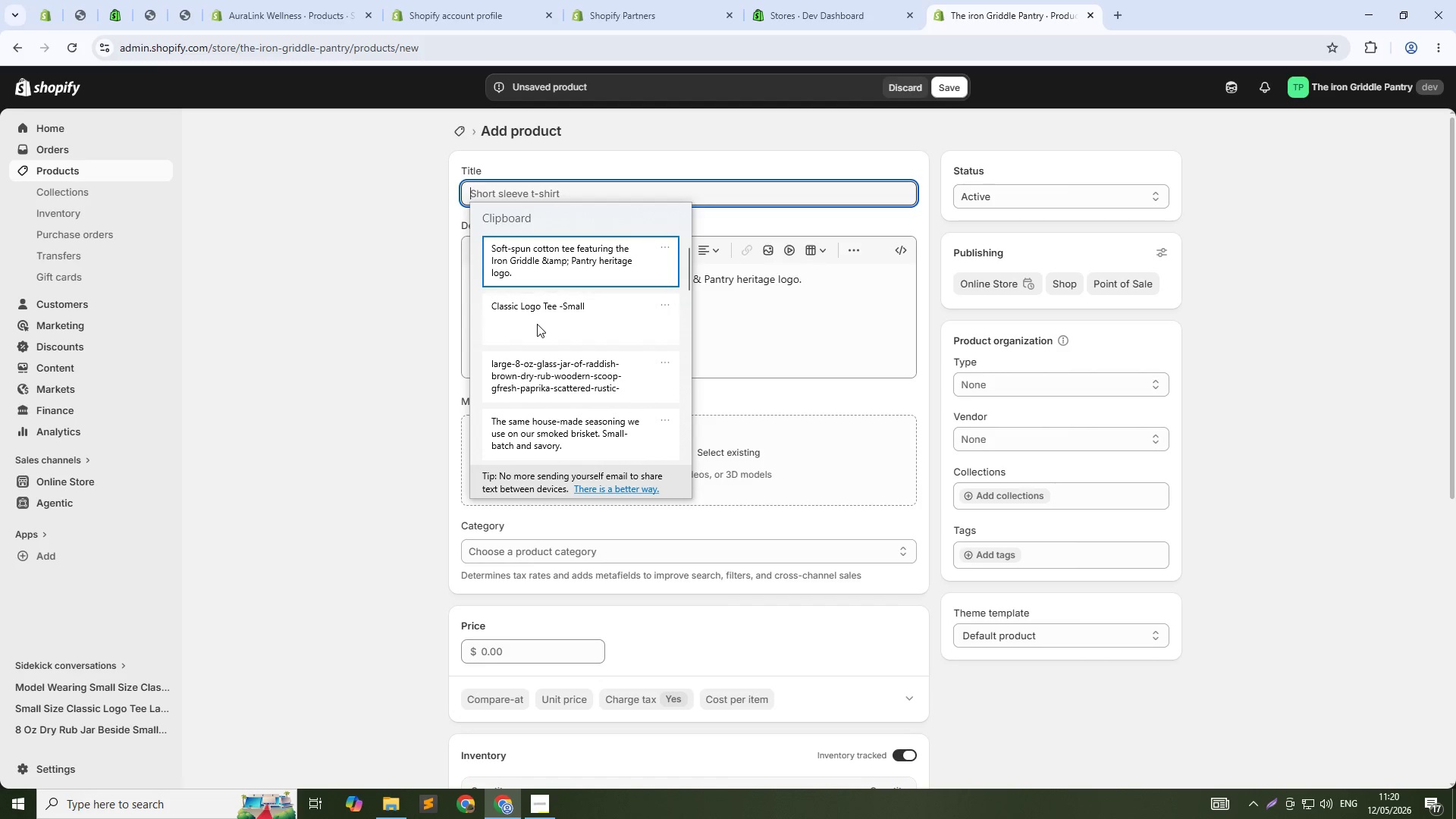 
key(Control+ControlLeft)
 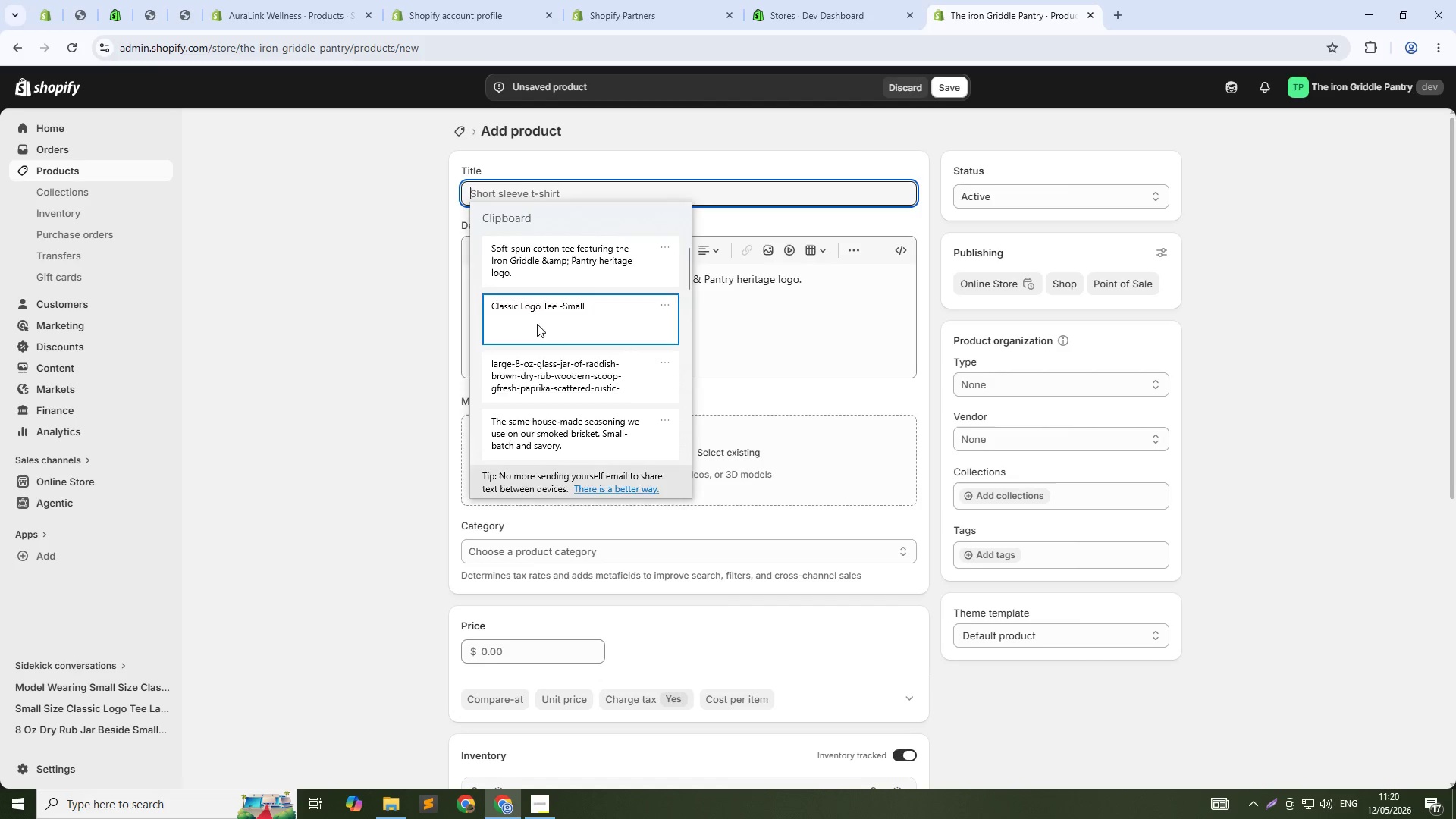 
key(Backspace)
key(Backspace)
key(Backspace)
key(Backspace)
key(Backspace)
type(Mediu )
key(Backspace)
key(Backspace)
key(Backspace)
key(Backspace)
key(Backspace)
key(Backspace)
type( me)
key(Backspace)
type(EDIUM)
 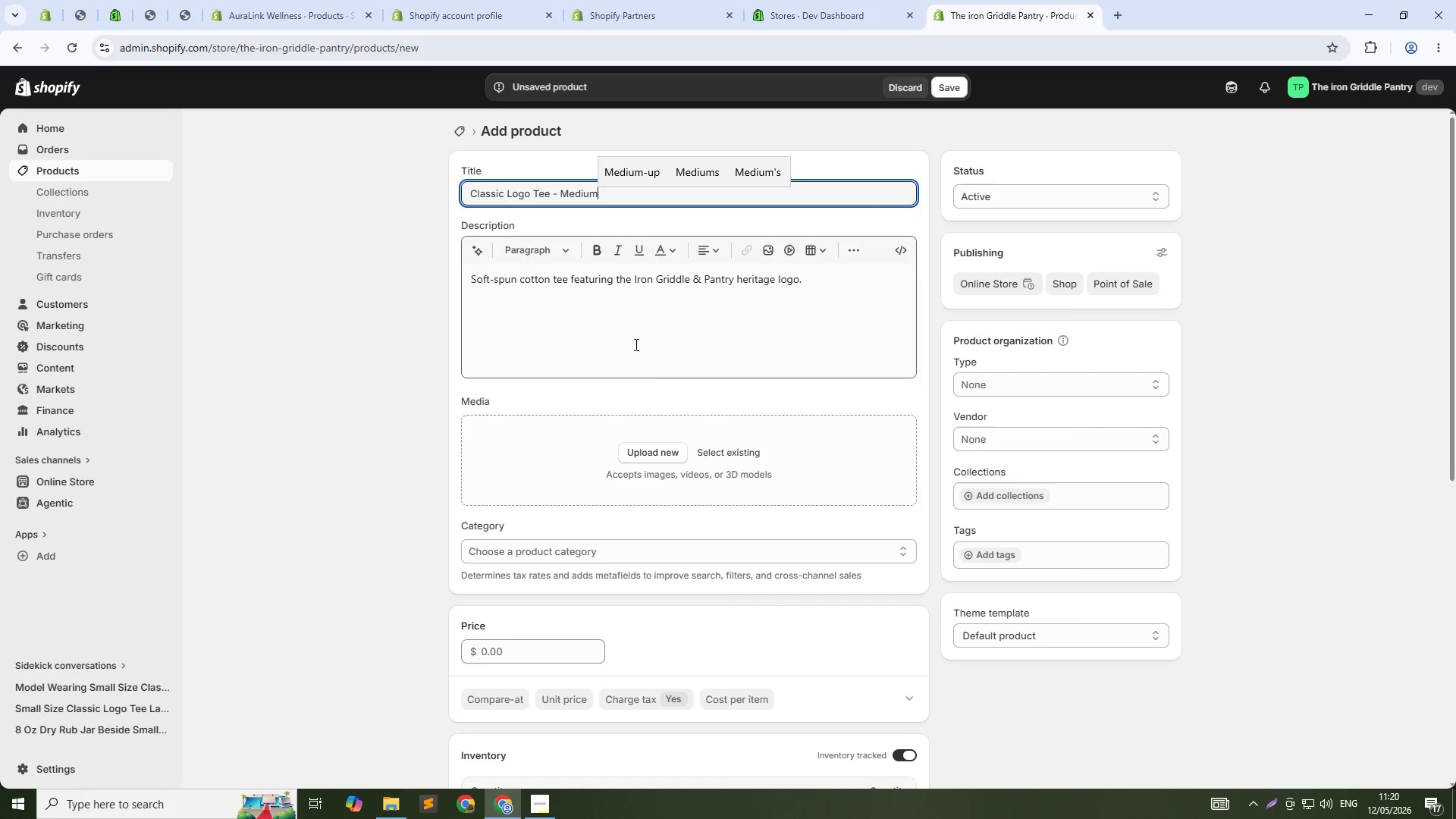 
scroll: coordinate [637, 396], scroll_direction: down, amount: 1.0
 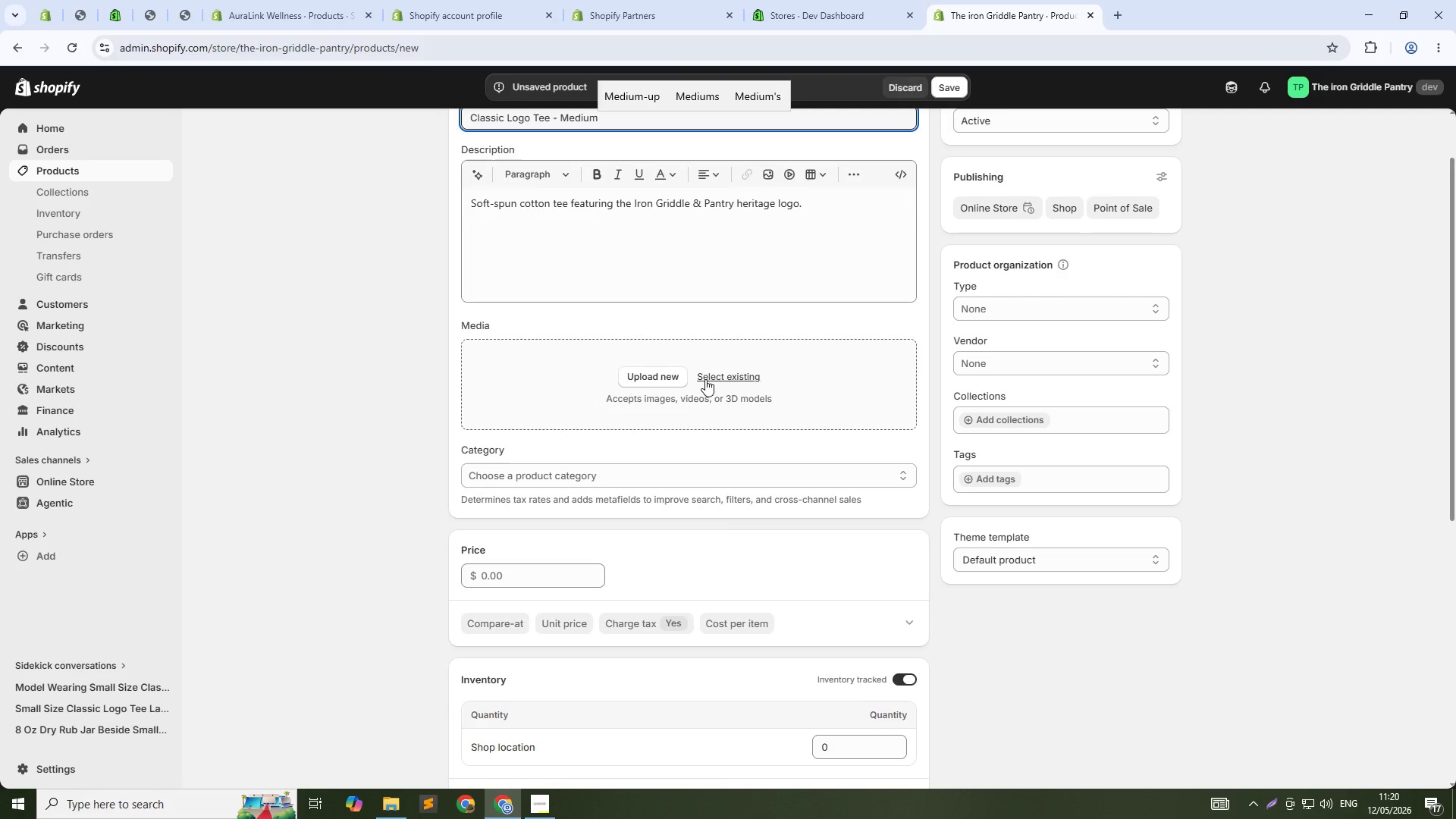 
left_click([705, 379])
 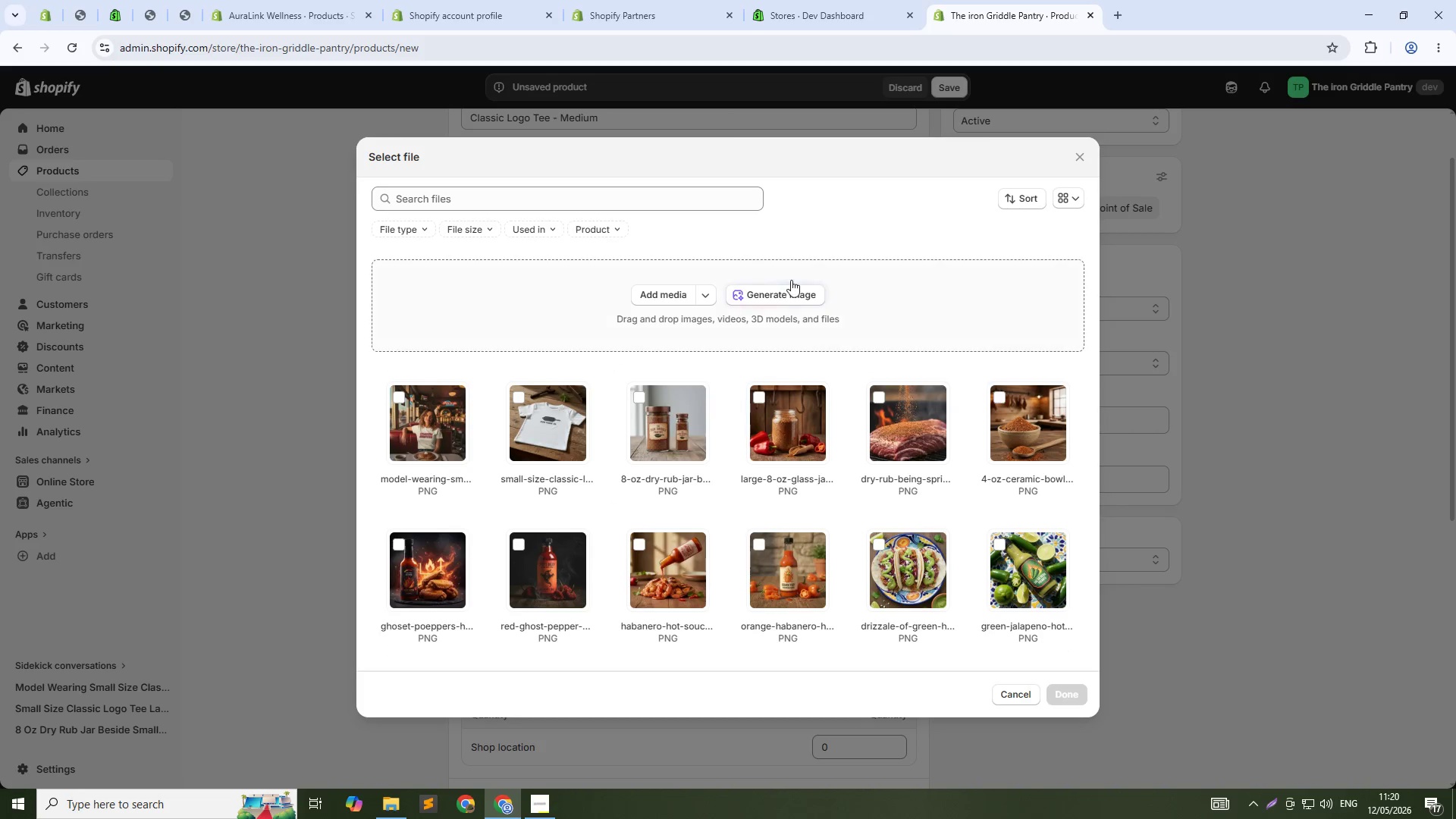 
left_click([787, 290])
 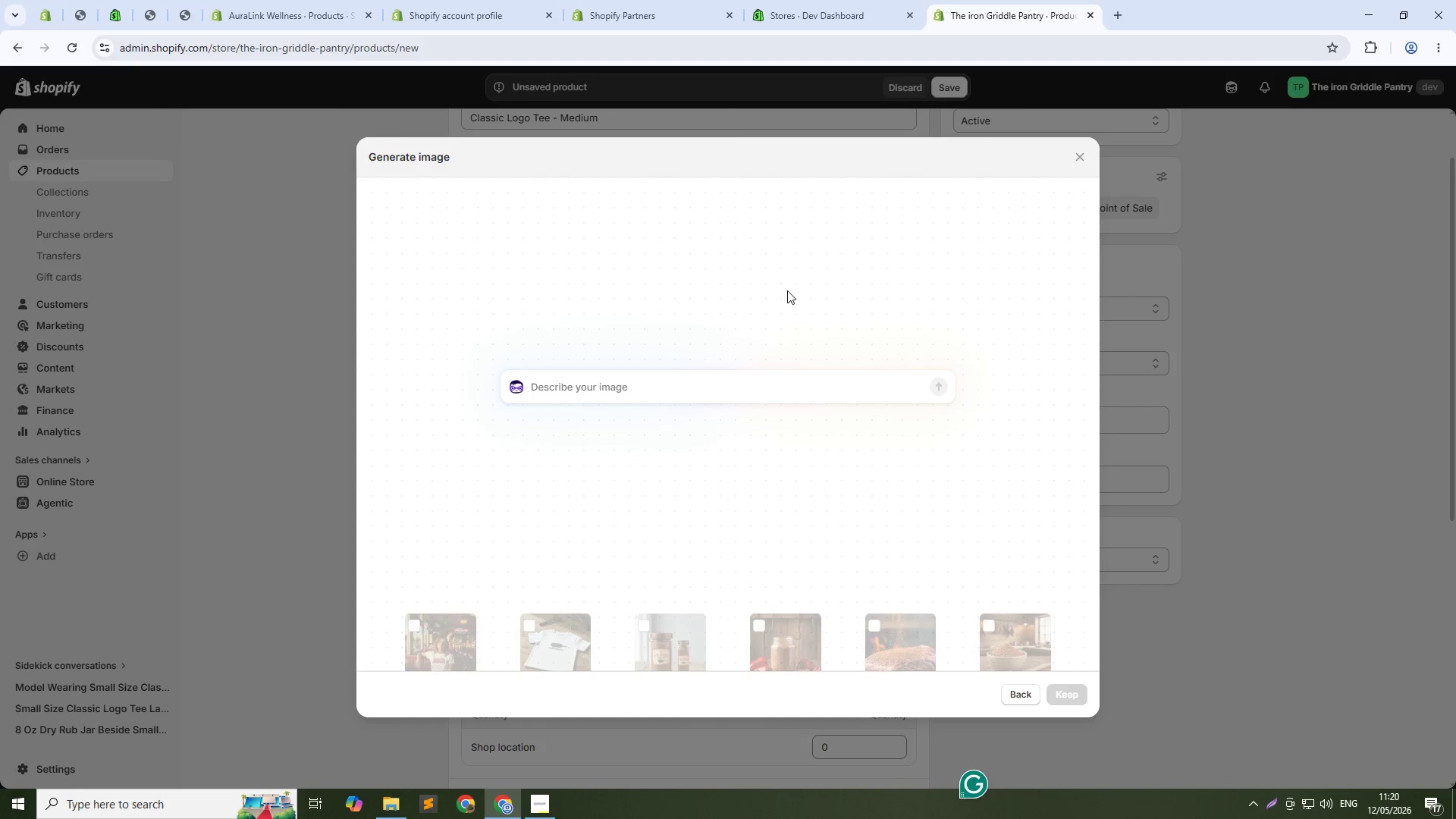 
wait(8.33)
 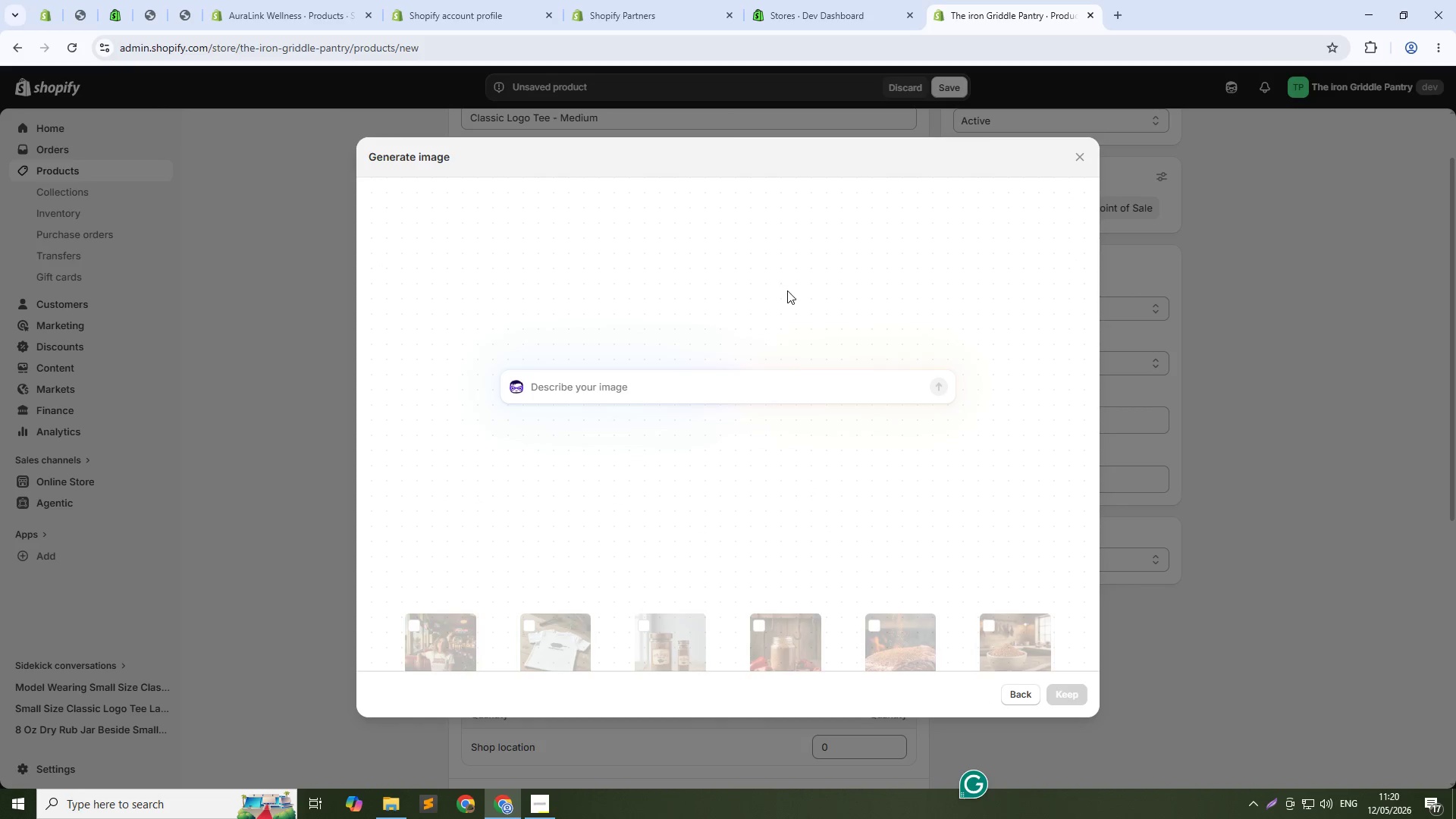 
type(Medium size classic logo tee folded nealty)
key(Backspace)
key(Backspace)
key(Backspace)
type(tly. cast irn gribb)
key(Backspace)
key(Backspace)
type(ddle logo embroidery deti)
key(Backspace)
type(ails)
key(Backspace)
type( clode up. rustic background.1:1)
 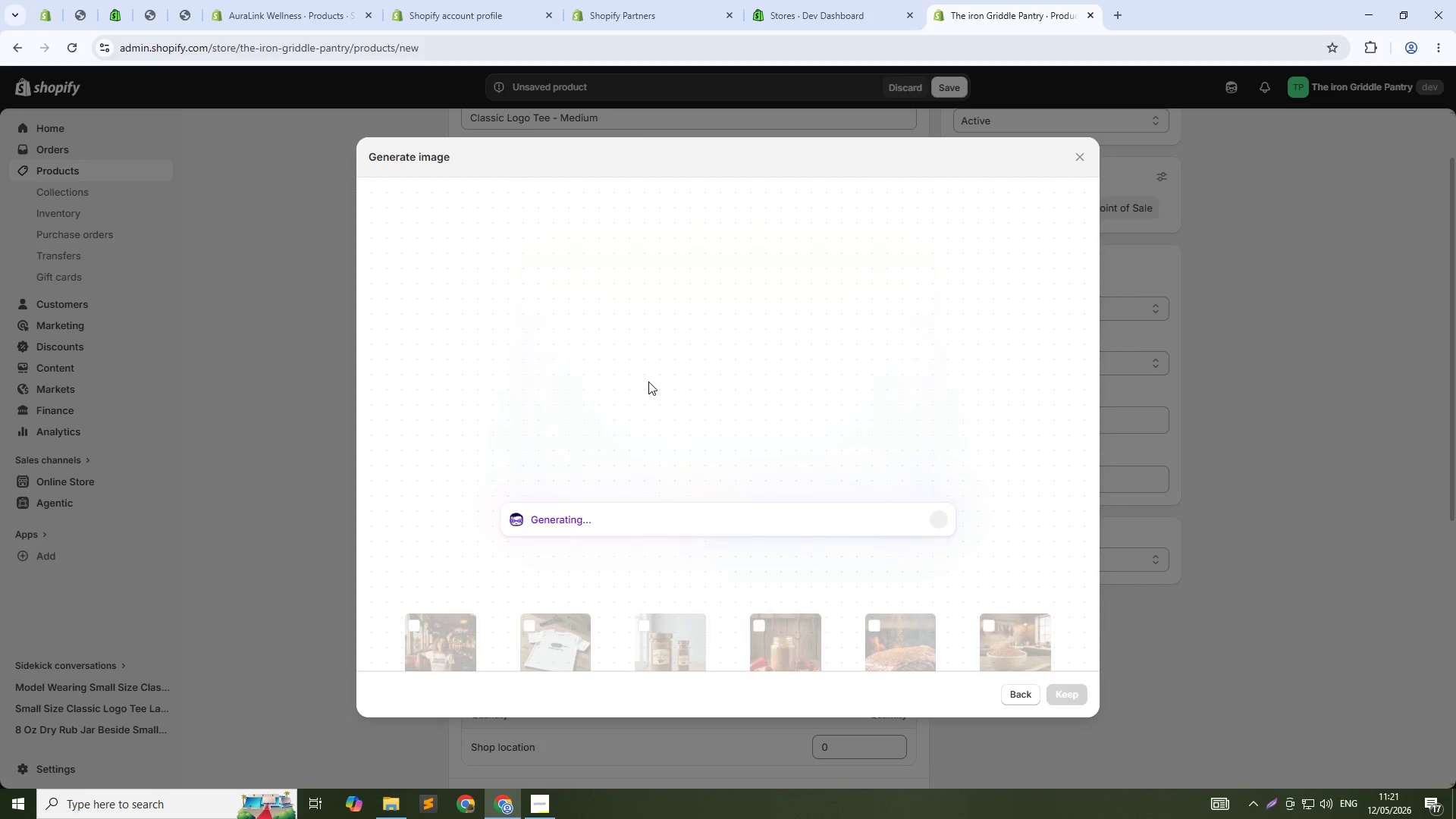 
key(Enter)
 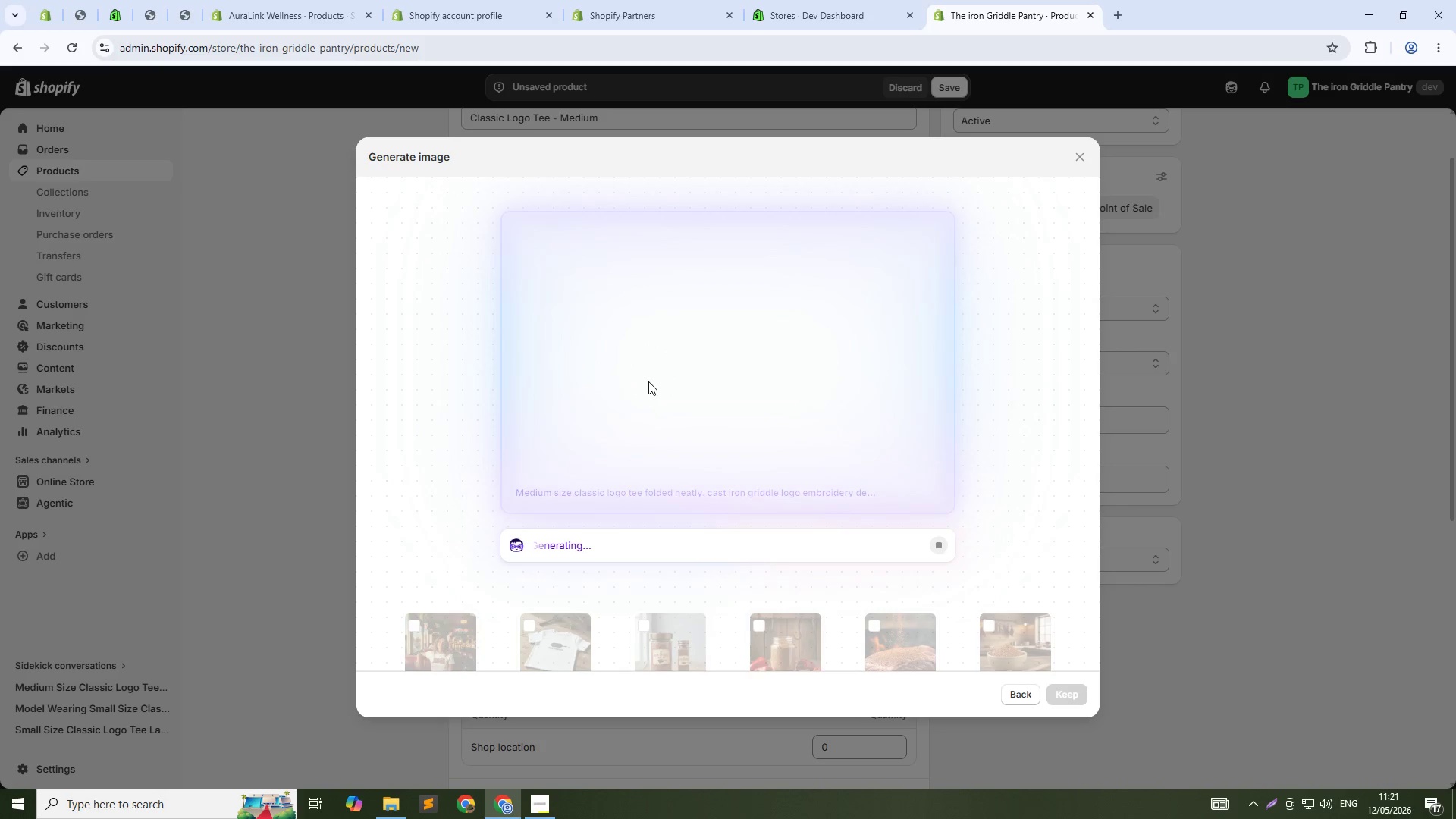 
wait(21.64)
 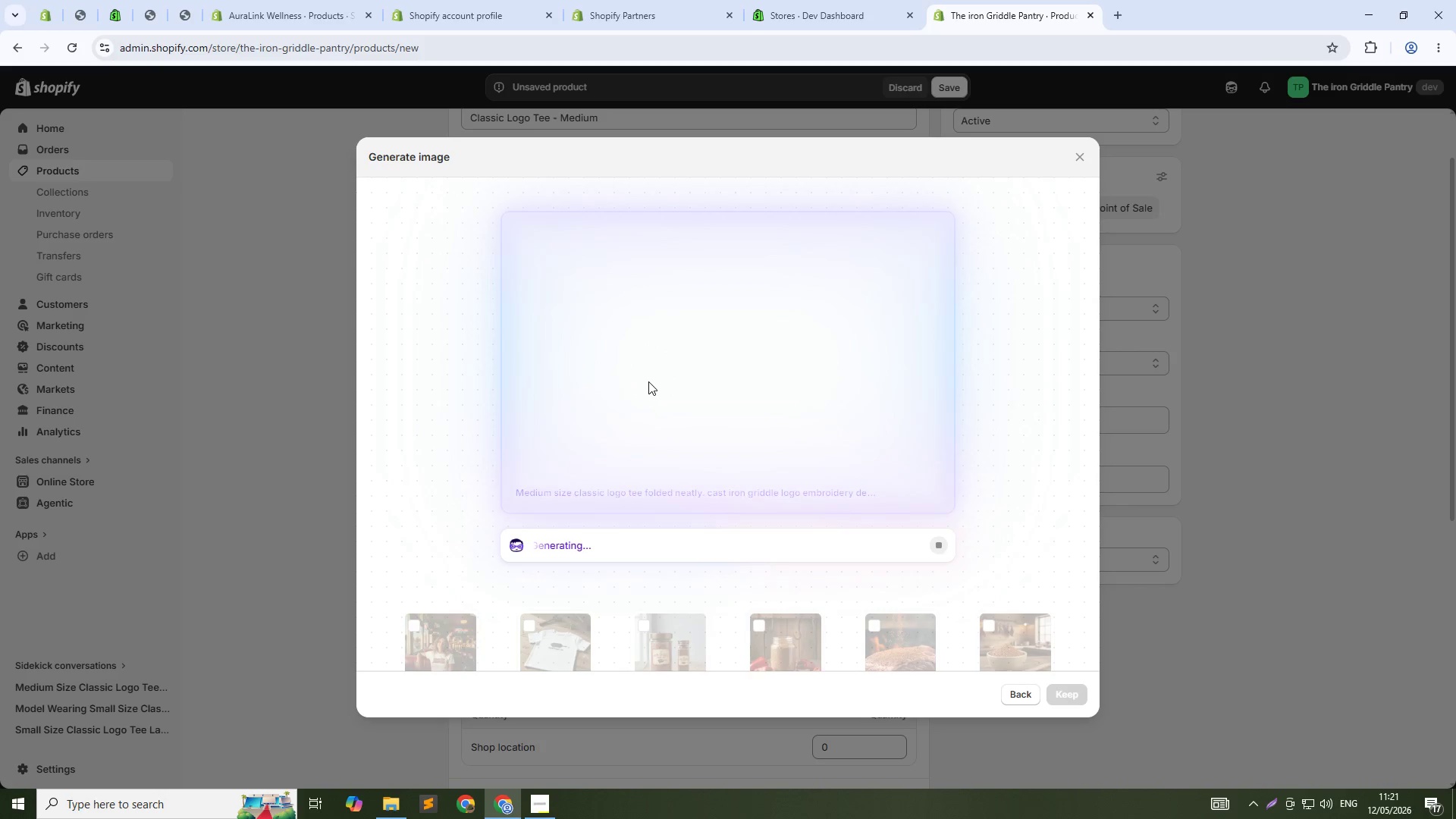 
left_click([1074, 701])
 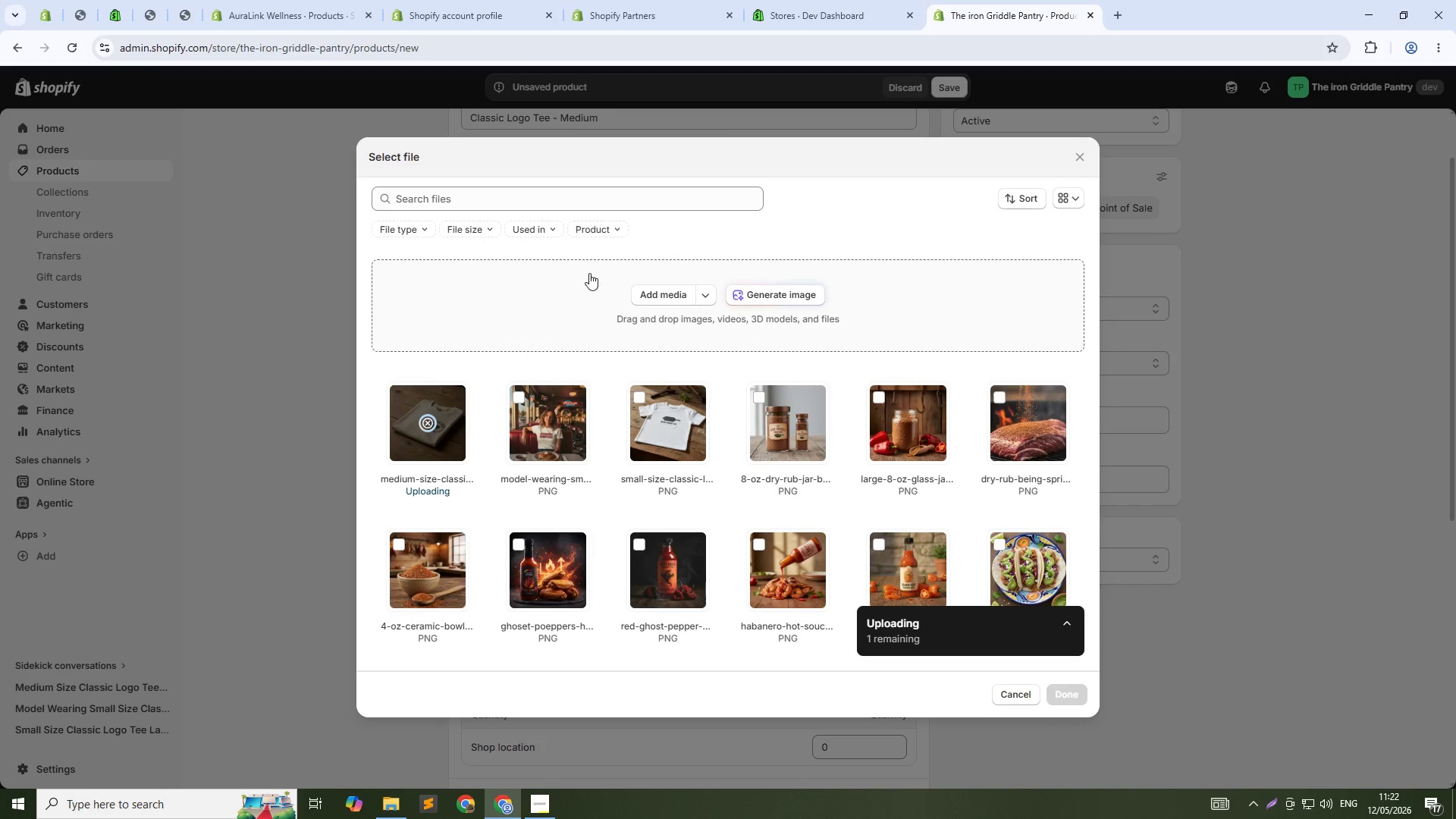 
left_click([745, 295])
 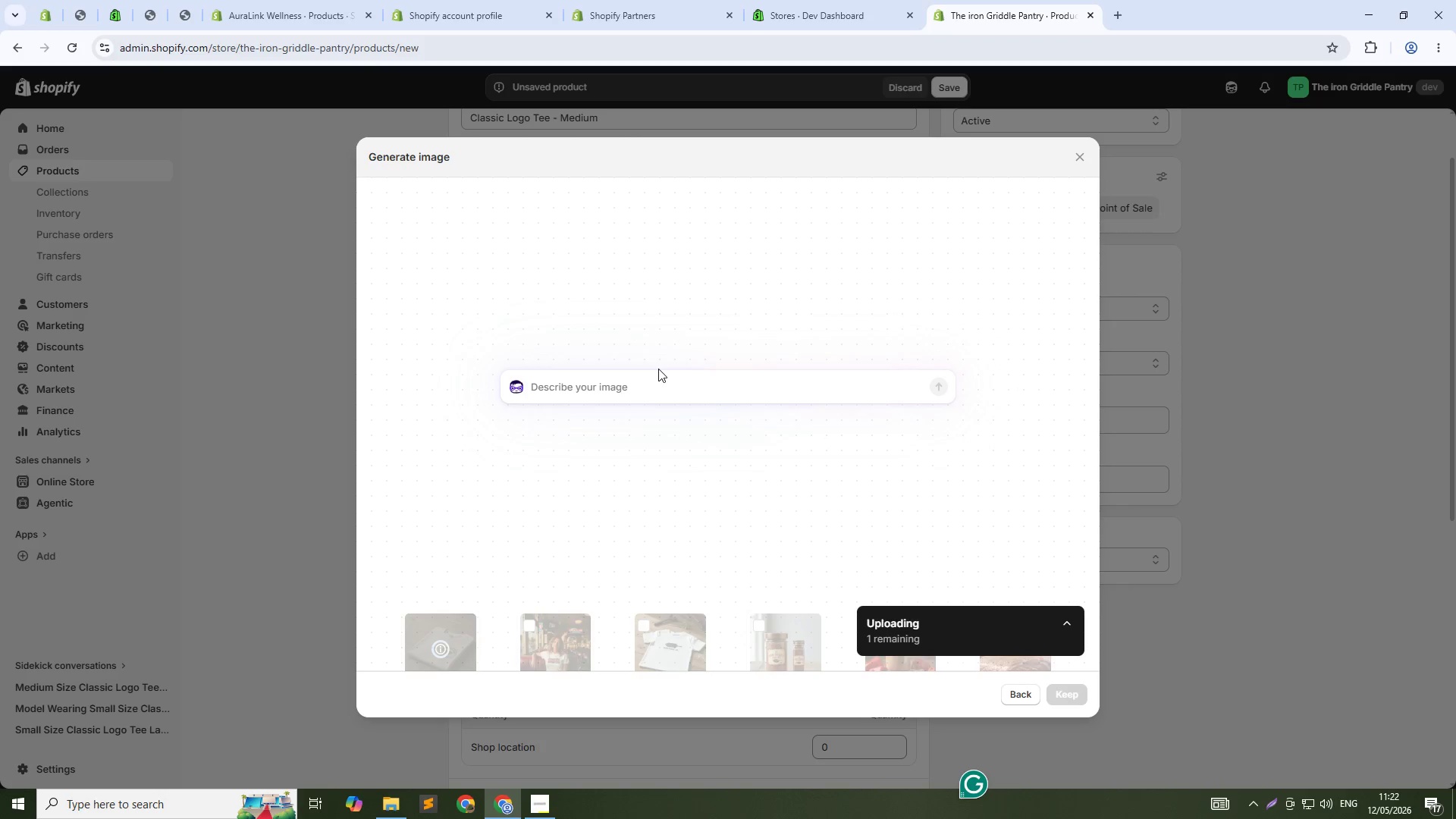 
type(Model wearing medium size tee at diner counter. Cofee cup beside. warm americana aesthetic.1:1)
 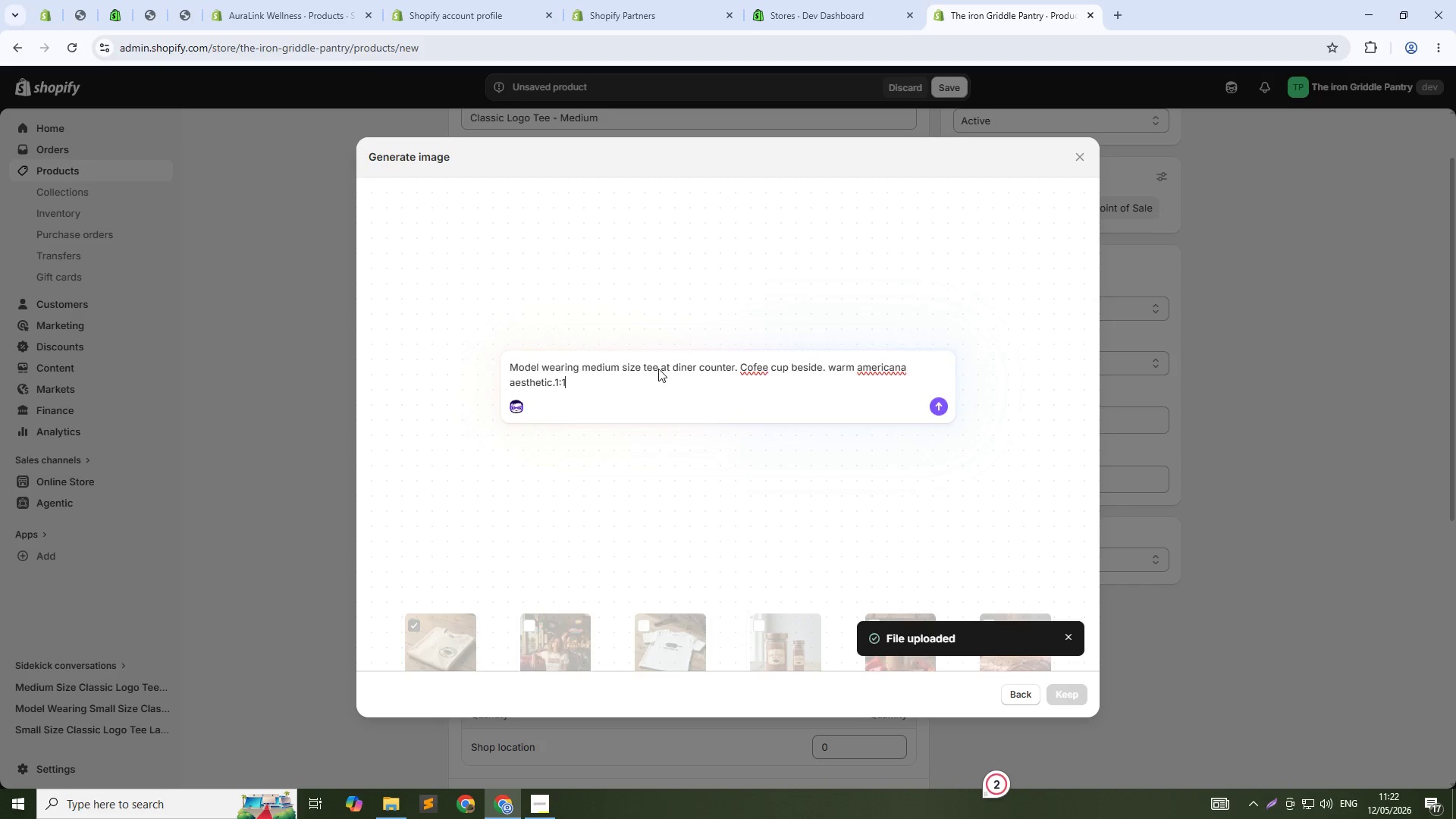 
key(Enter)
 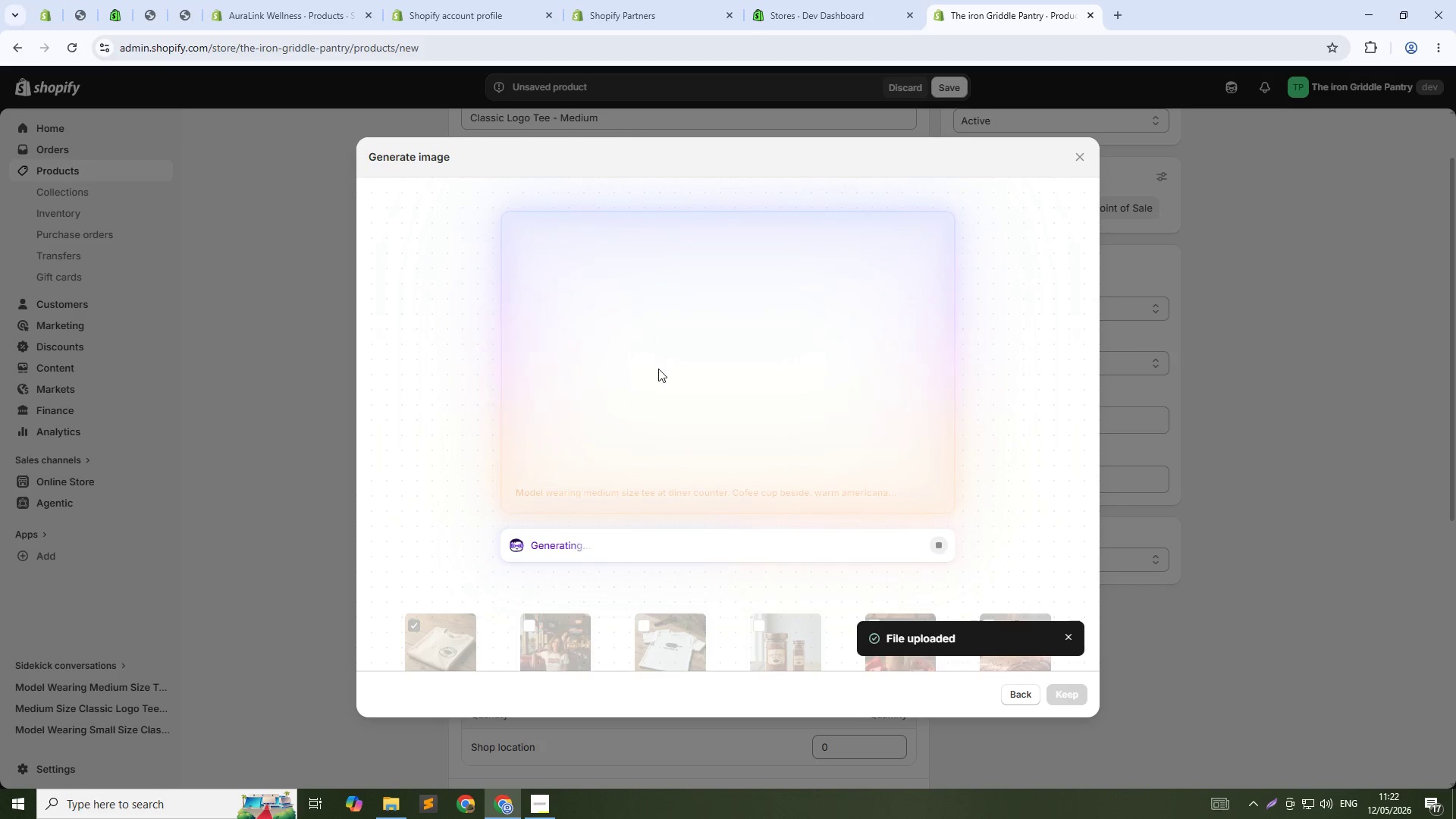 
wait(28.05)
 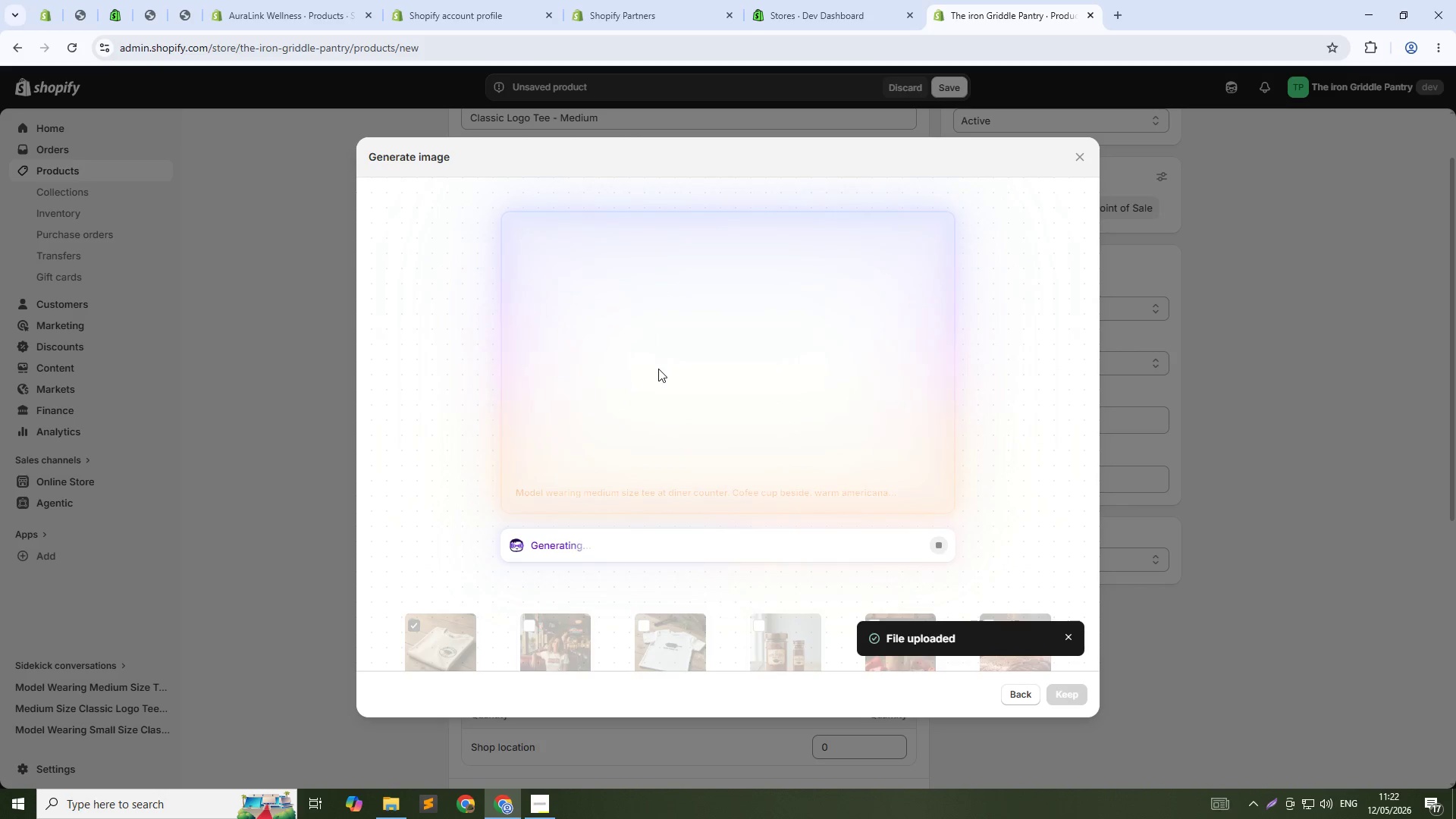 
scroll: coordinate [1455, 682], scroll_direction: down, amount: 1.0
 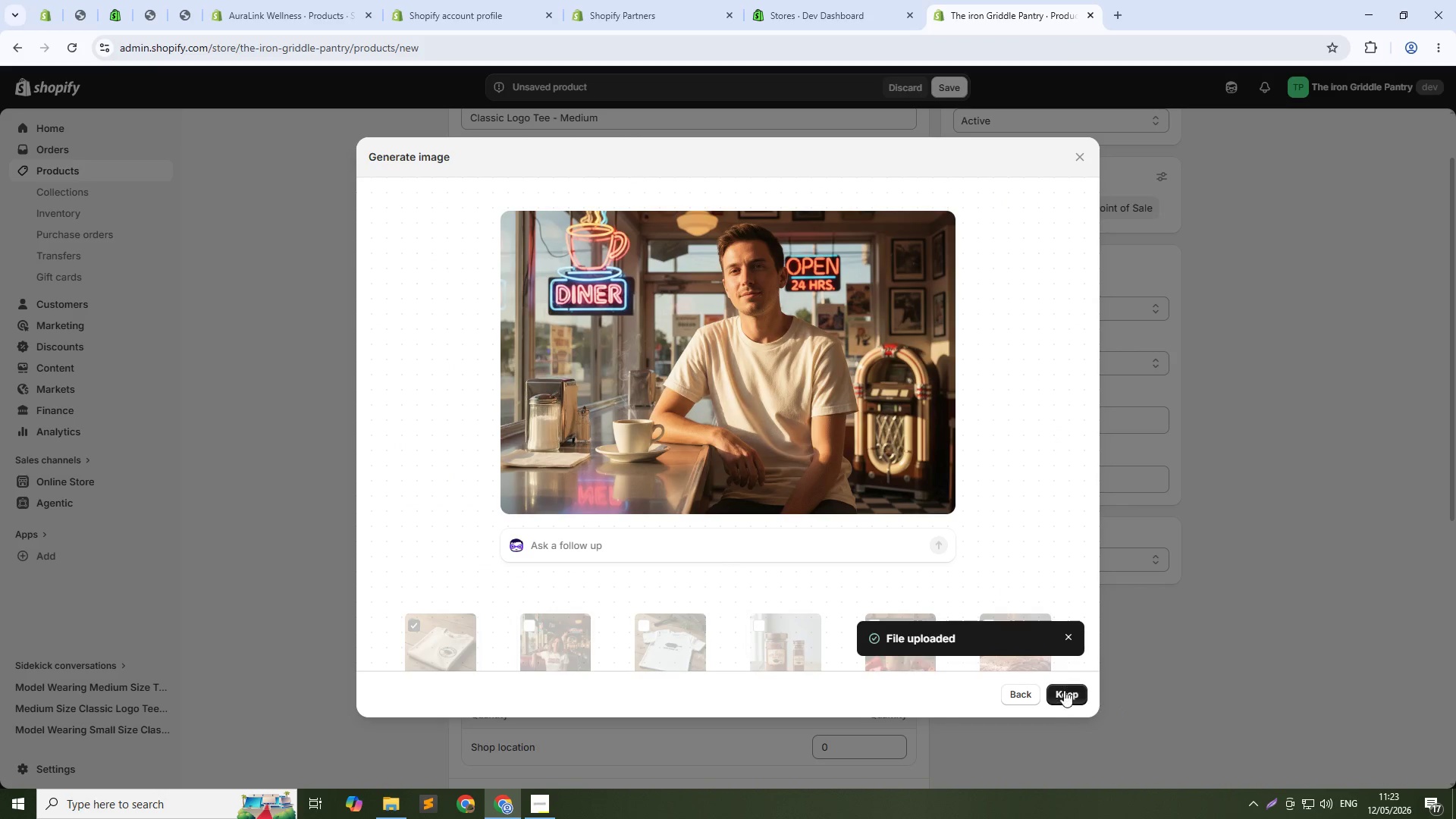 
left_click([1057, 686])
 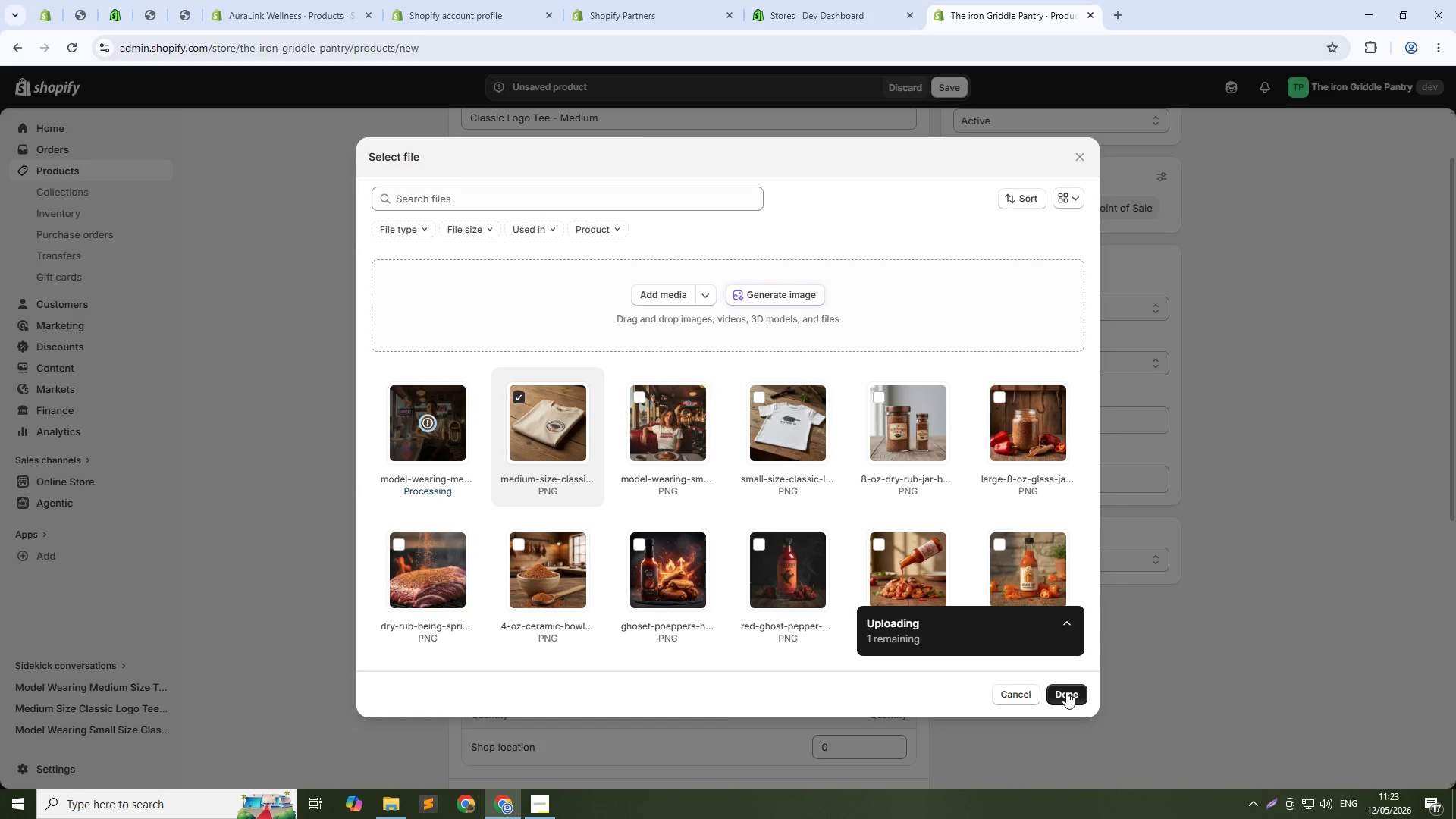 
wait(8.12)
 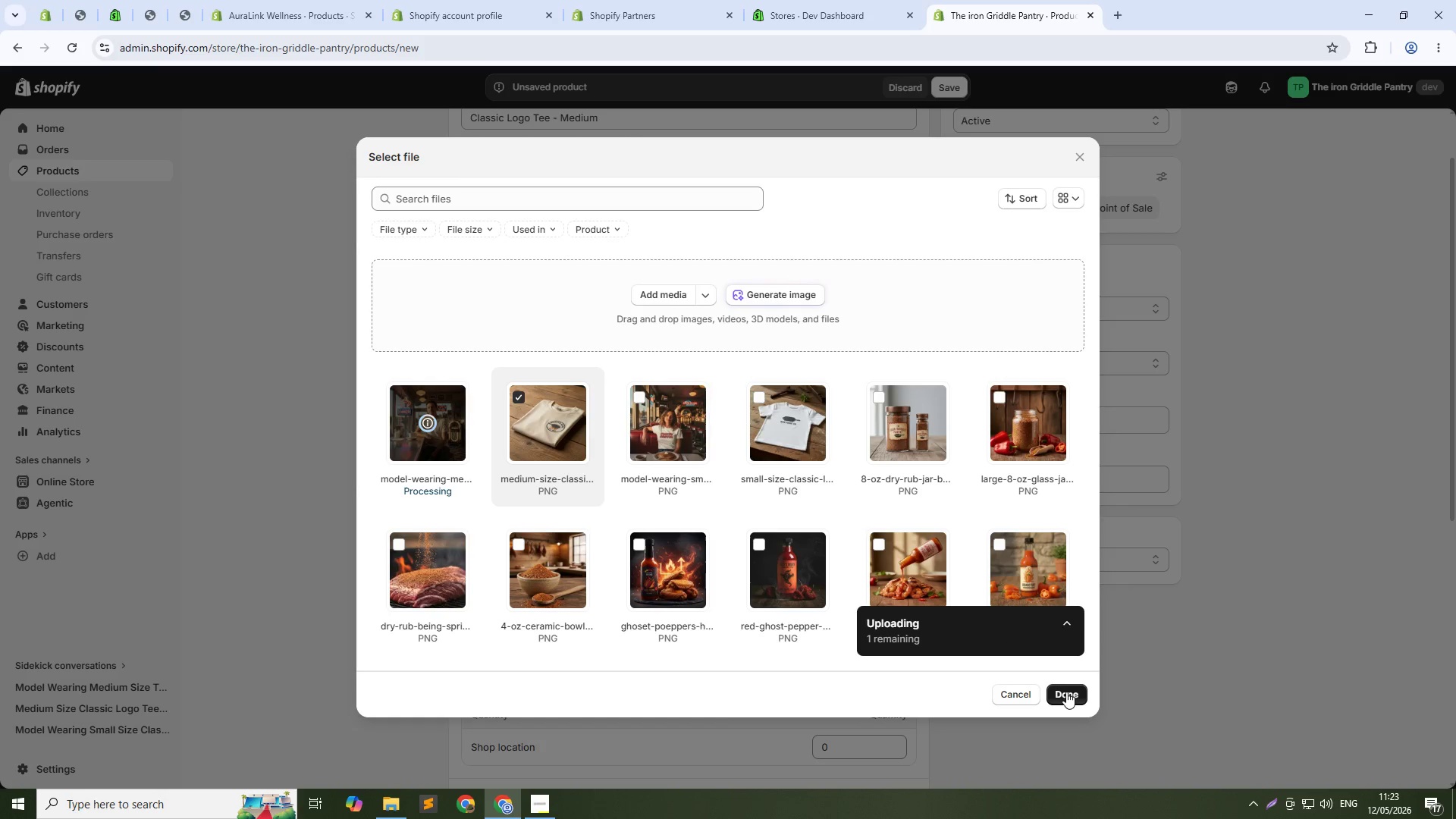 
left_click([529, 435])
 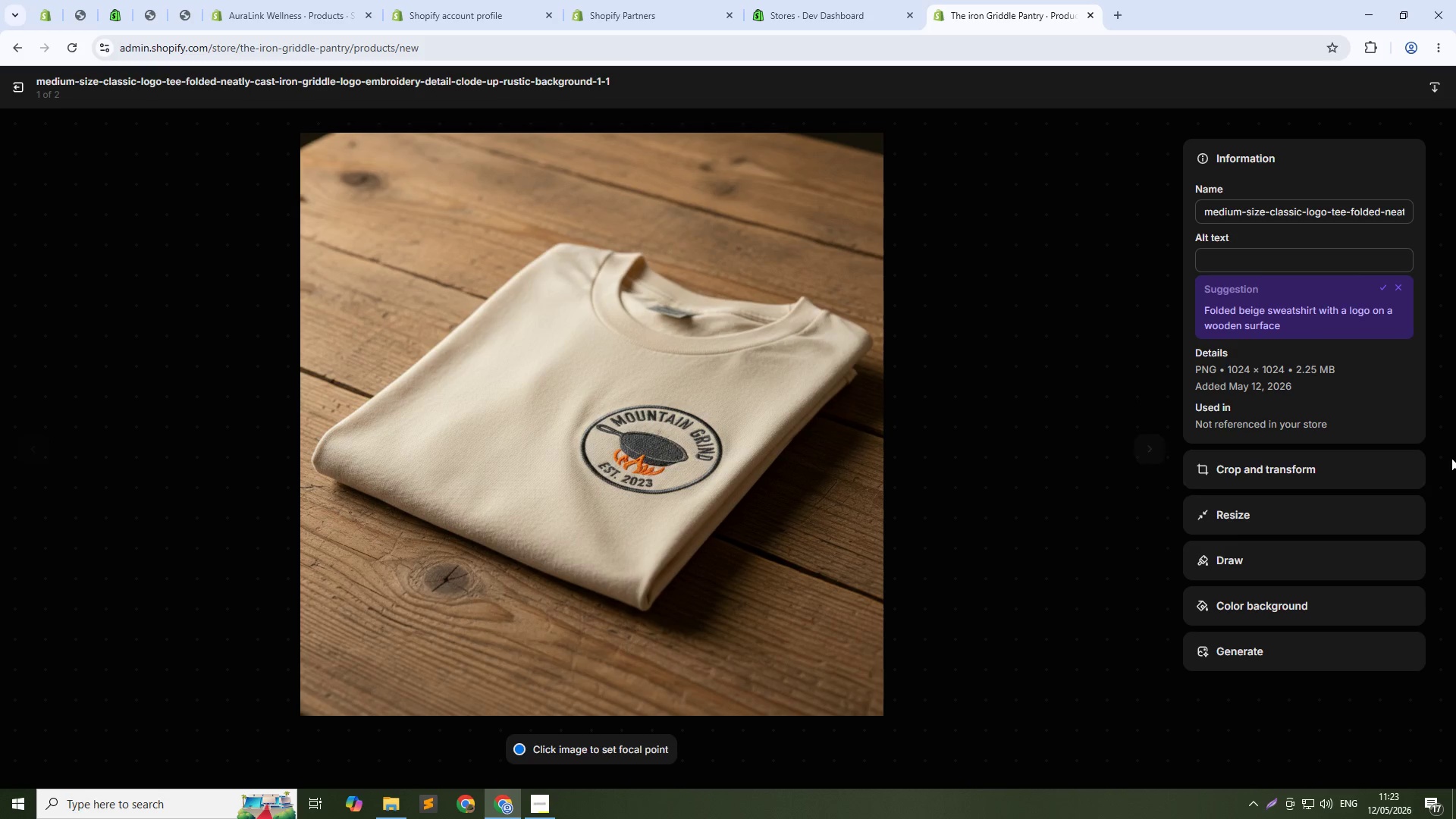 
left_click([1247, 254])
 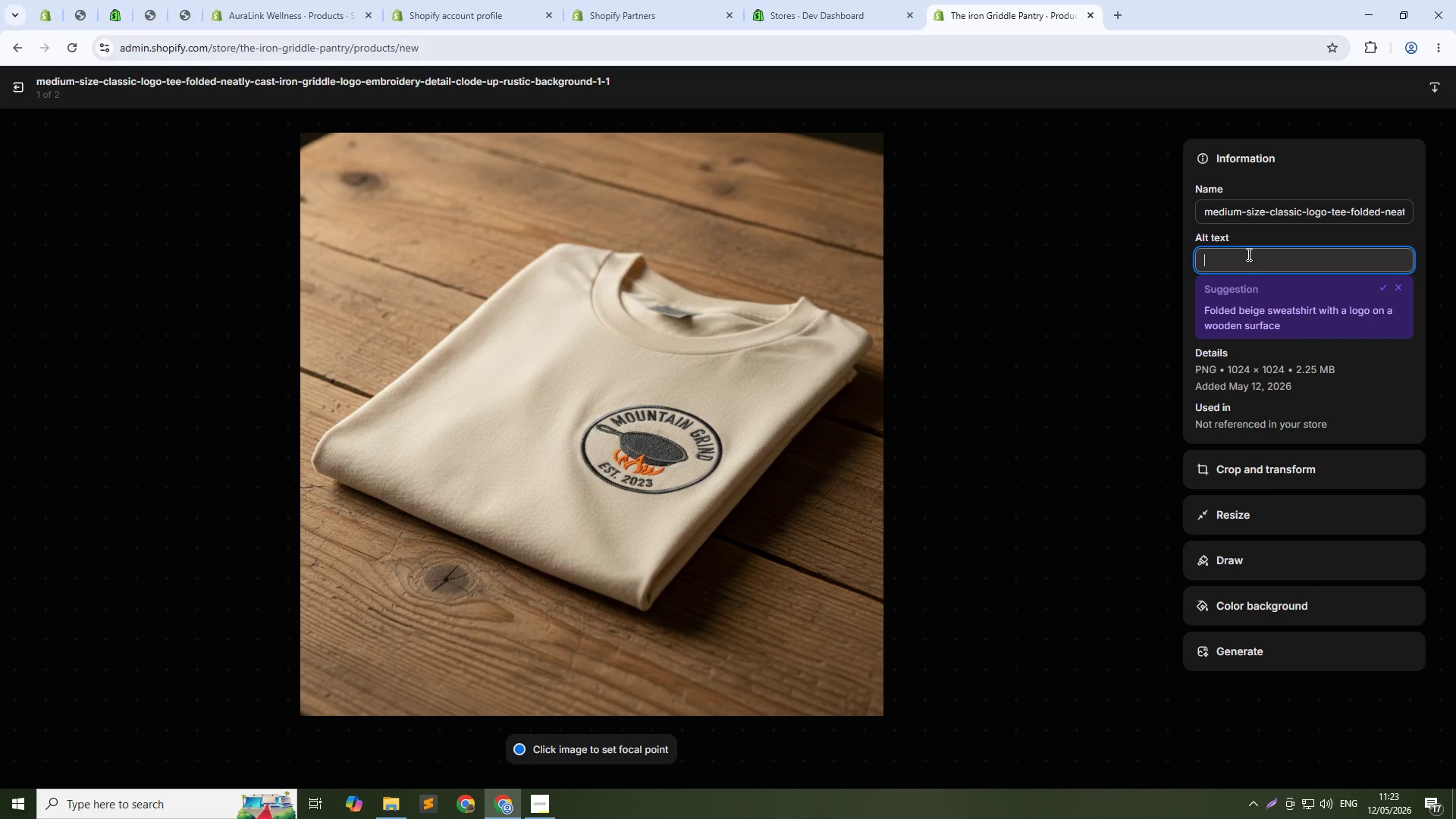 
type(Medium size classic logo tee with ambroidered cast iron griddle logo detail)
 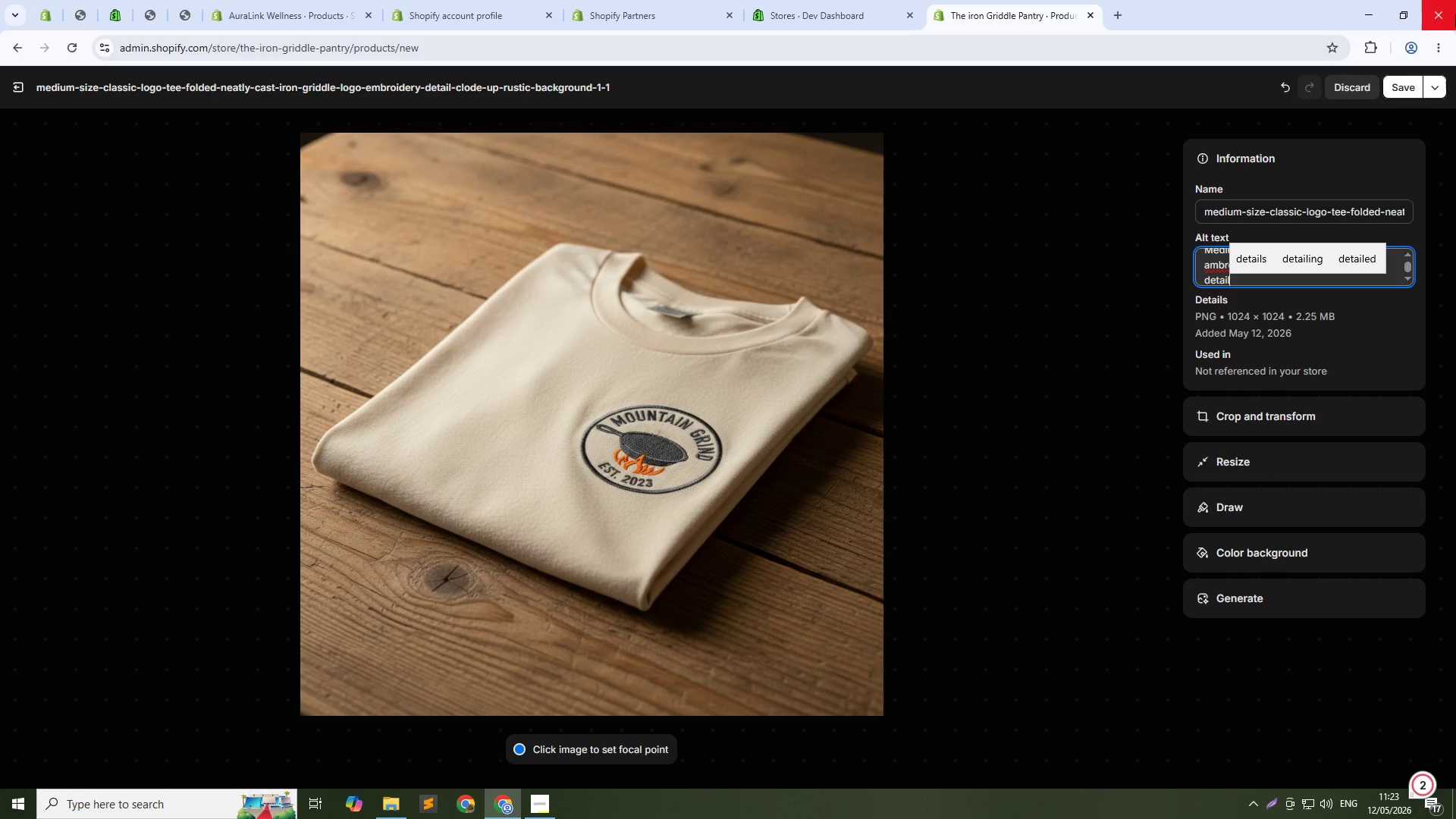 
left_click([1395, 93])
 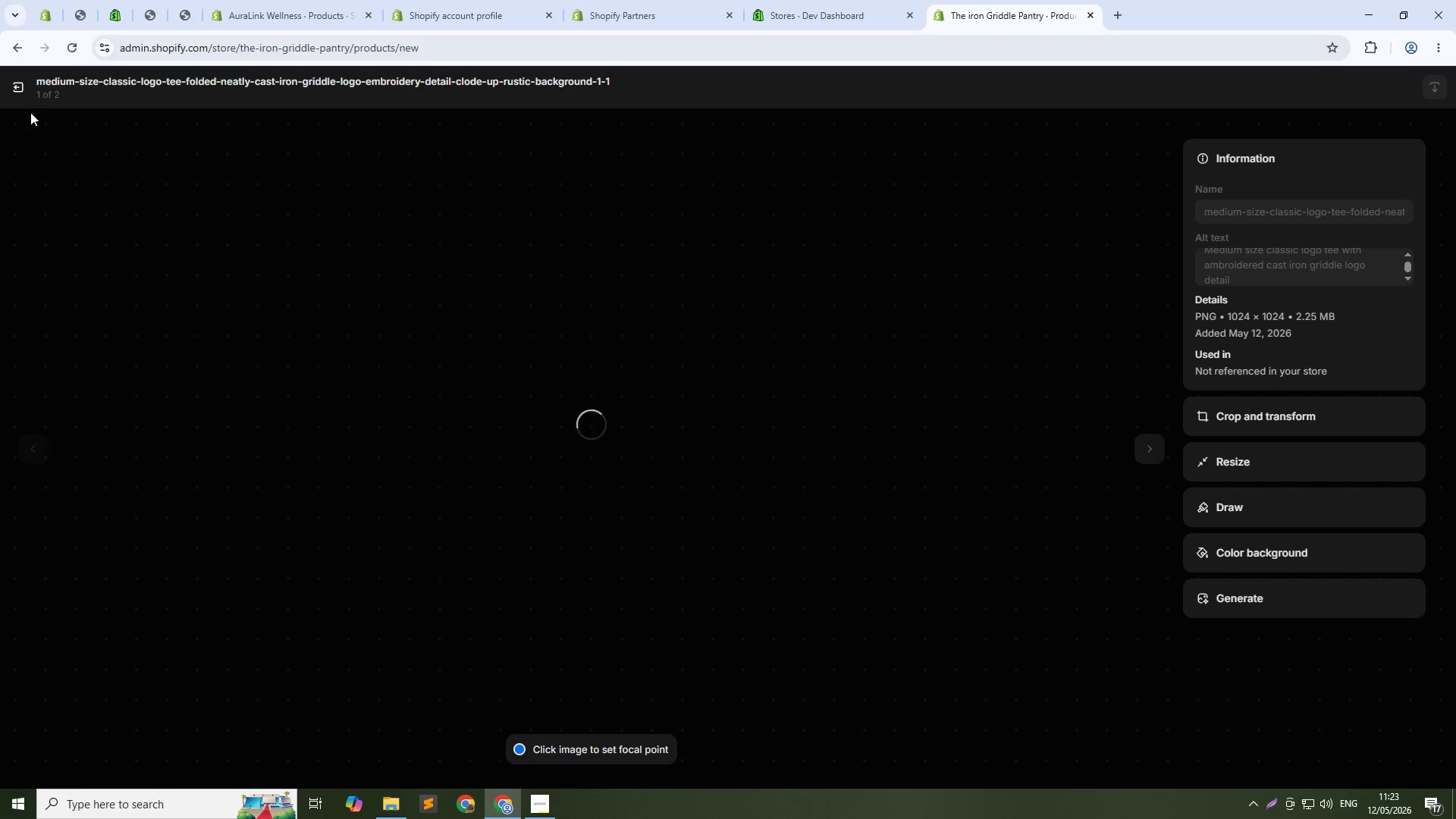 
left_click([19, 88])
 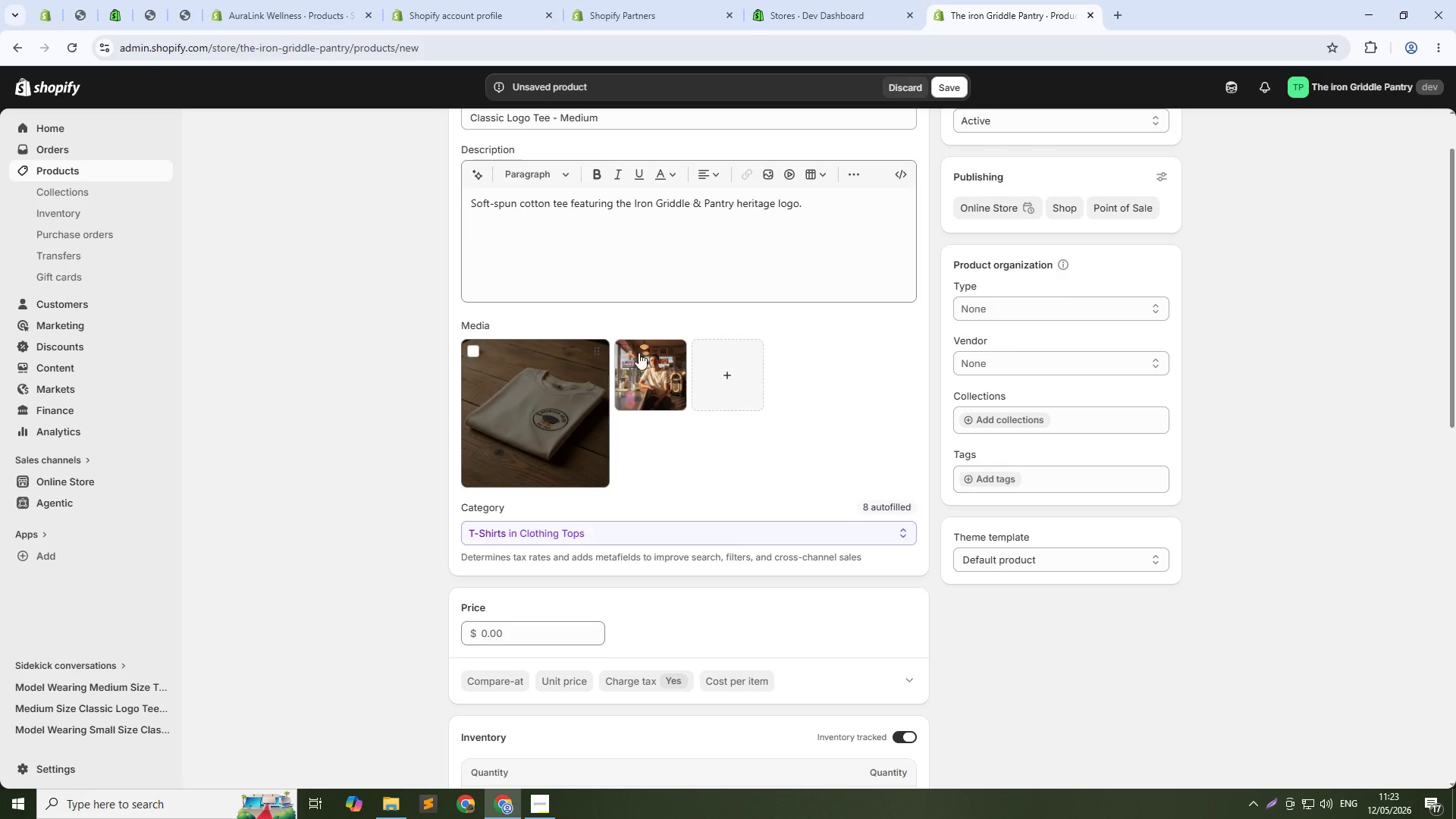 
left_click([658, 362])
 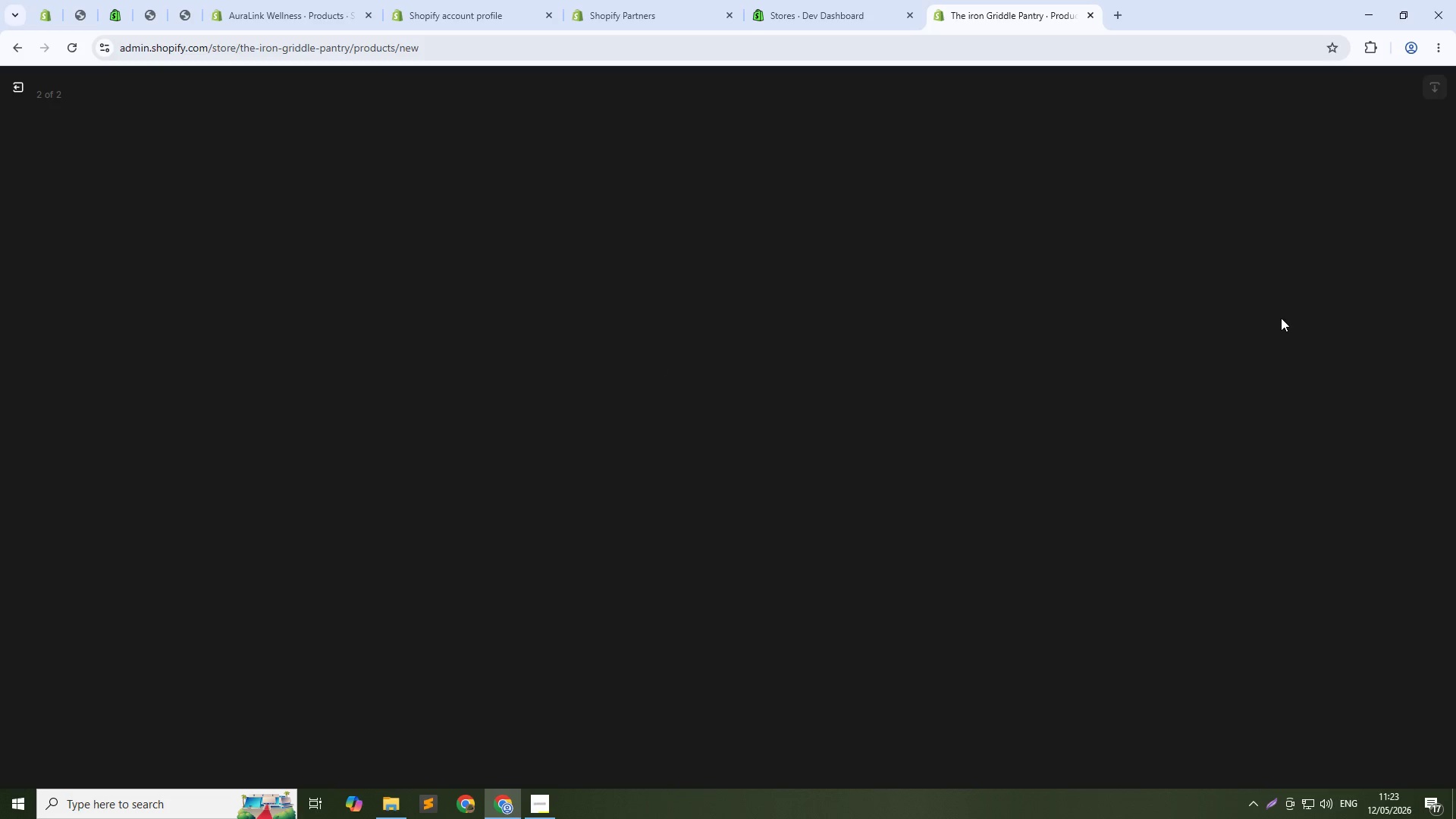 
mouse_move([1270, 302])
 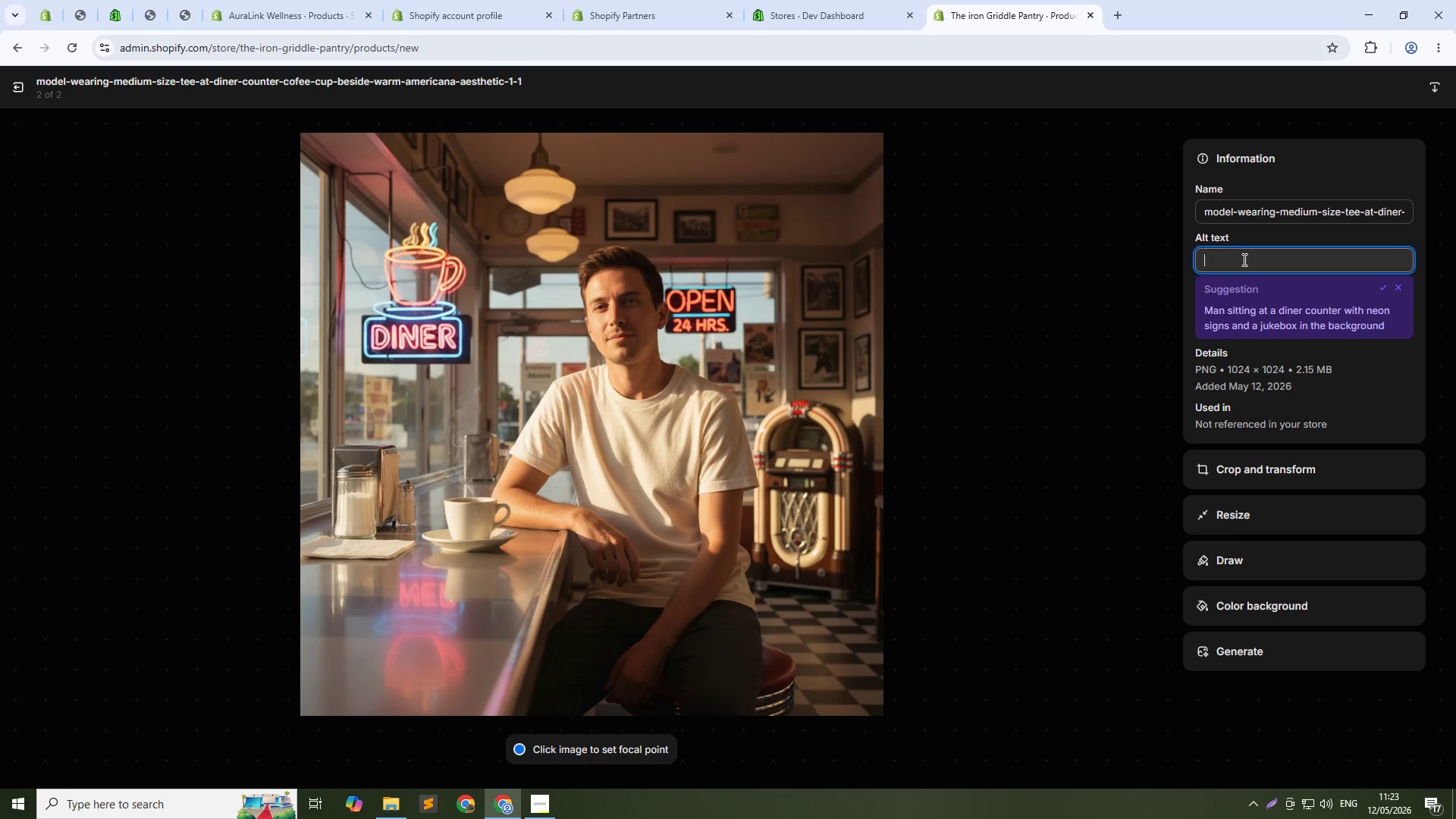 
left_click([1243, 259])
 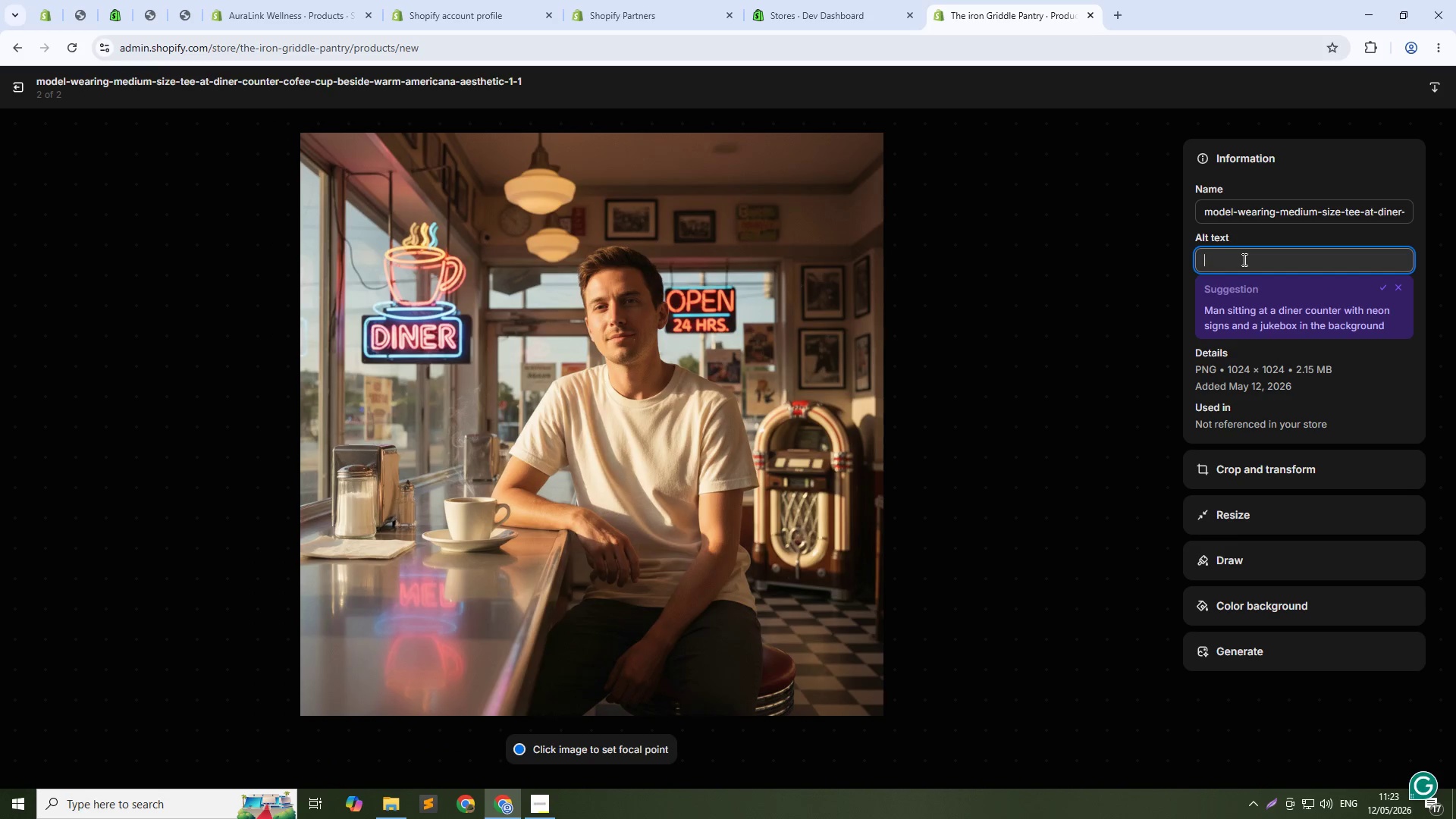 
type(Model wearing medium size classic logo diner tee at  restaurant counter)
 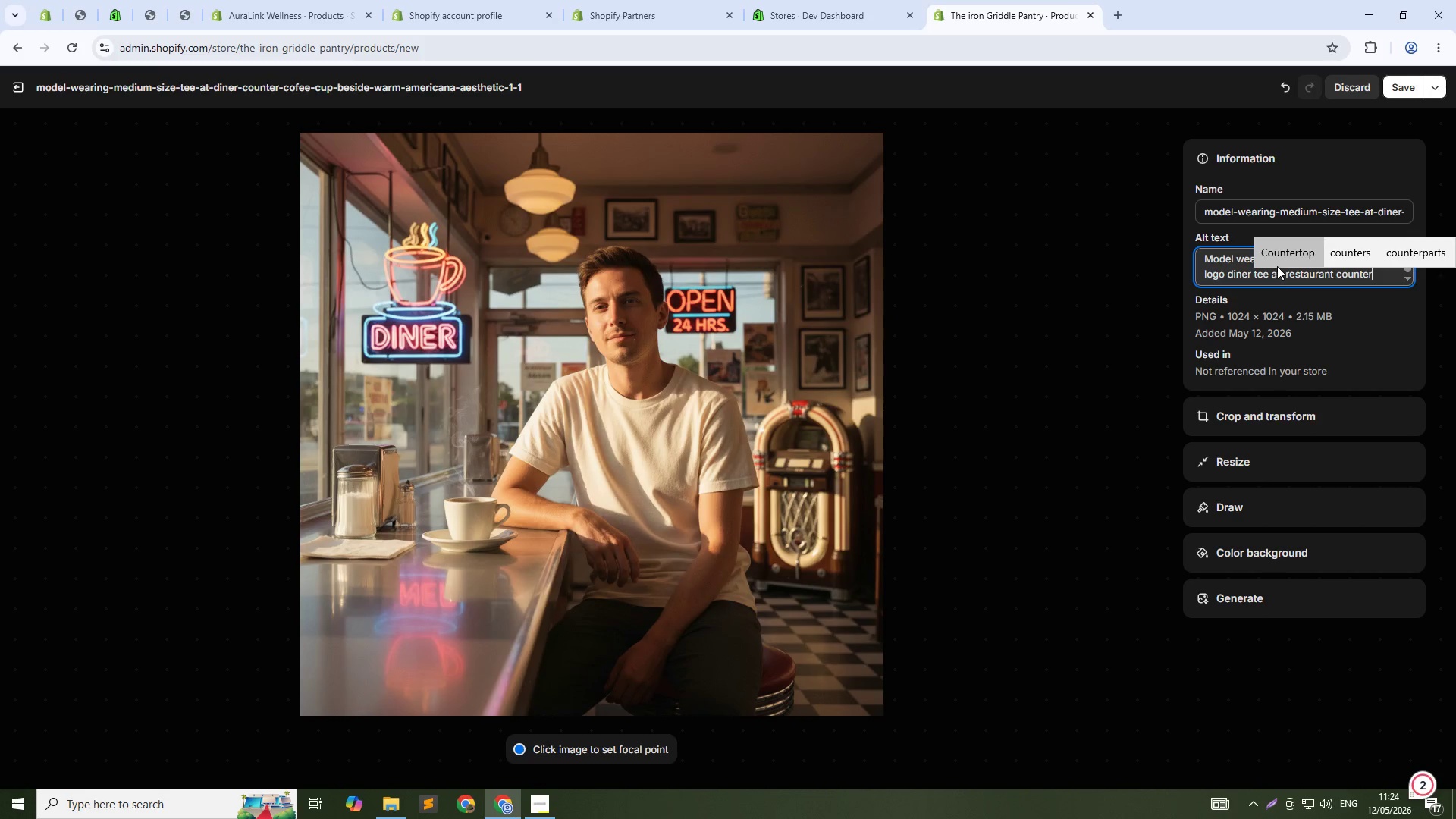 
left_click([1288, 277])
 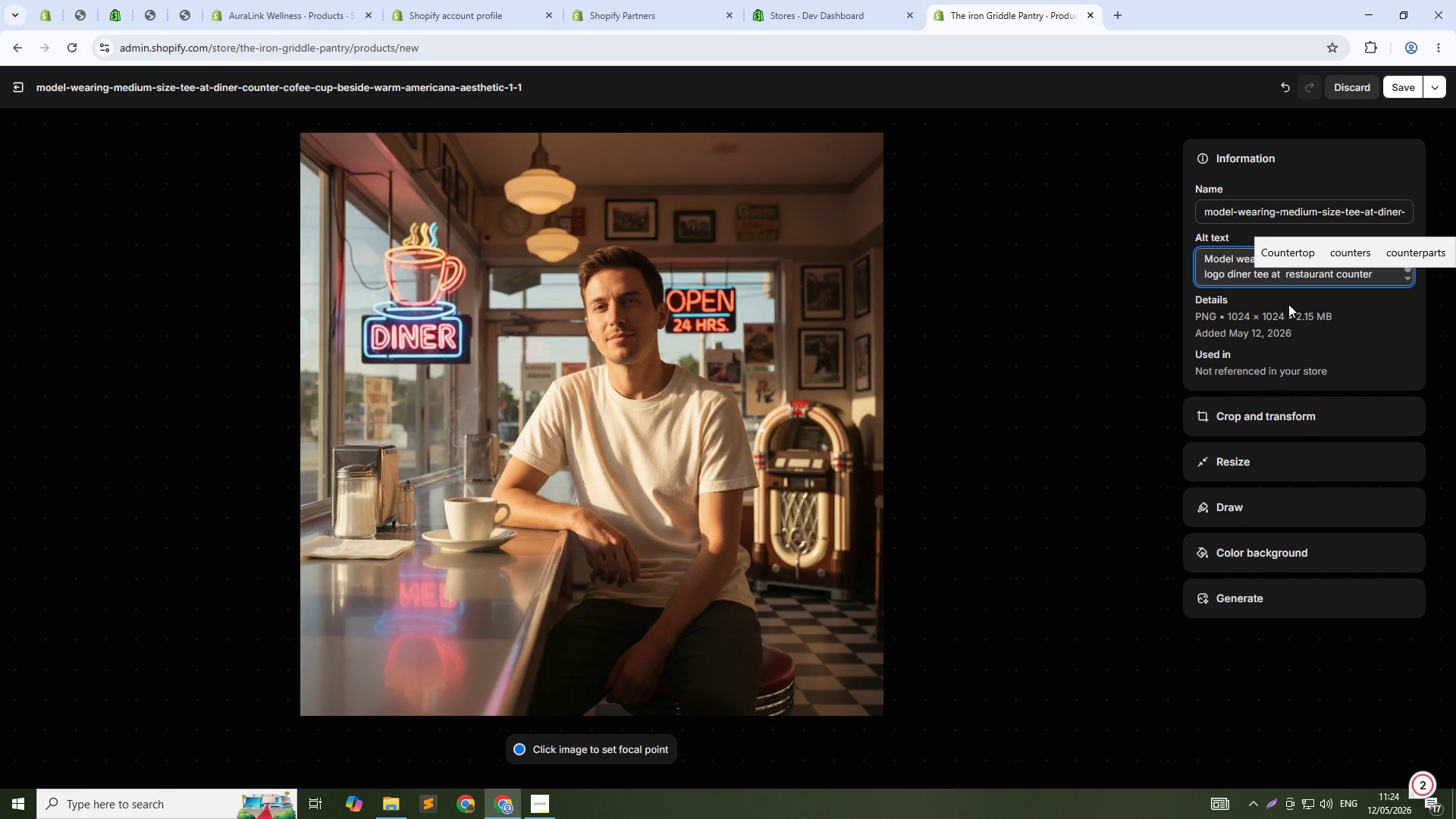 
key(ArrowLeft)
 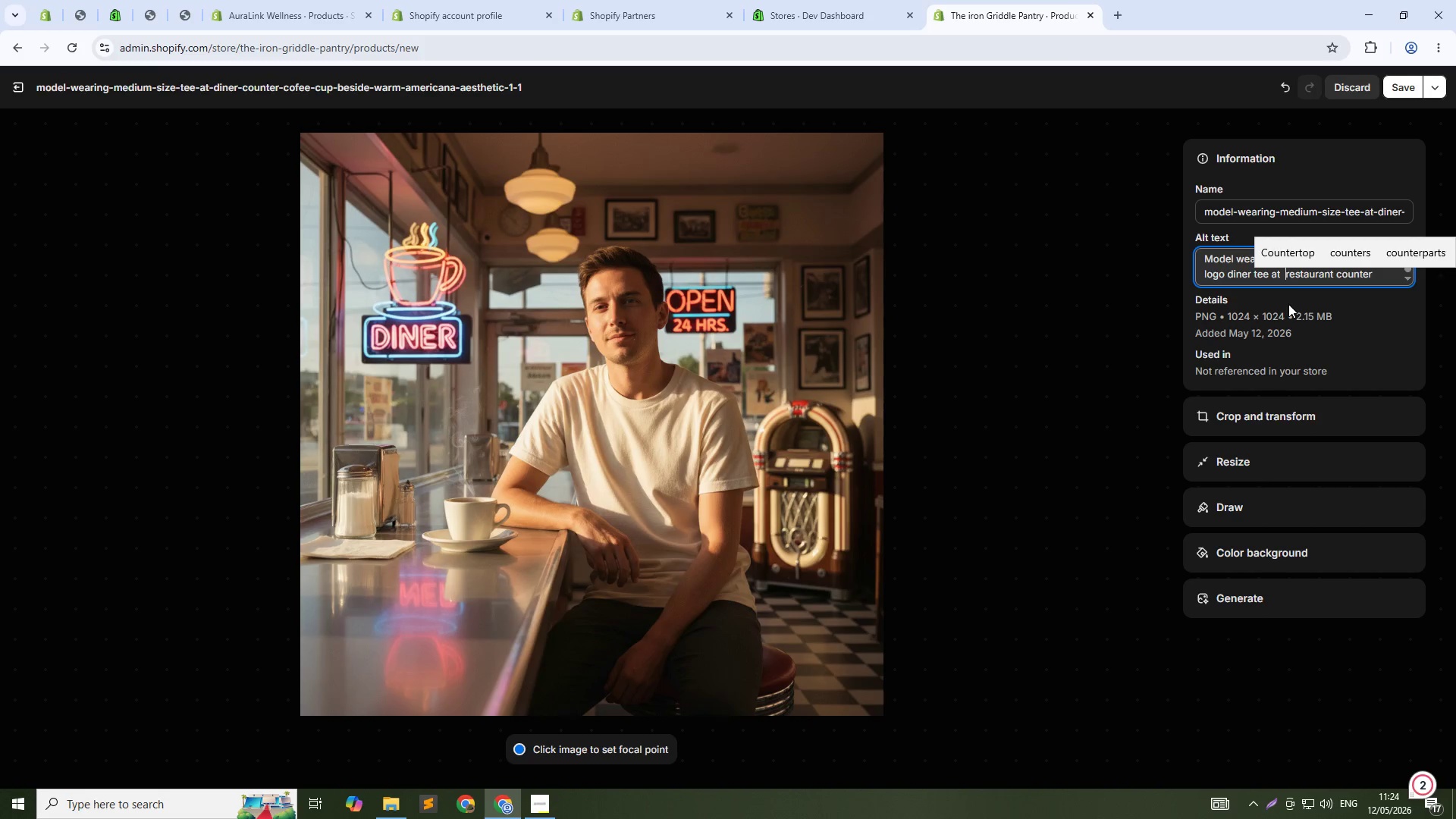 
key(Backspace)
 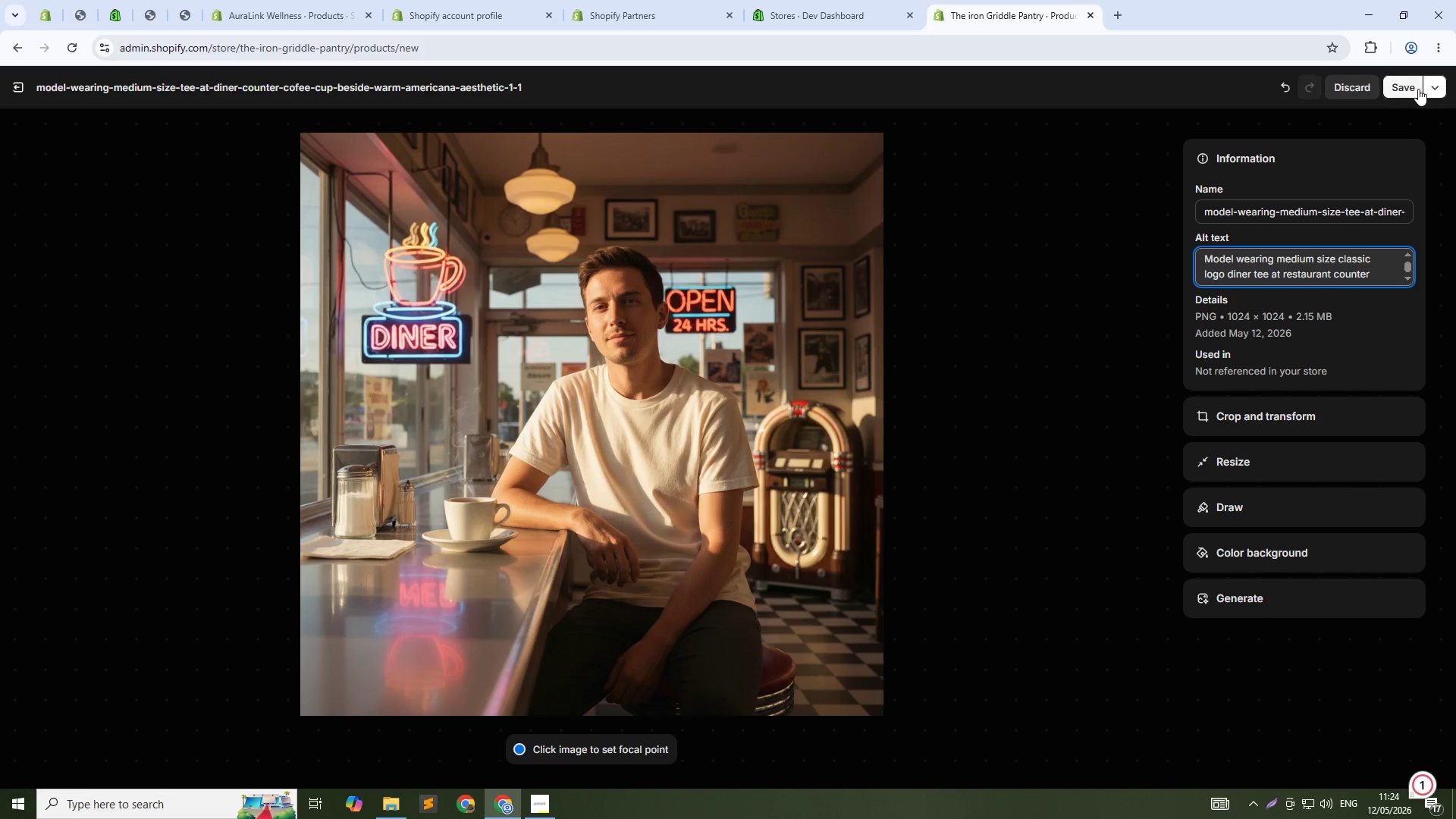 
left_click([1419, 88])
 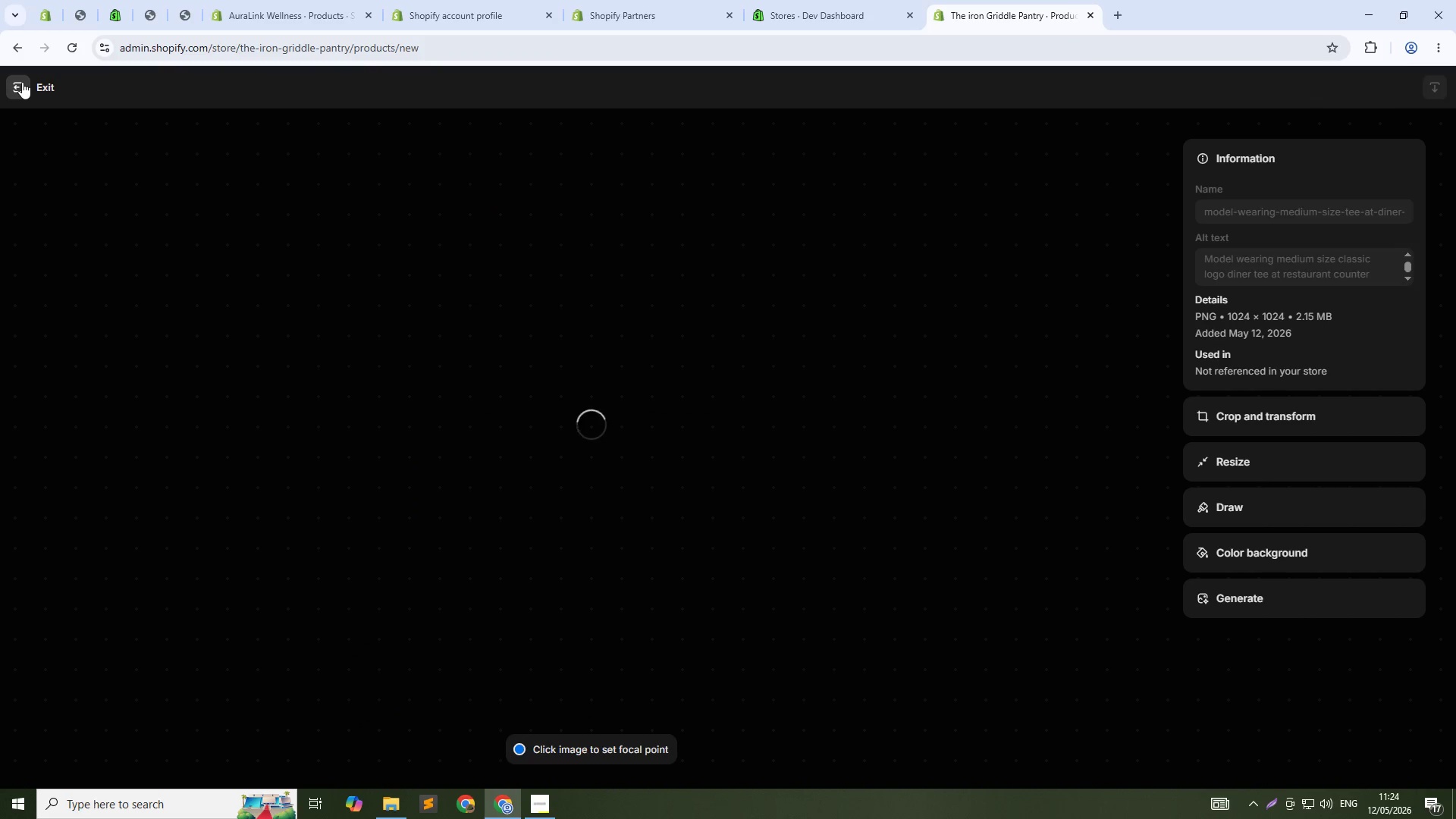 
left_click([22, 82])
 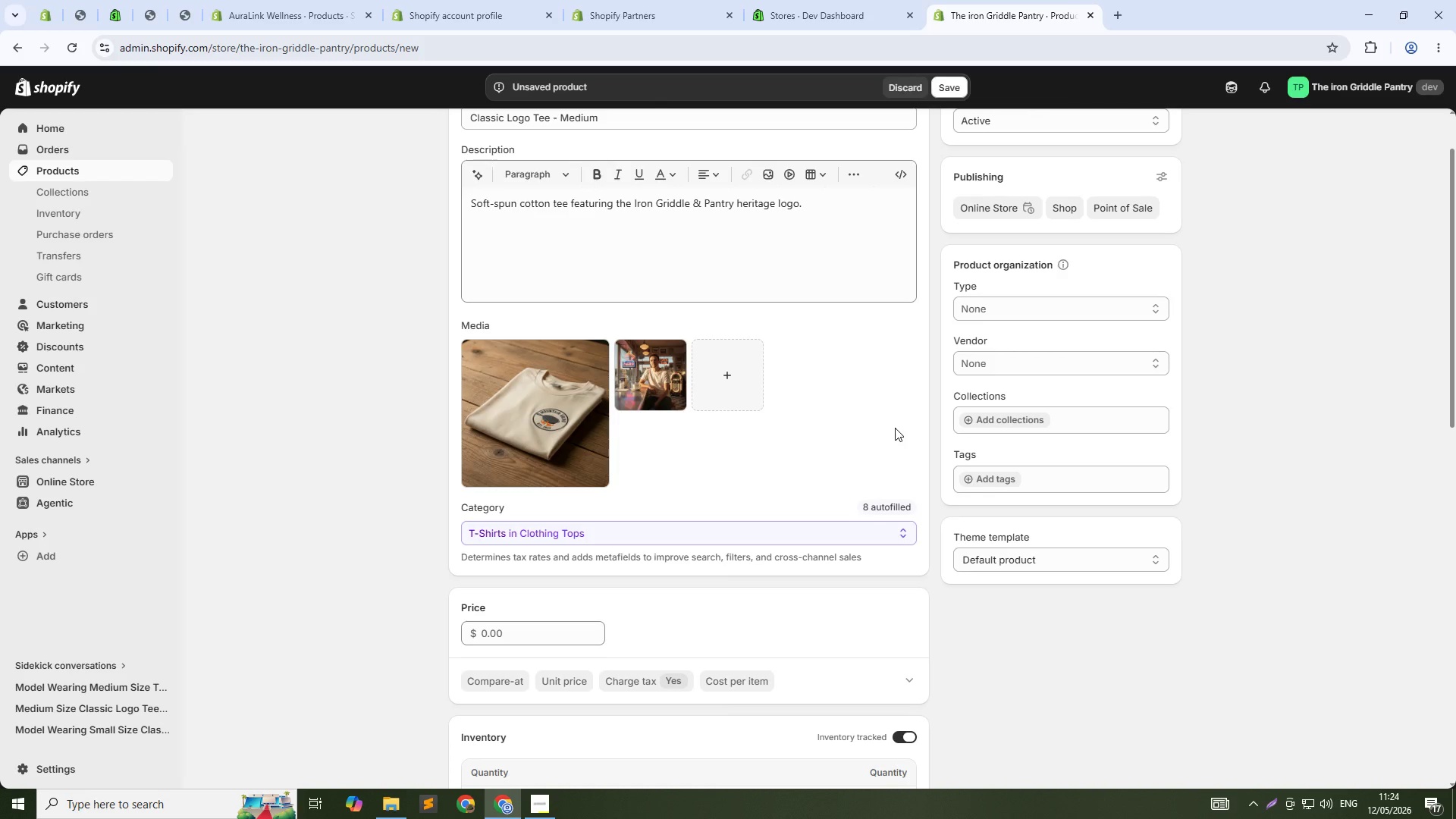 
wait(6.97)
 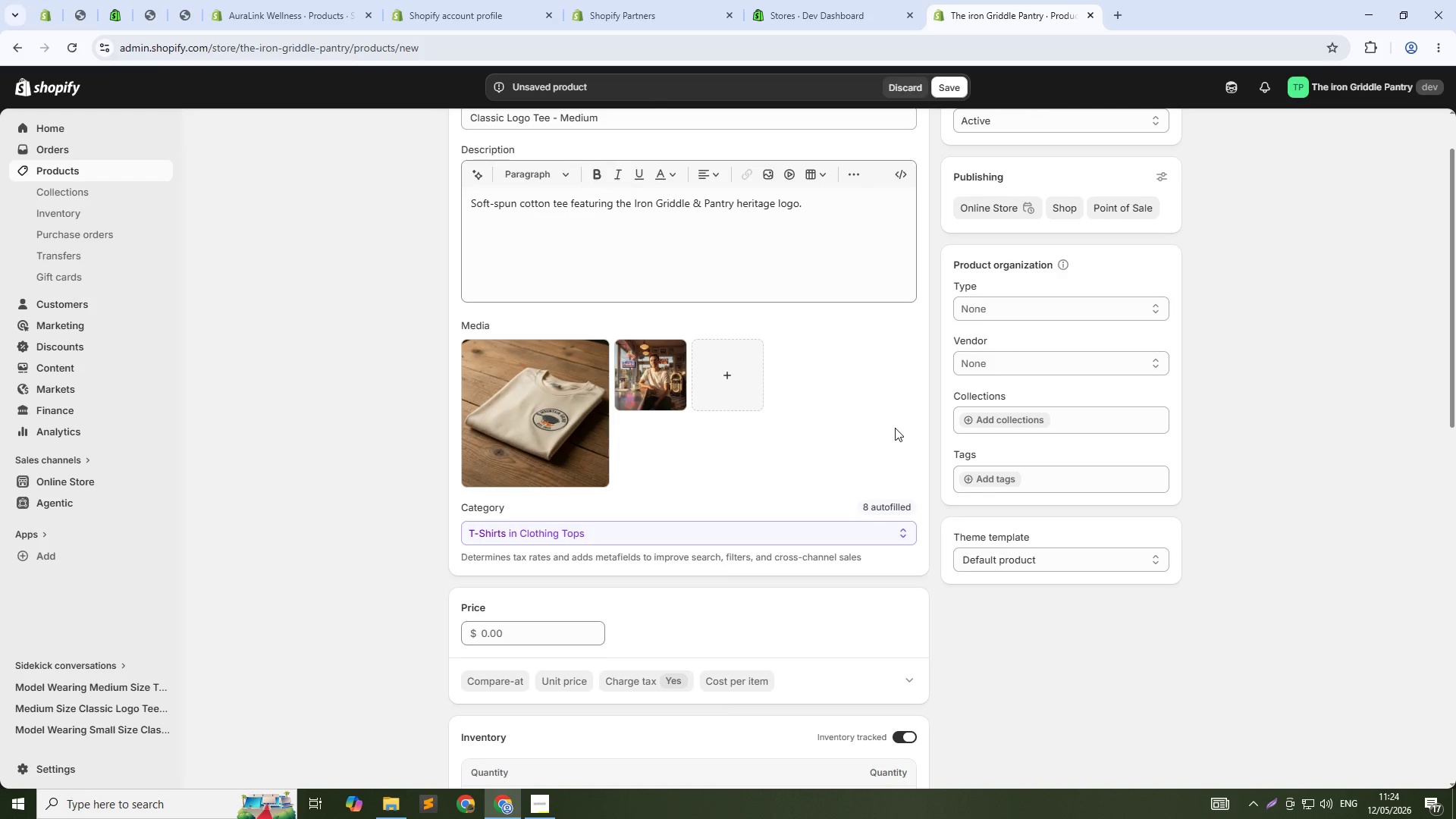 
left_click([1000, 360])
 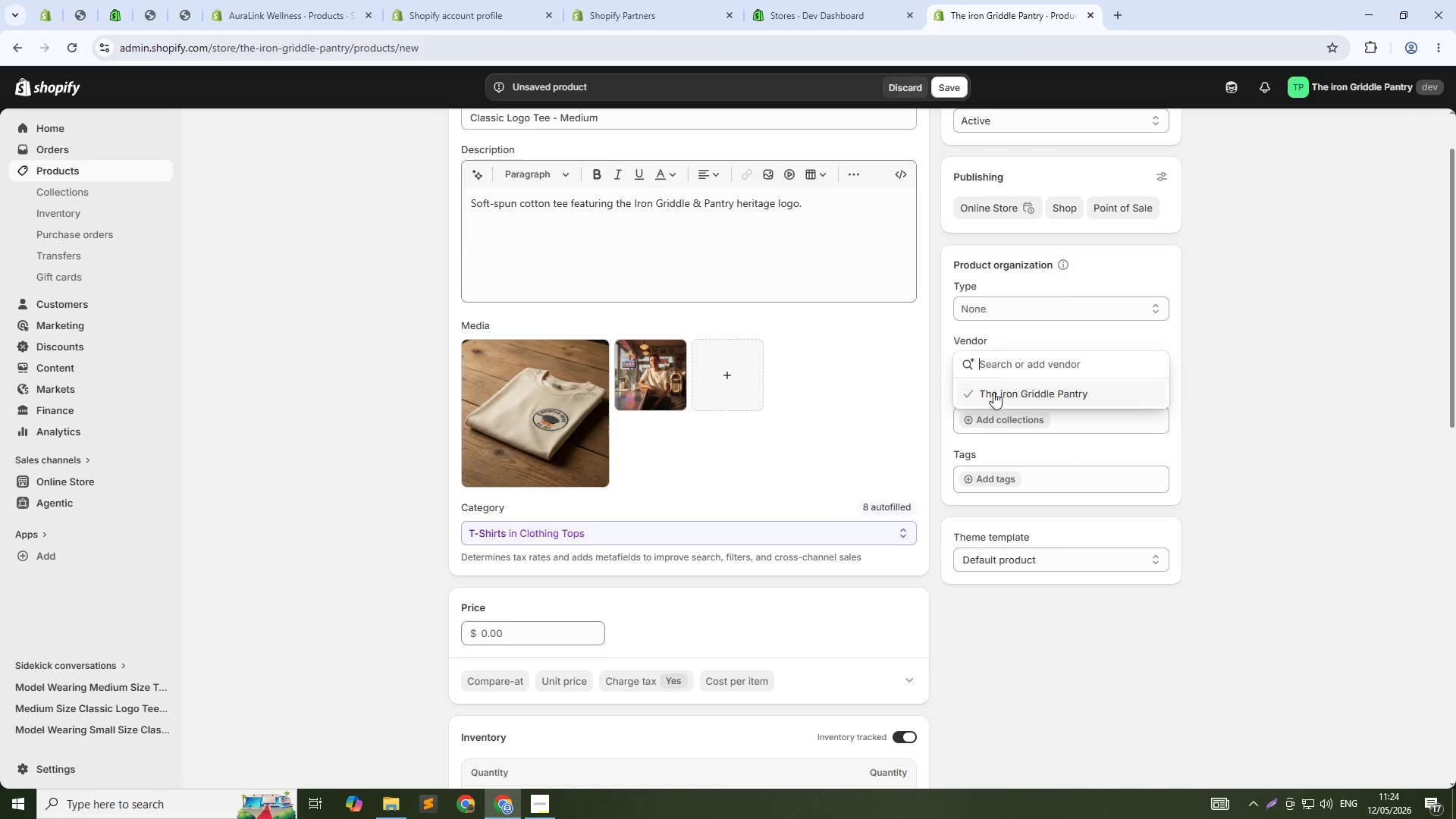 
left_click([994, 394])
 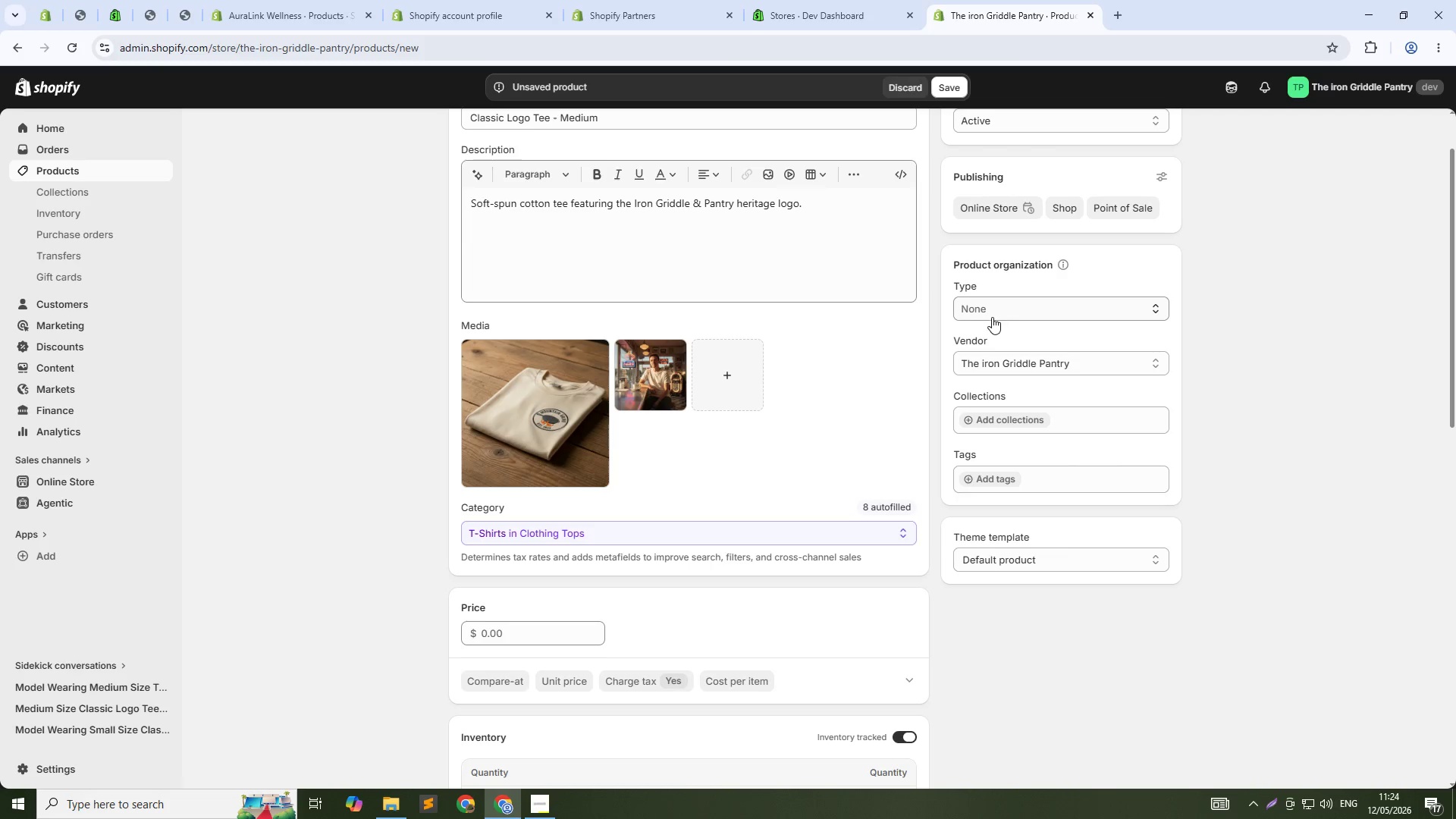 
left_click([995, 311])
 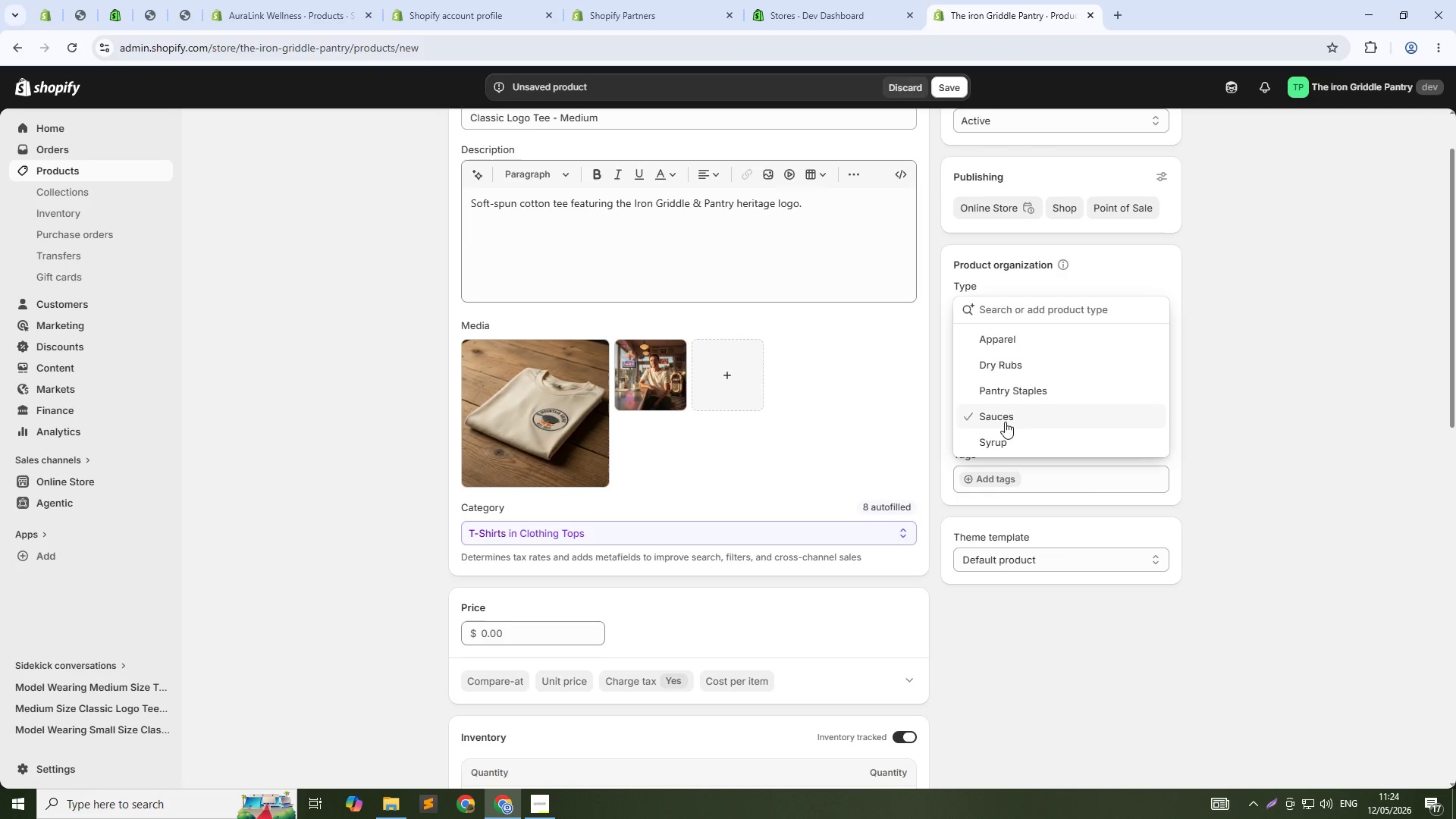 
left_click([1007, 339])
 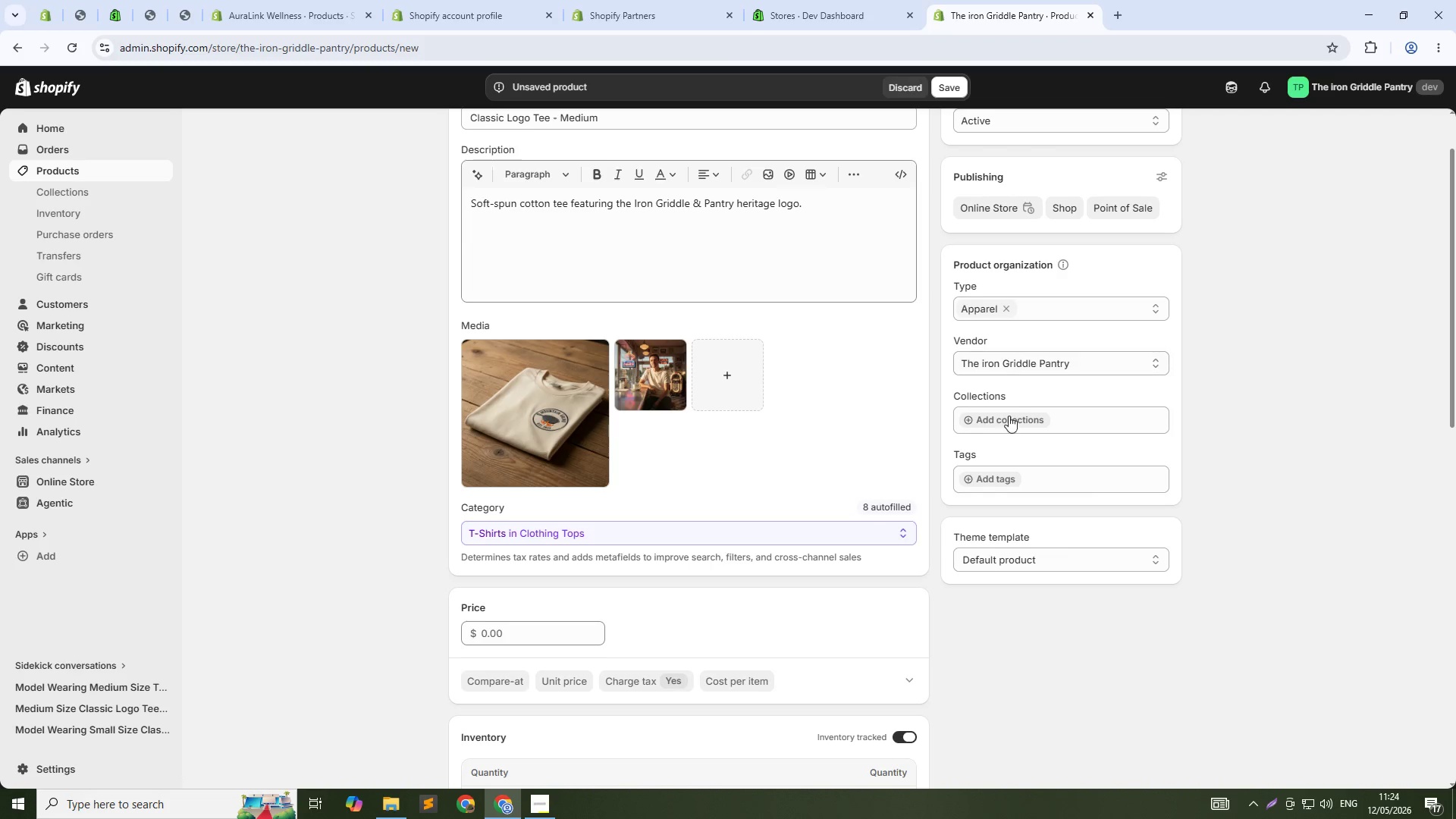 
left_click([1003, 423])
 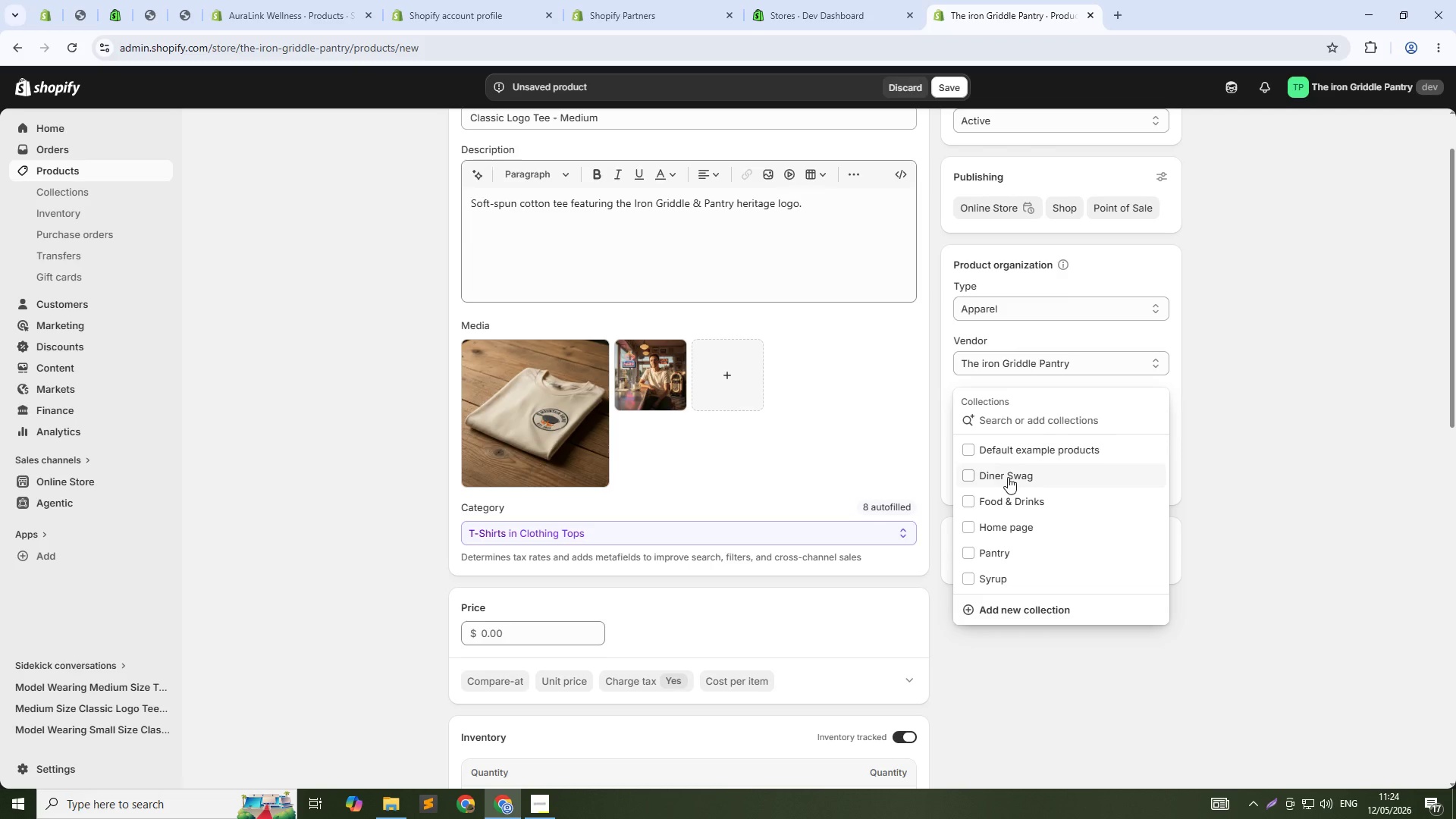 
left_click([1006, 474])
 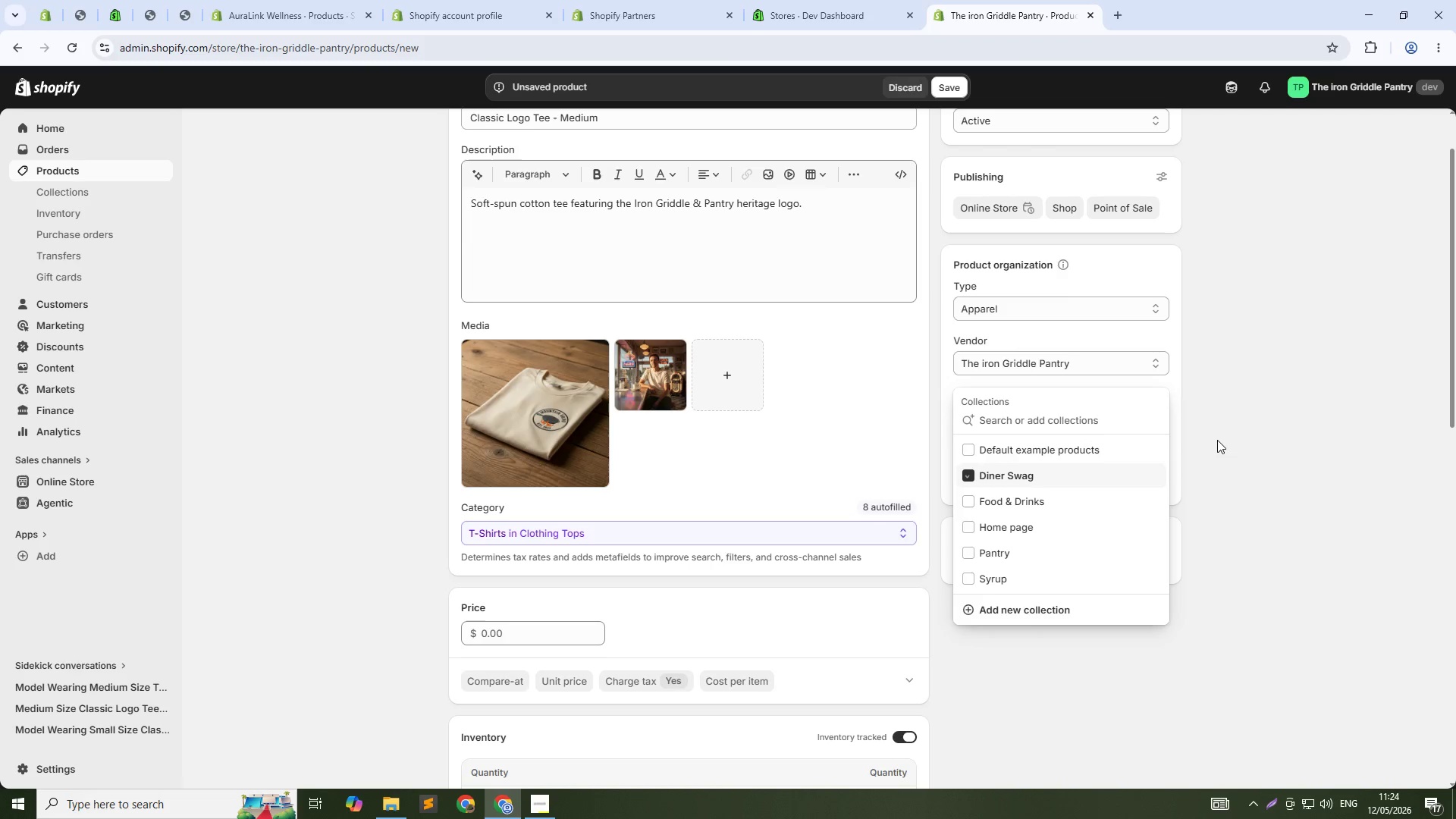 
left_click([1217, 440])
 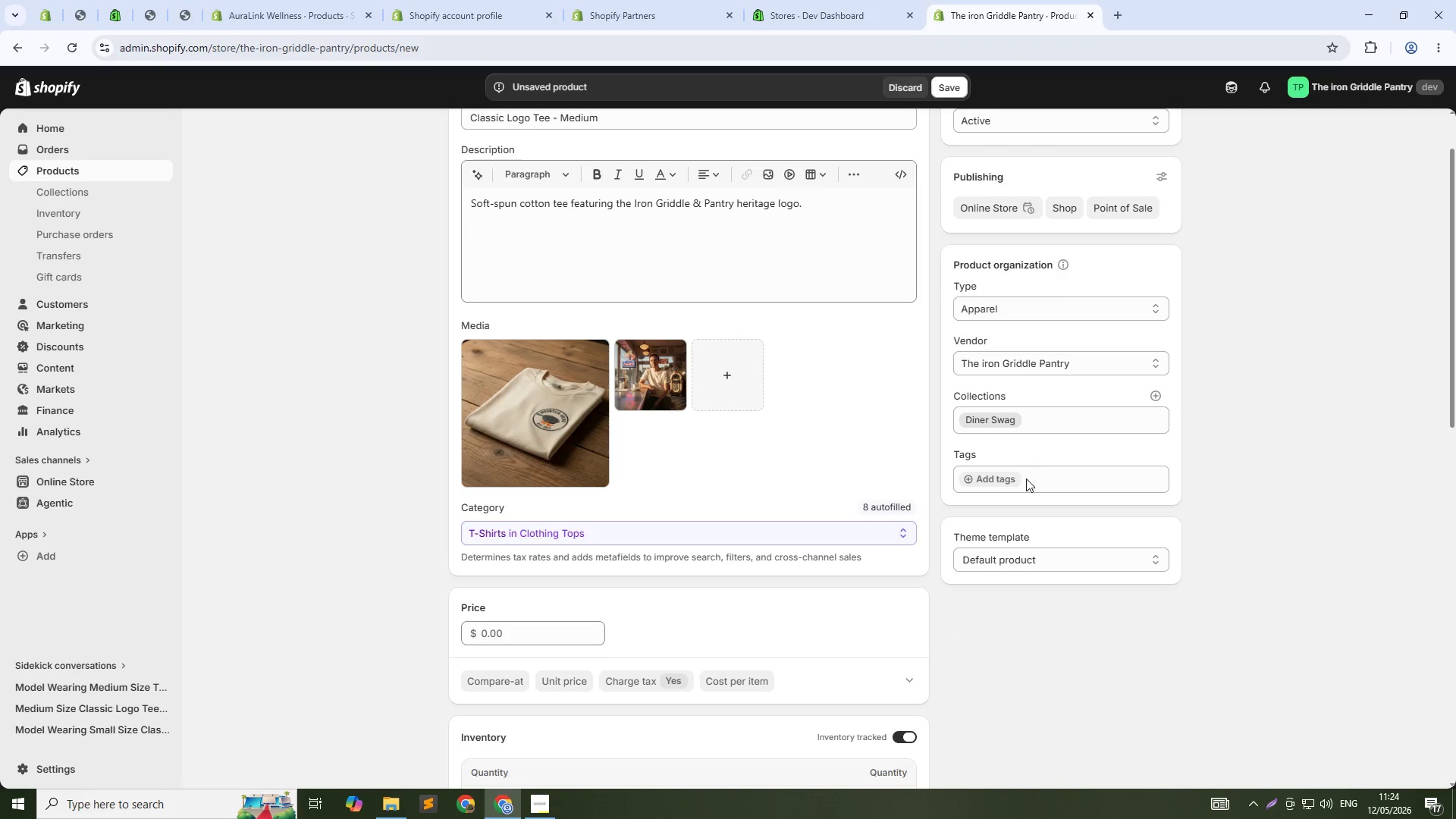 
left_click([1004, 475])
 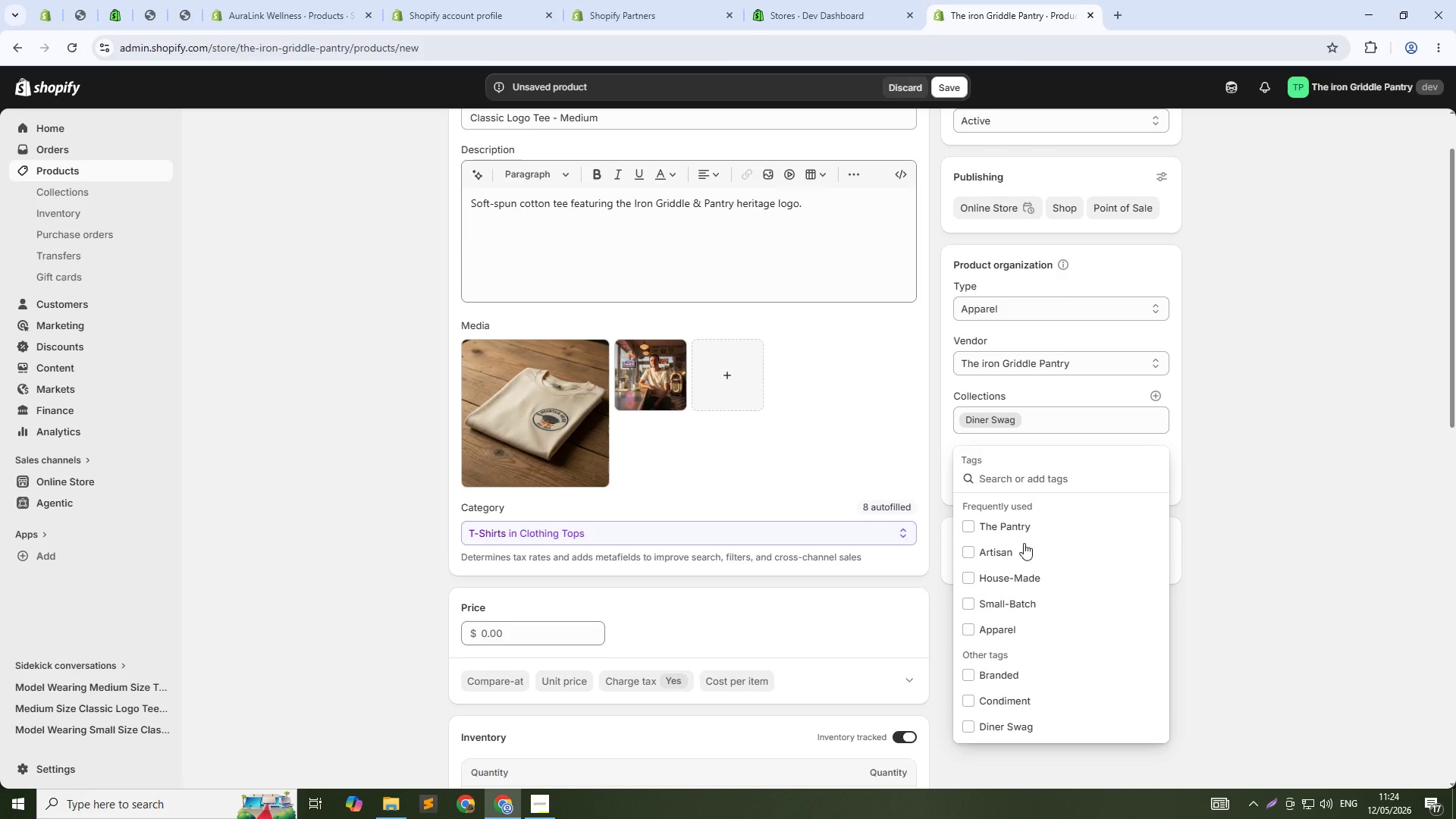 
left_click([1008, 624])
 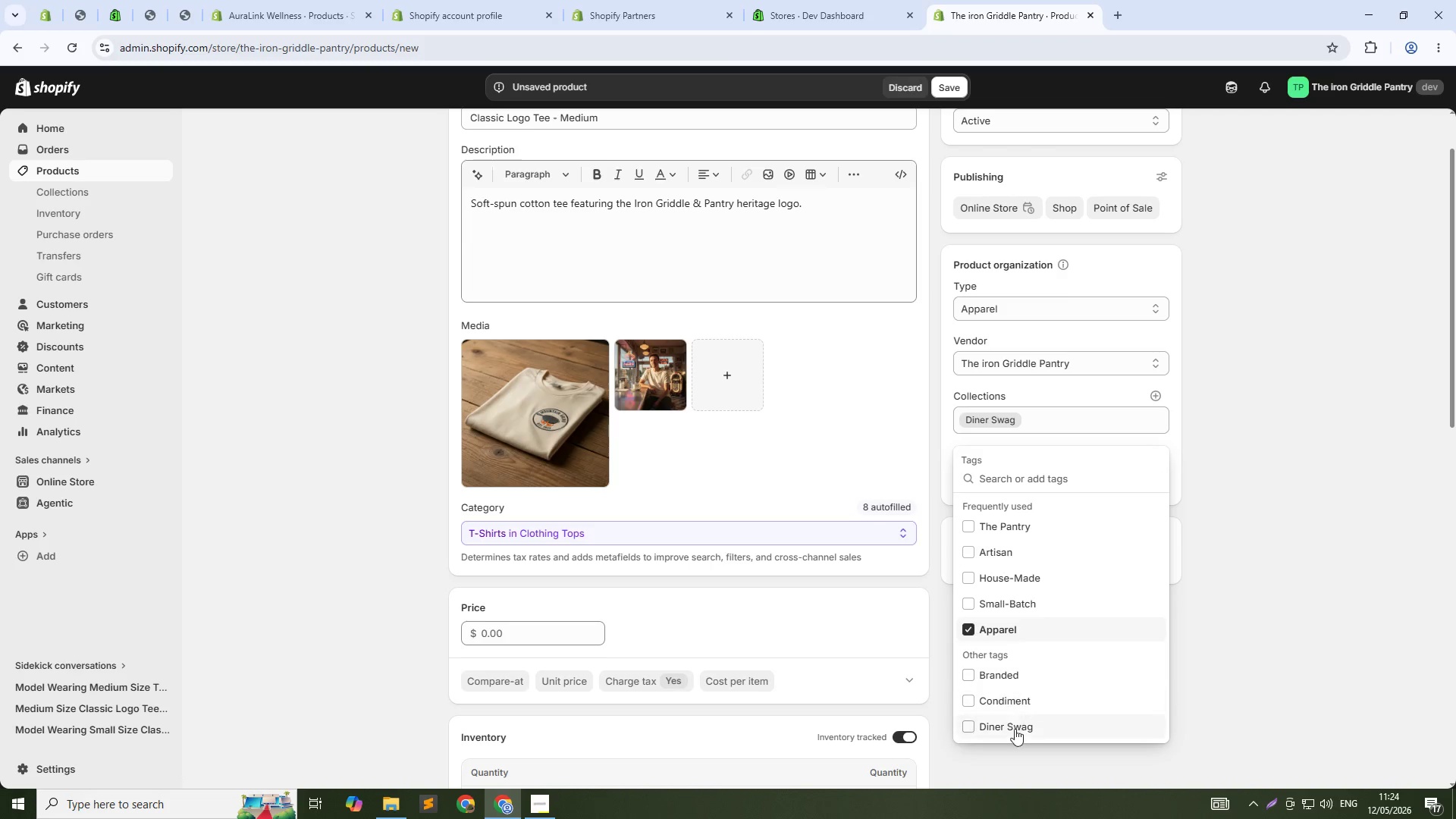 
left_click([1015, 732])
 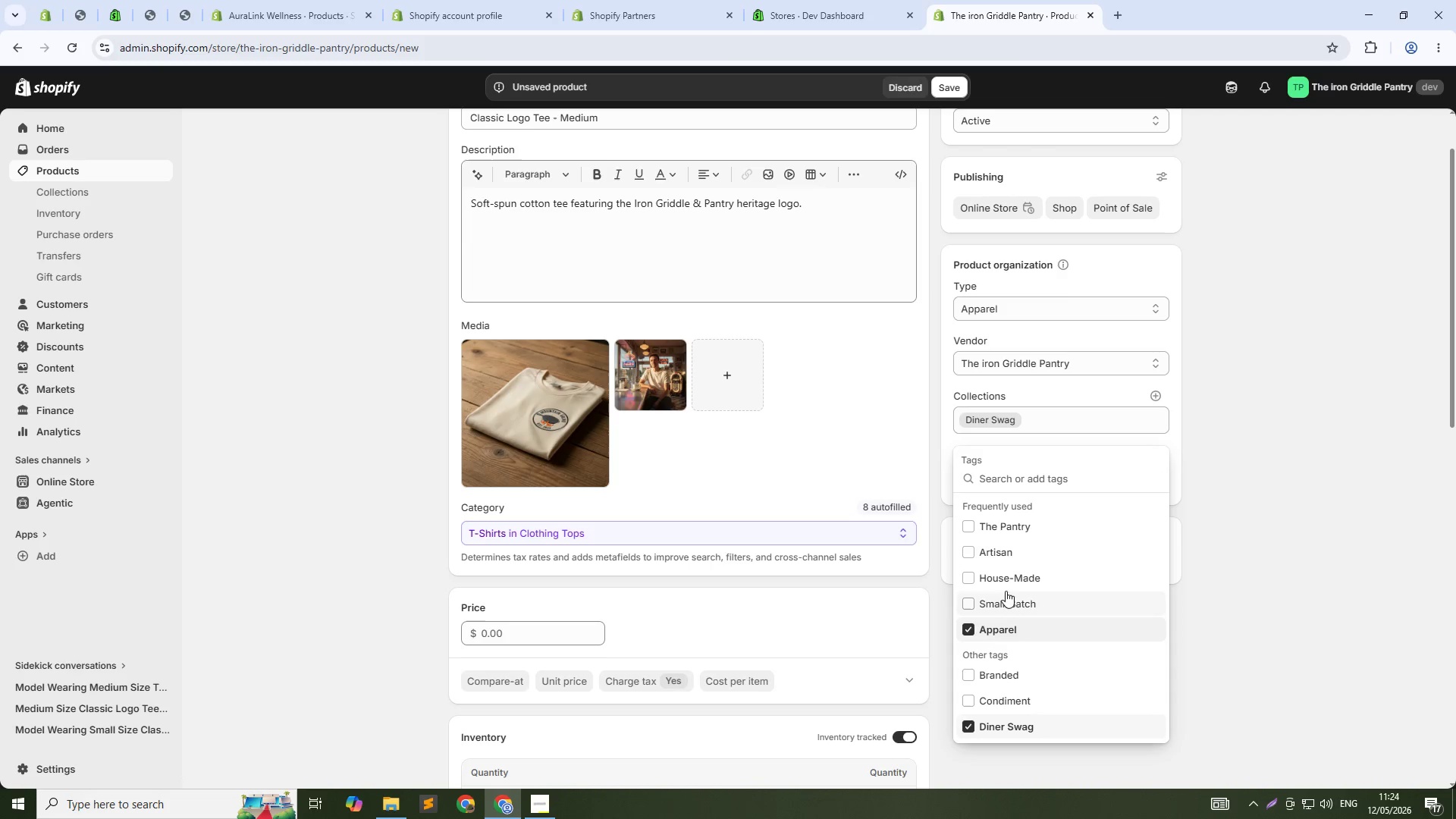 
left_click([1013, 682])
 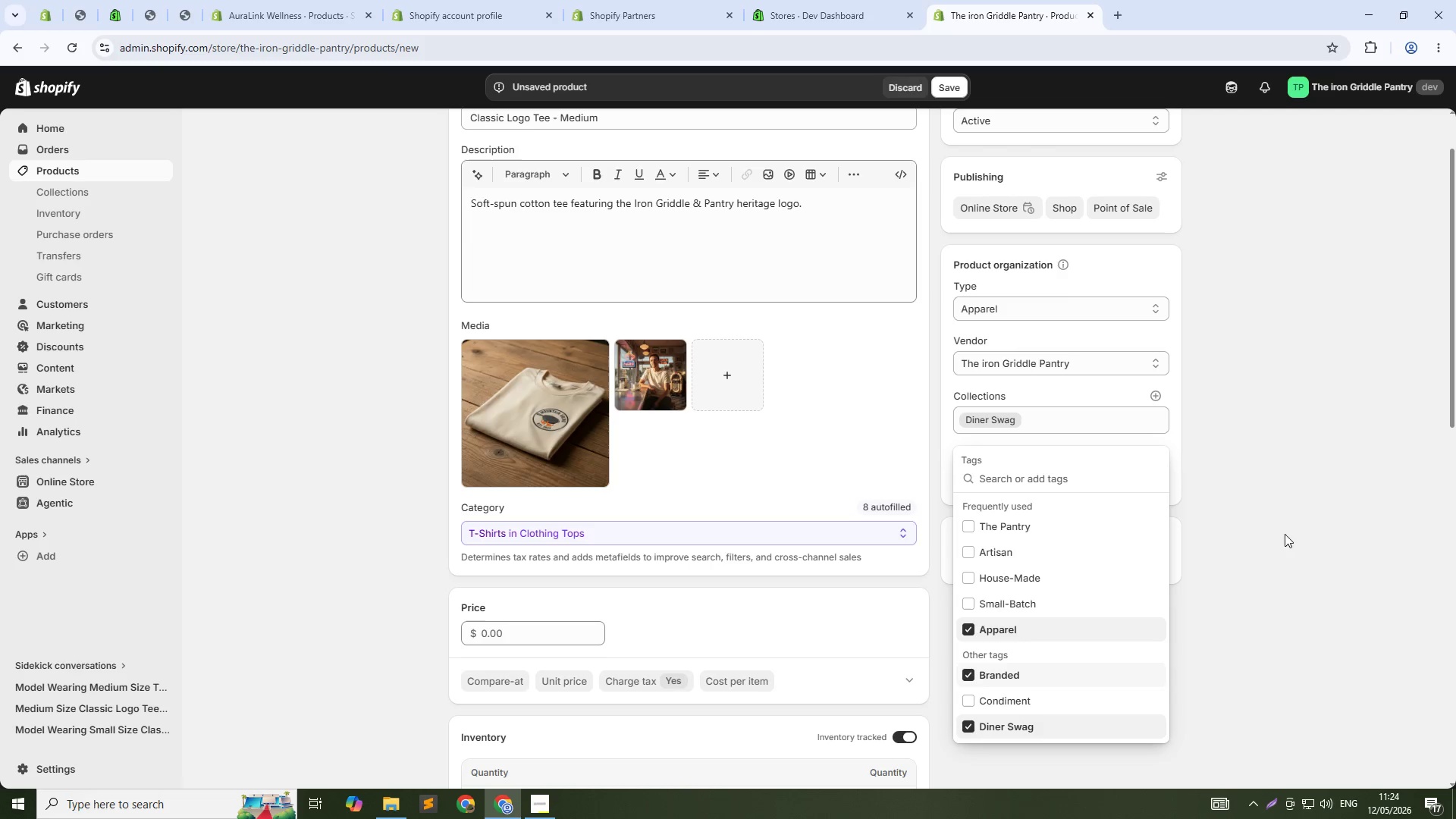 
left_click([1285, 532])
 